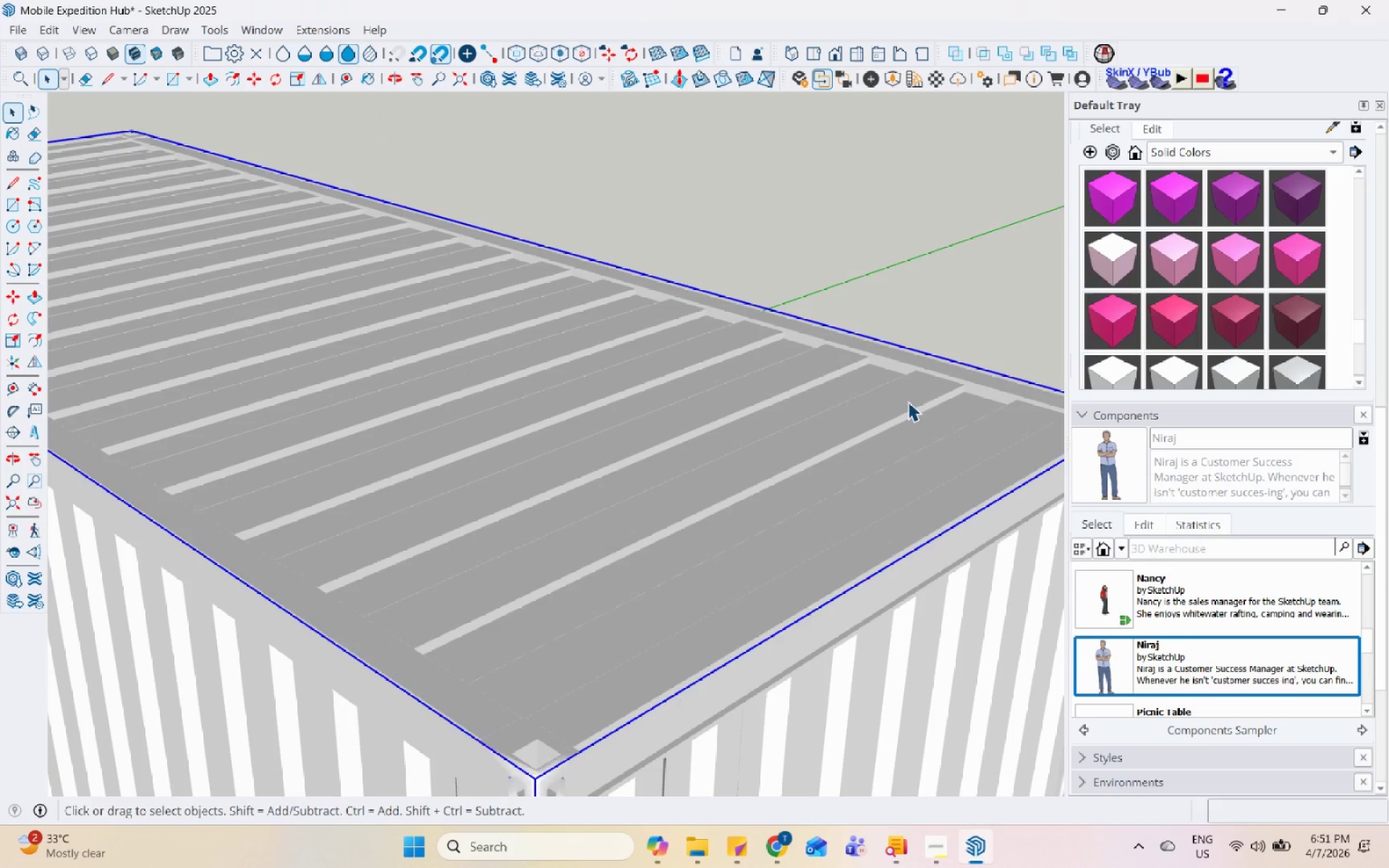 
wait(41.42)
 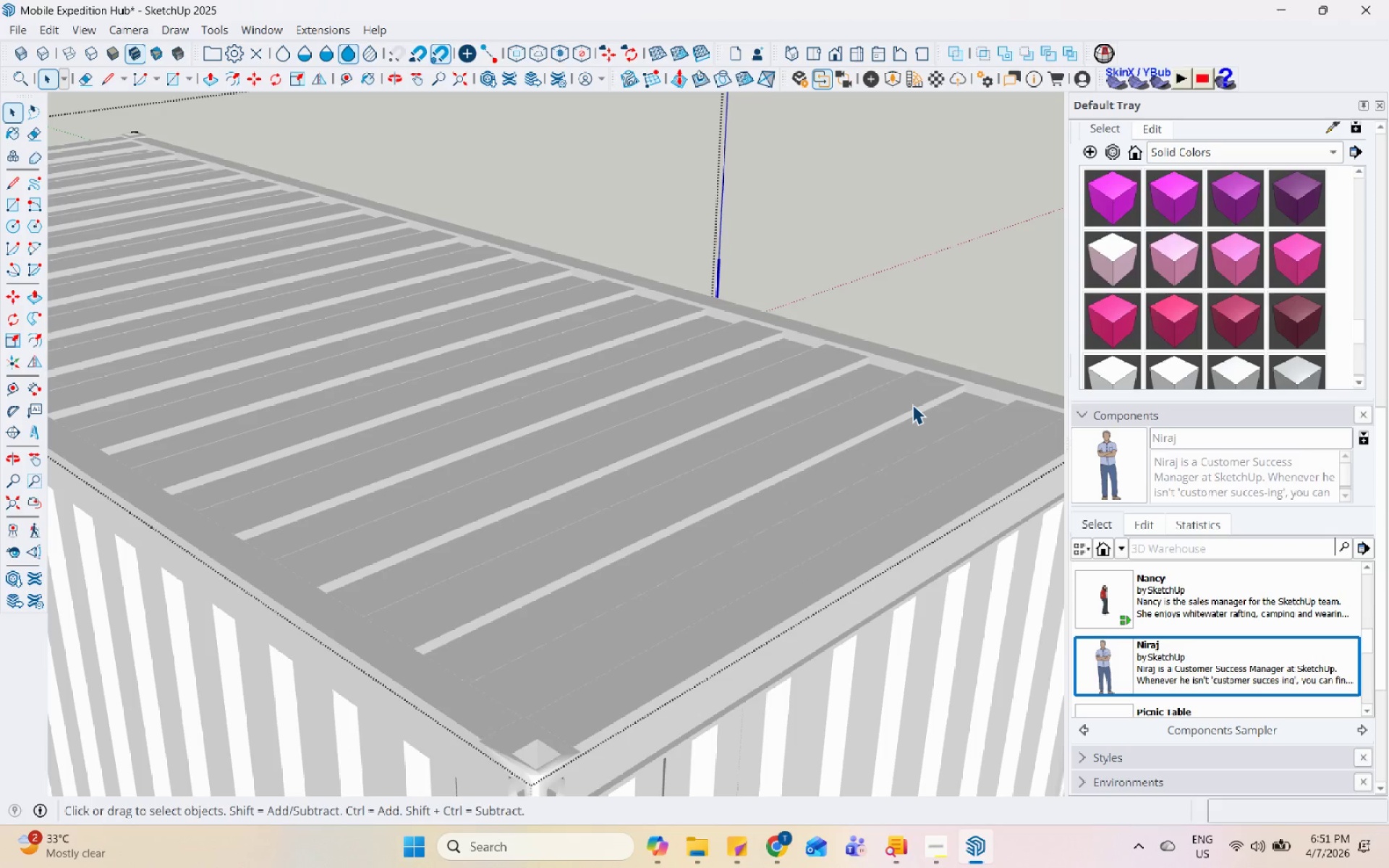 
scroll: coordinate [747, 460], scroll_direction: down, amount: 13.0
 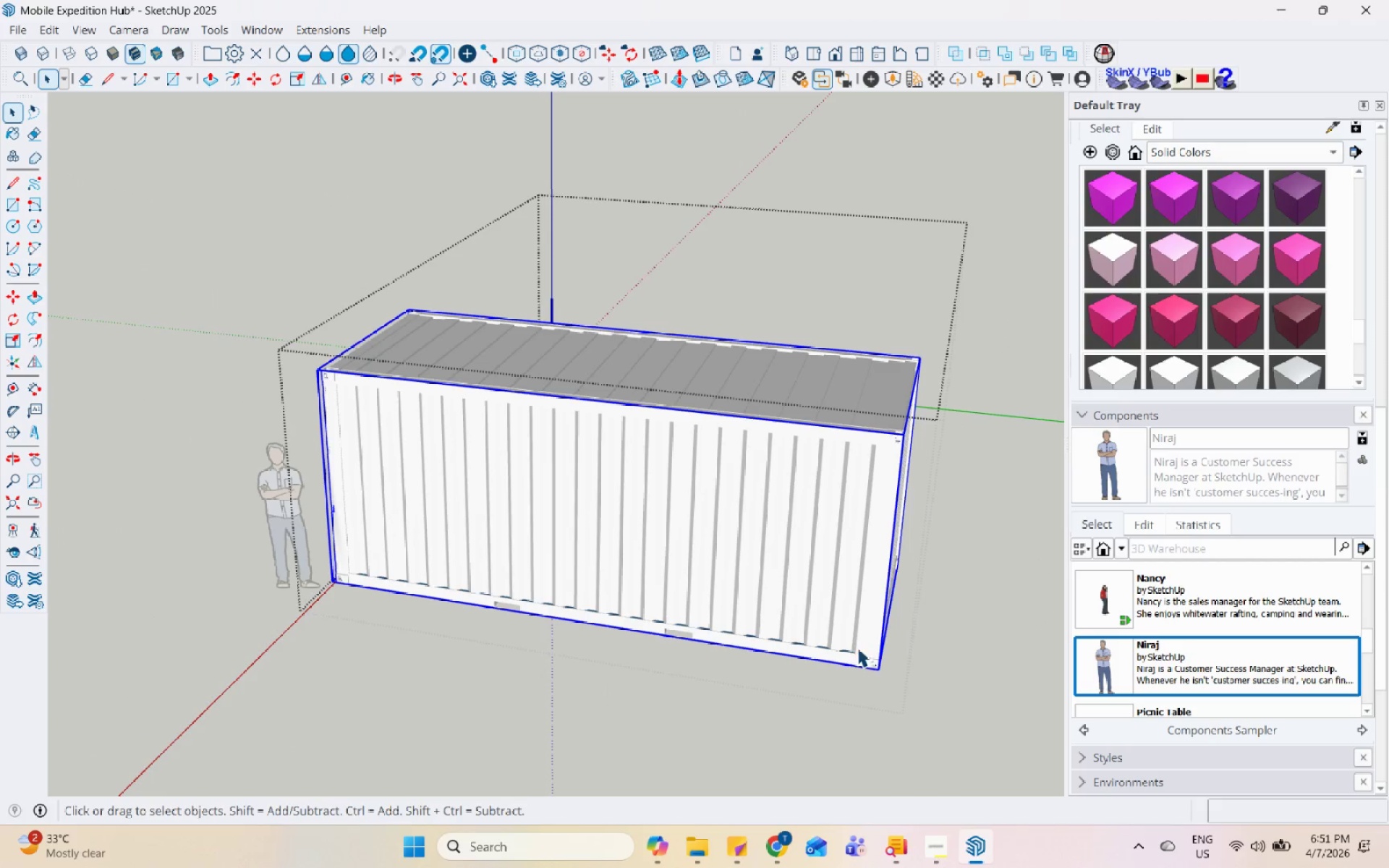 
left_click_drag(start_coordinate=[750, 751], to_coordinate=[755, 749])
 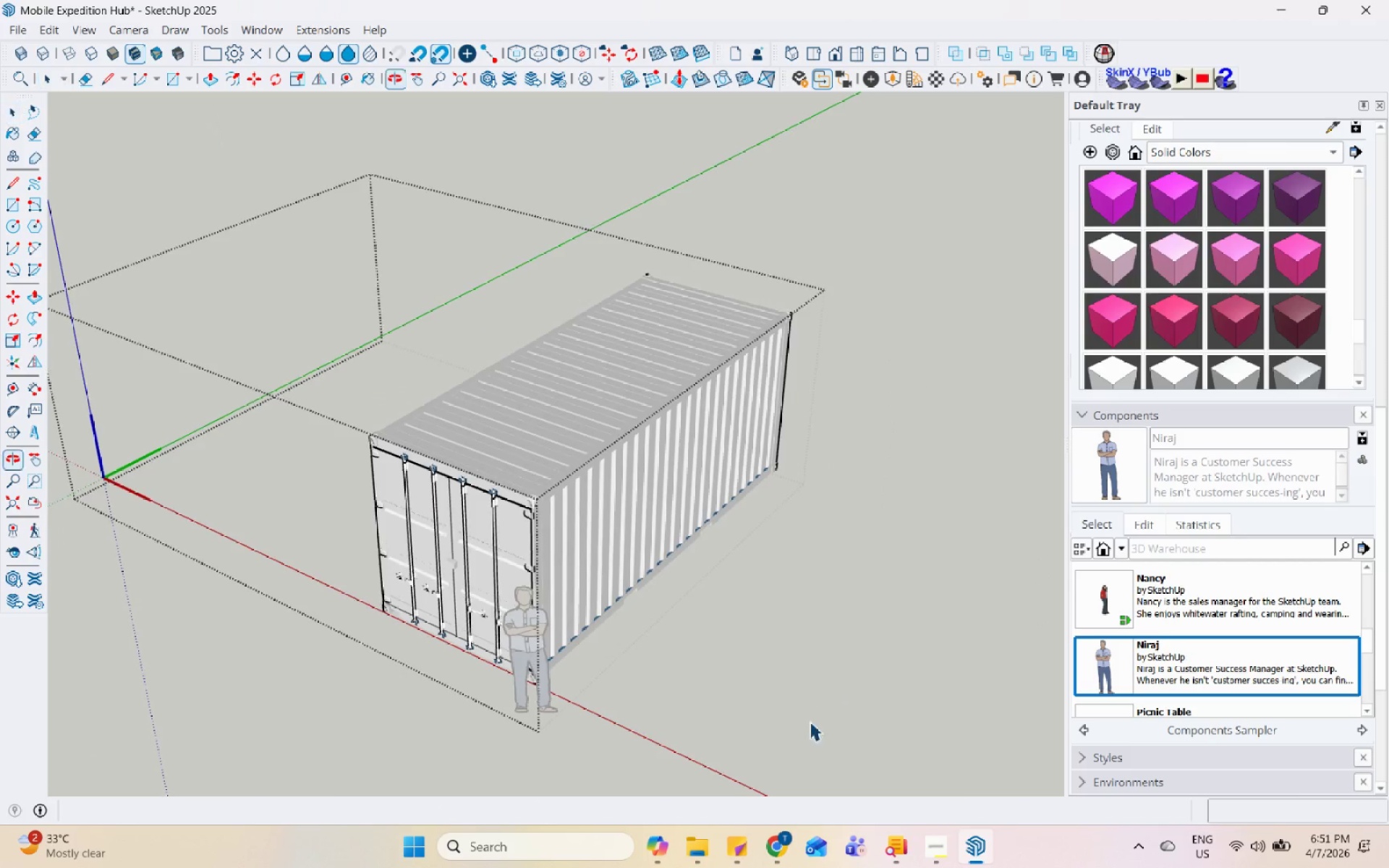 
scroll: coordinate [838, 676], scroll_direction: down, amount: 2.0
 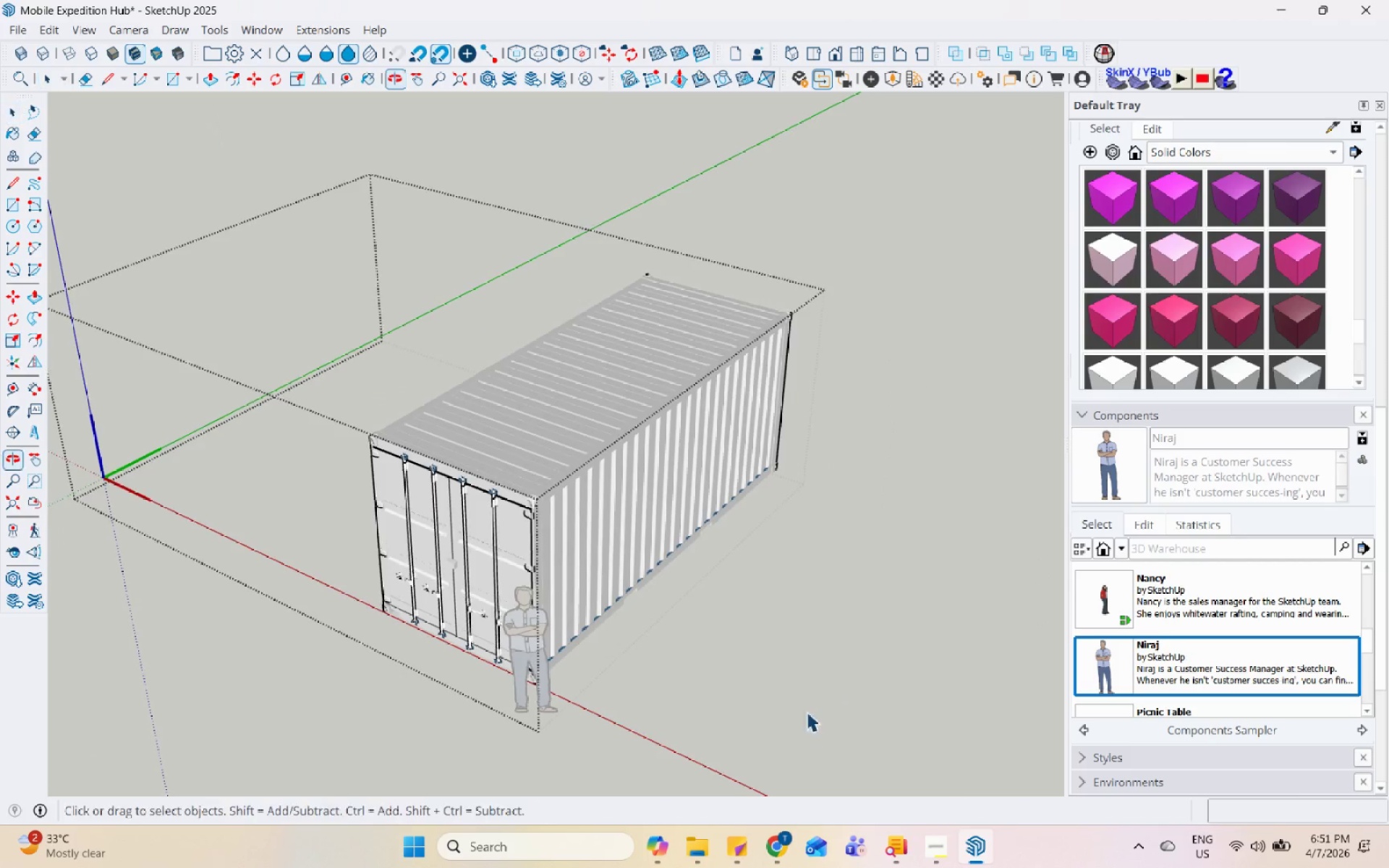 
key(Escape)
 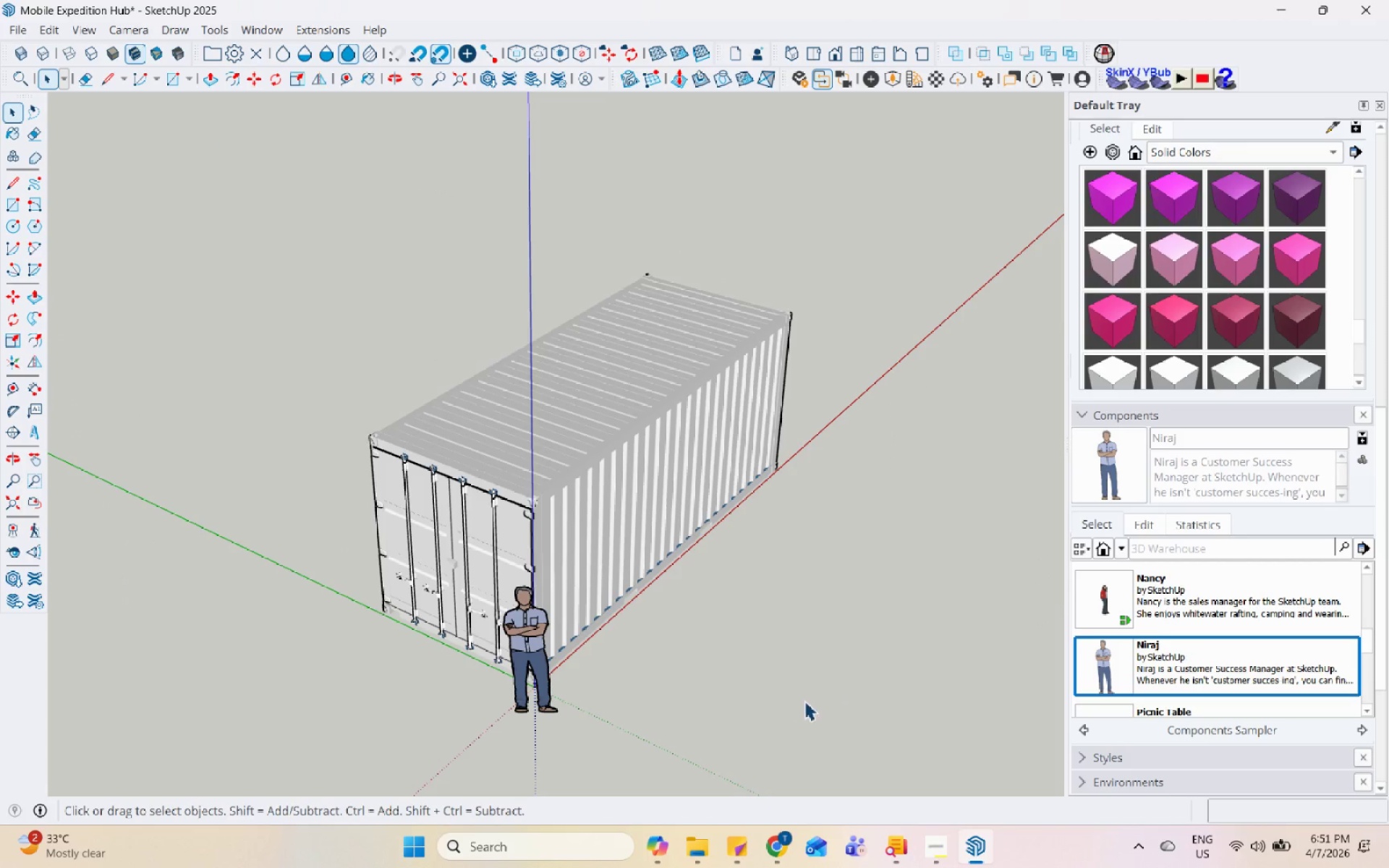 
scroll: coordinate [646, 477], scroll_direction: down, amount: 4.0
 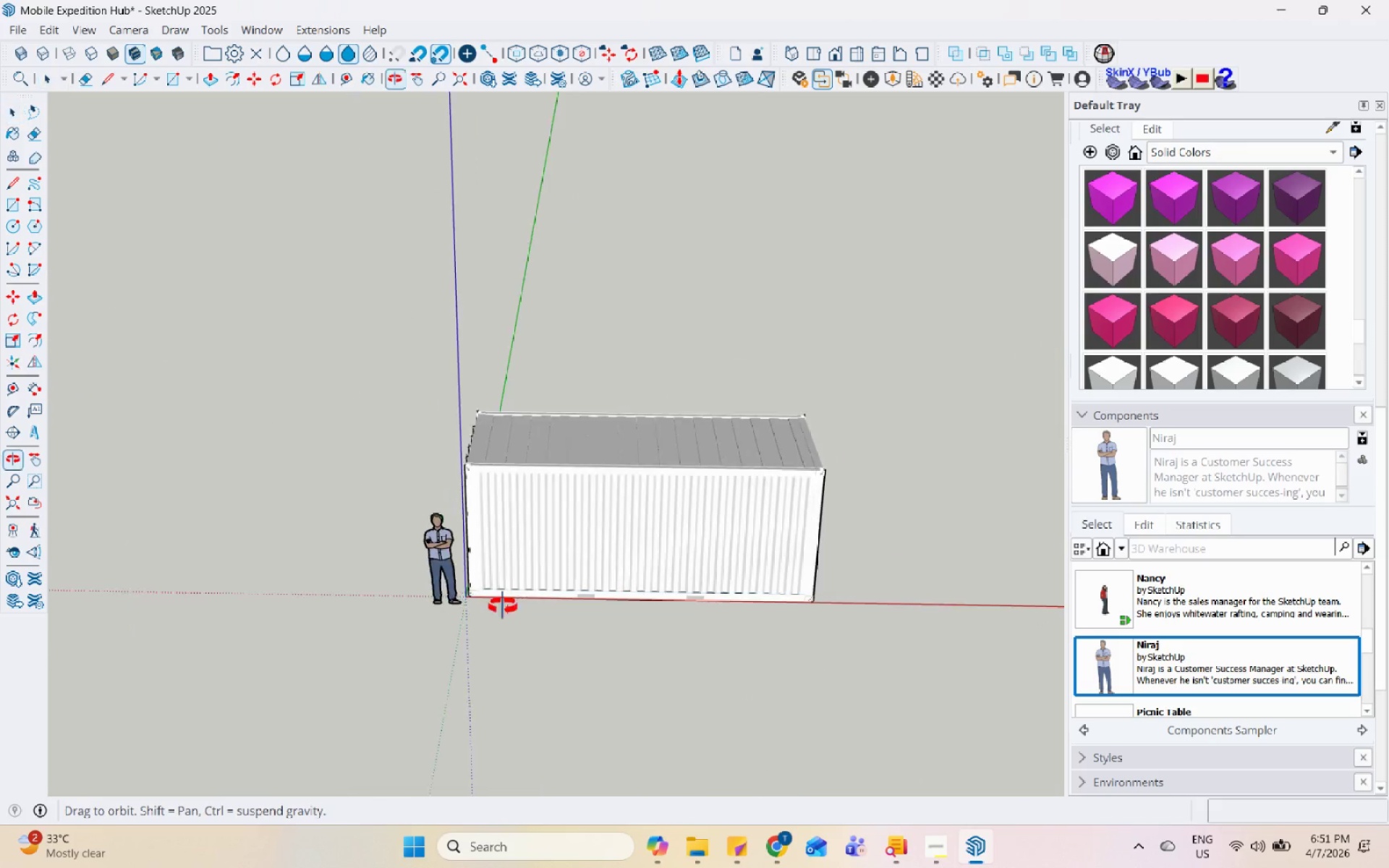 
scroll: coordinate [826, 625], scroll_direction: up, amount: 11.0
 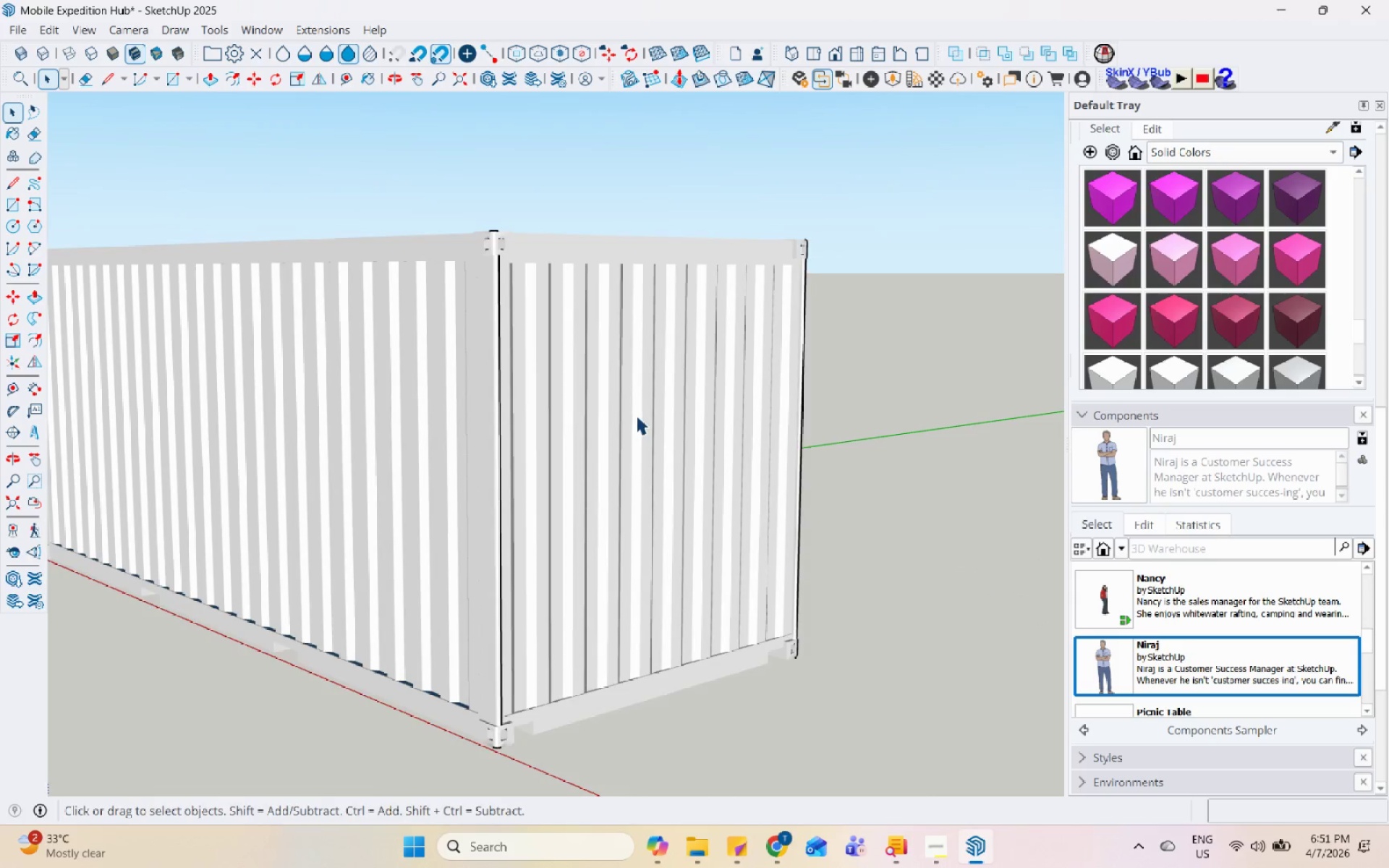 
double_click([641, 409])
 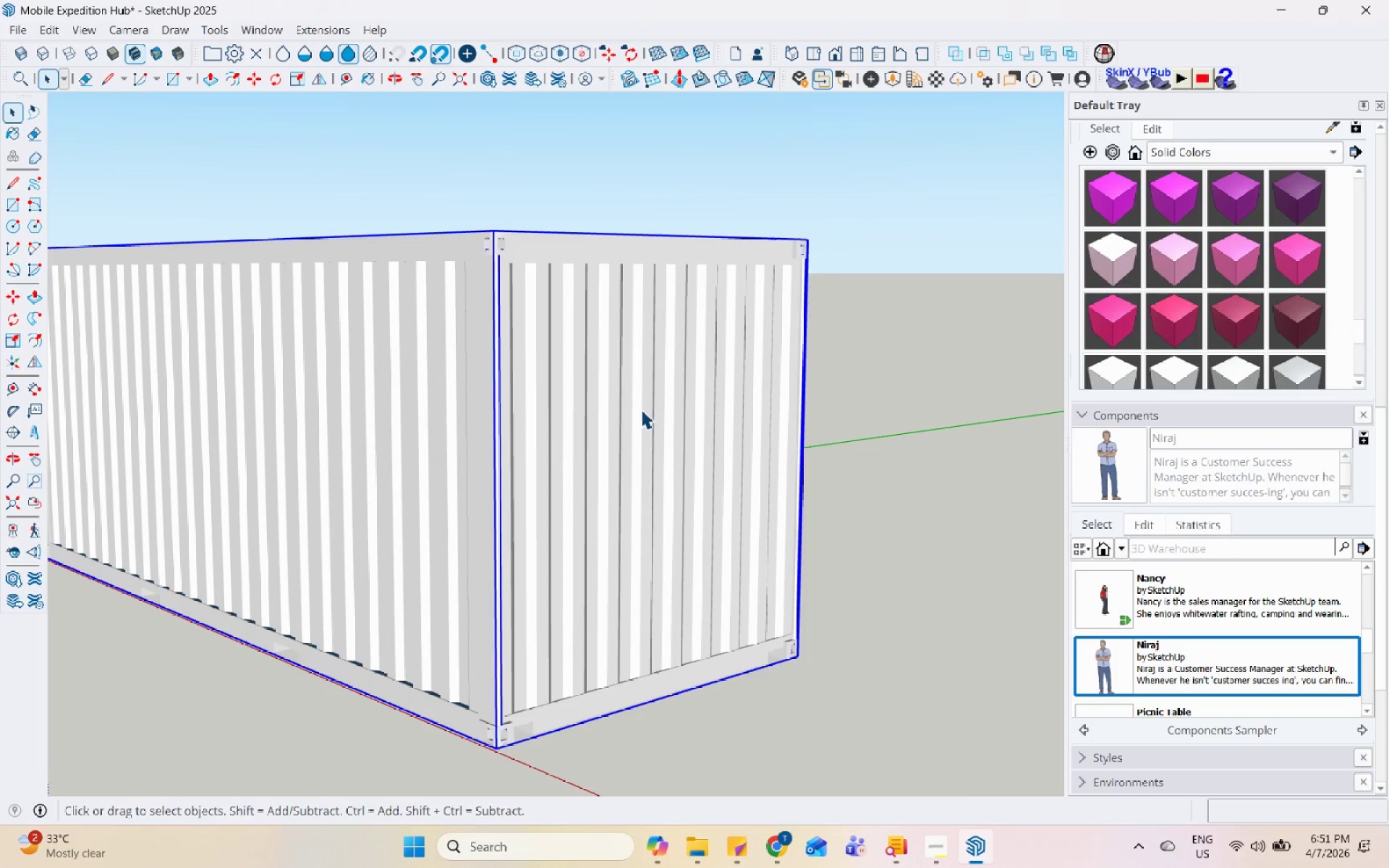 
triple_click([641, 409])
 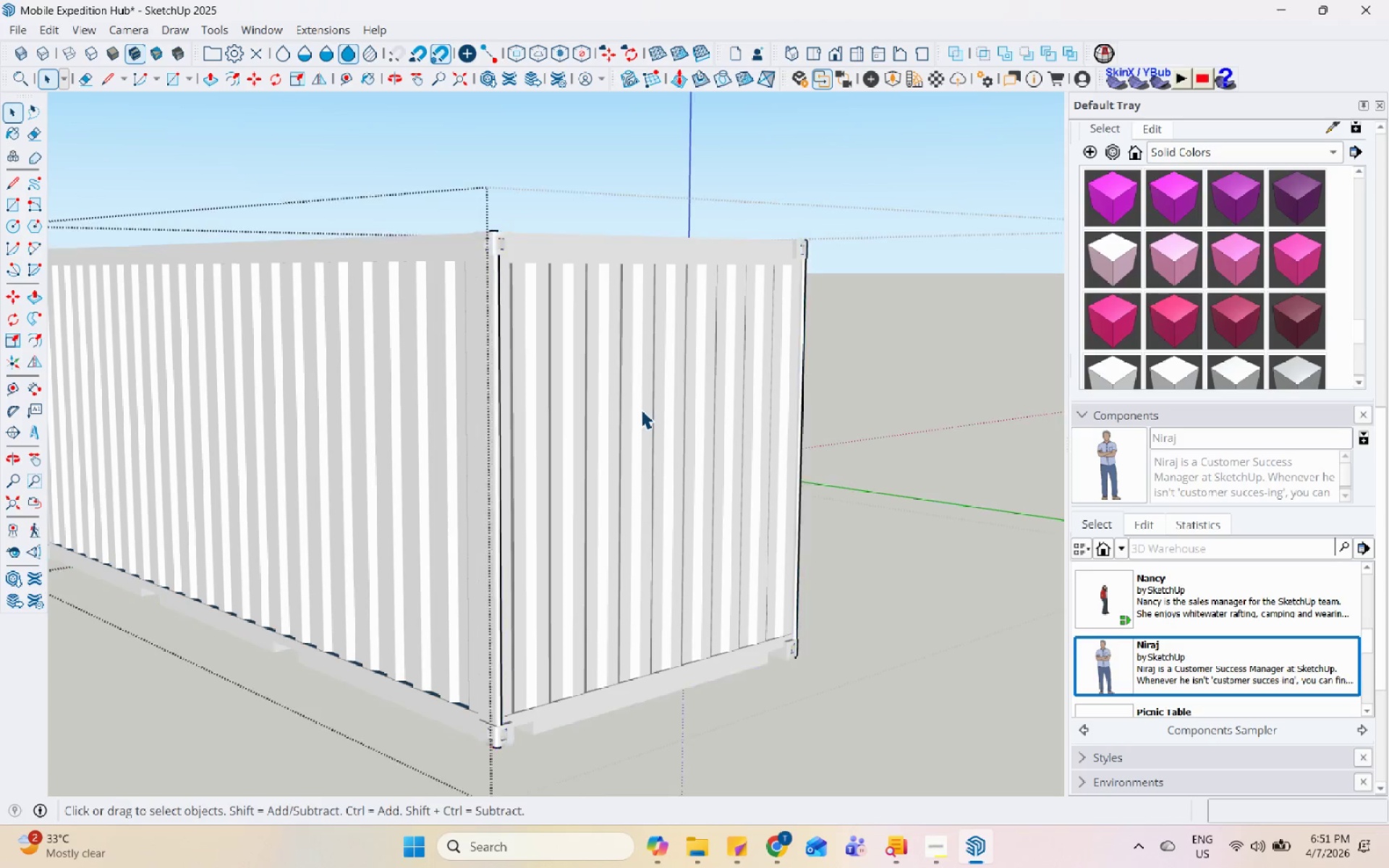 
triple_click([641, 409])
 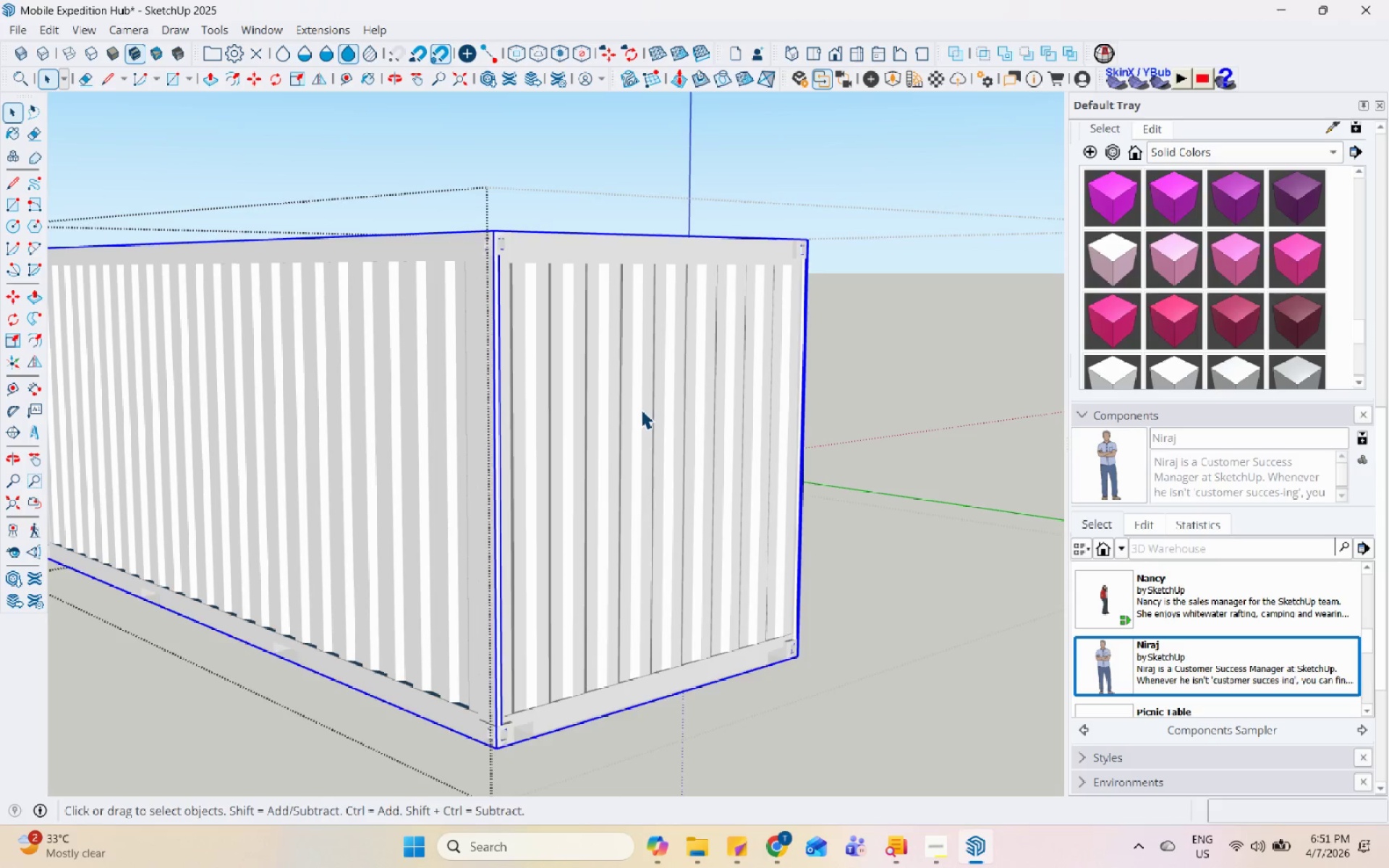 
triple_click([641, 409])
 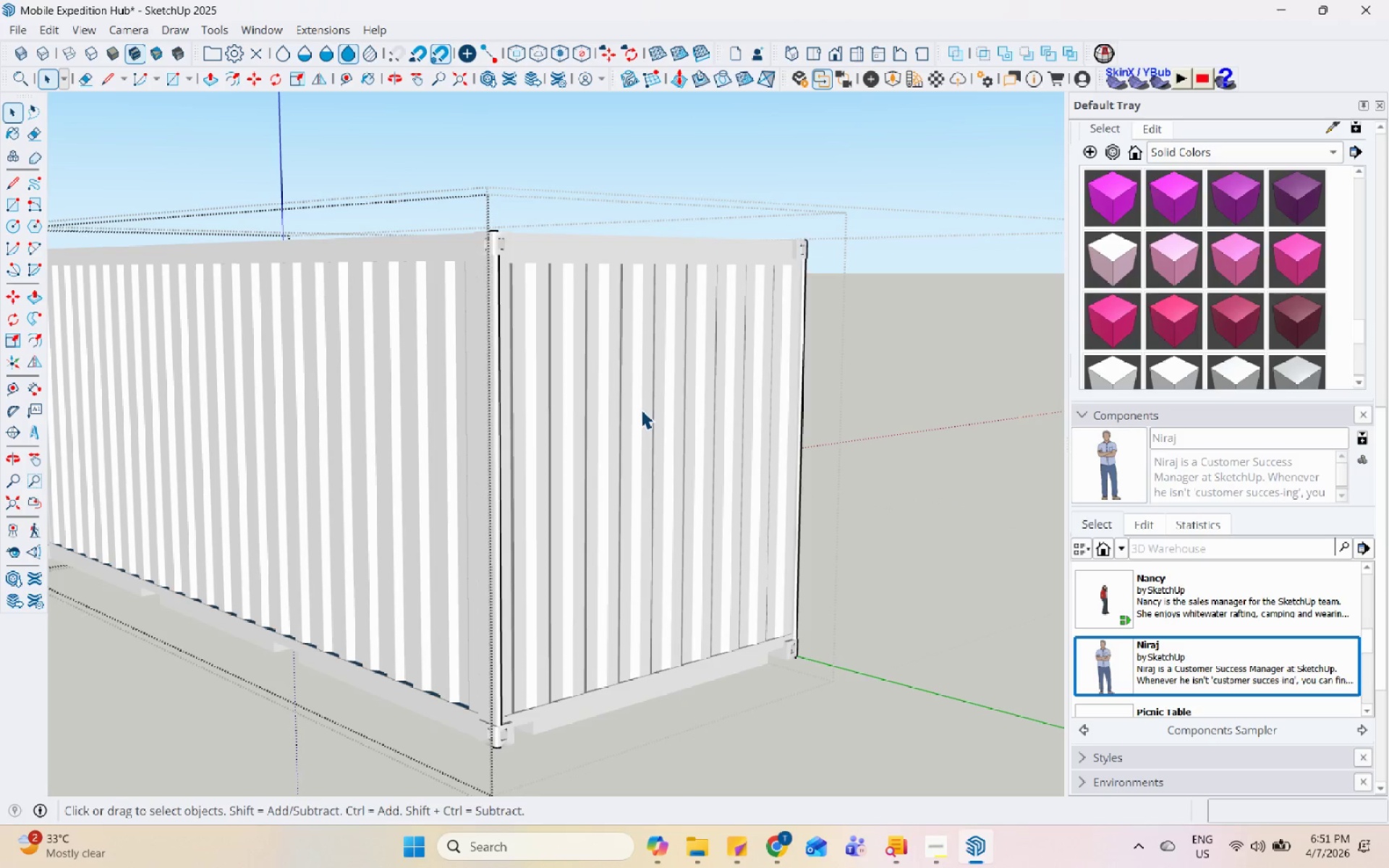 
triple_click([641, 409])
 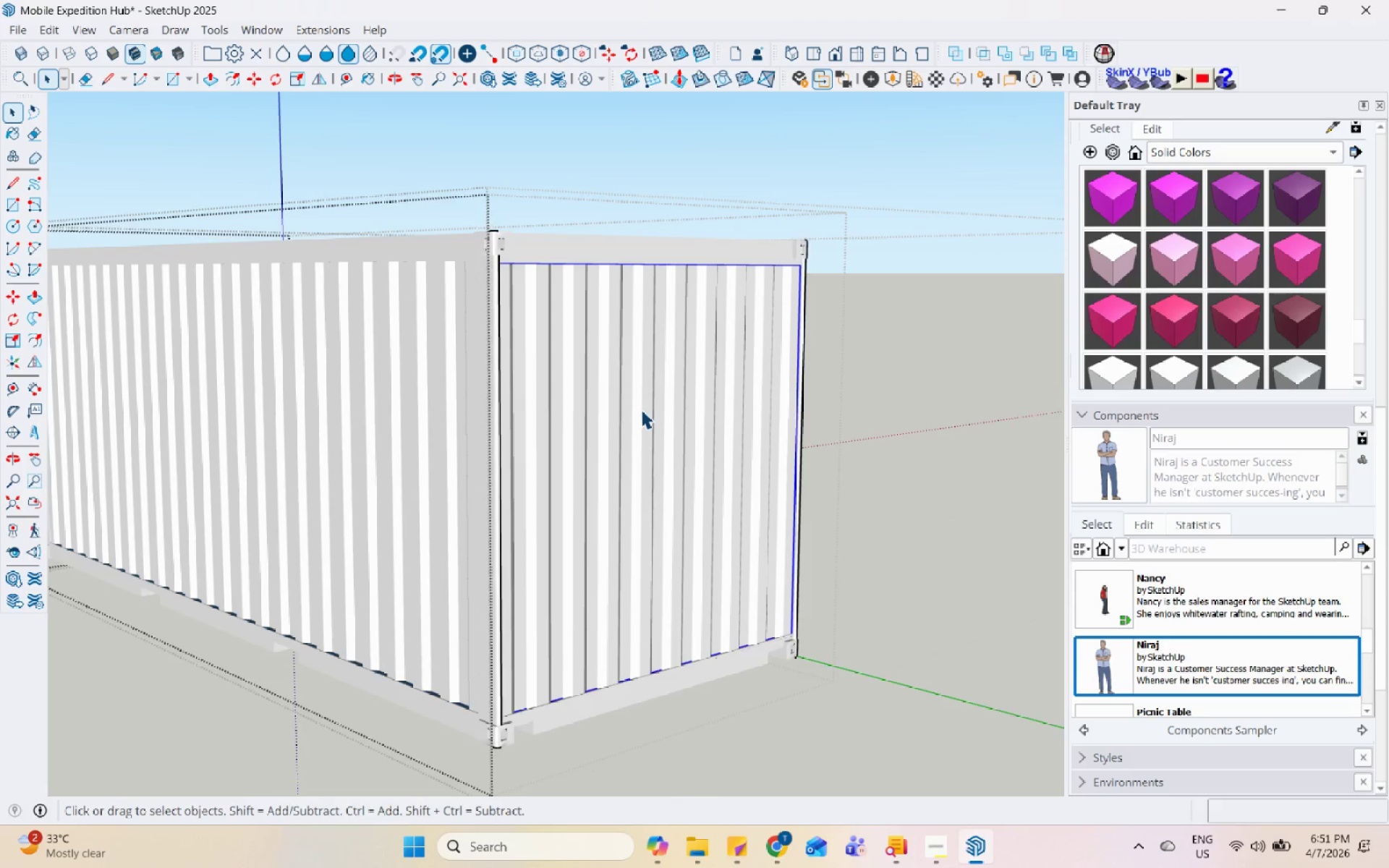 
triple_click([641, 409])
 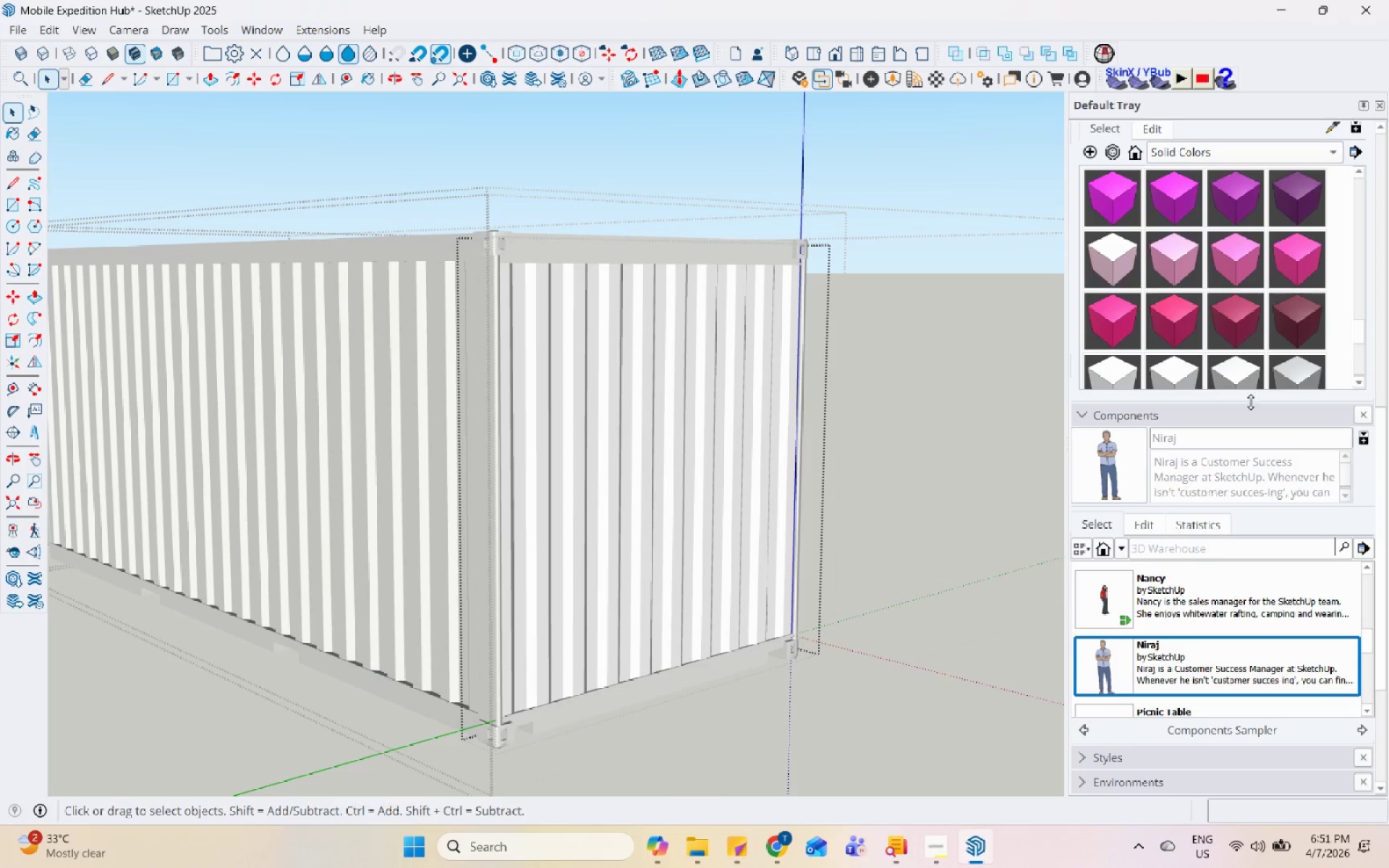 
scroll: coordinate [1273, 263], scroll_direction: up, amount: 17.0
 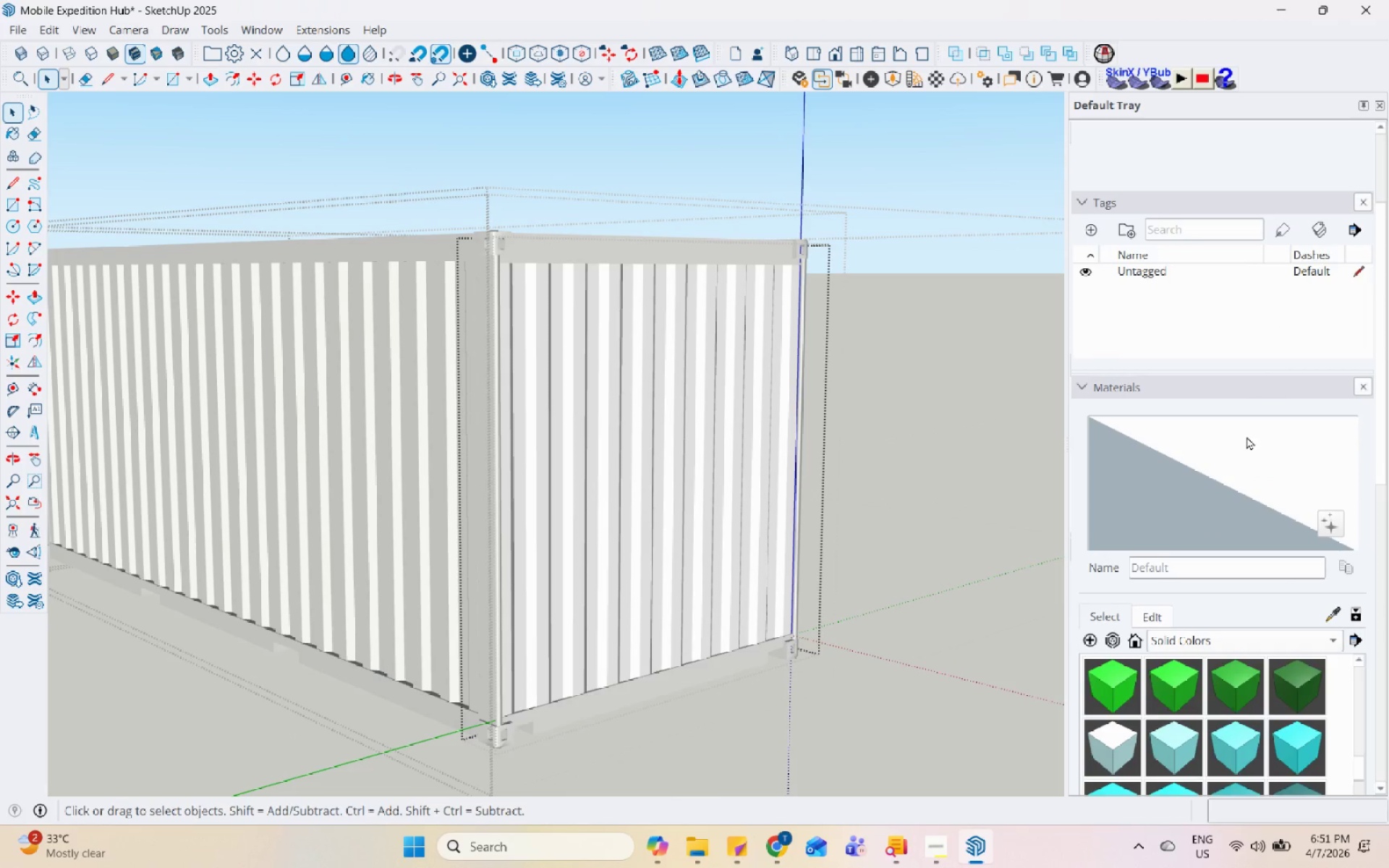 
scroll: coordinate [1232, 410], scroll_direction: down, amount: 11.0
 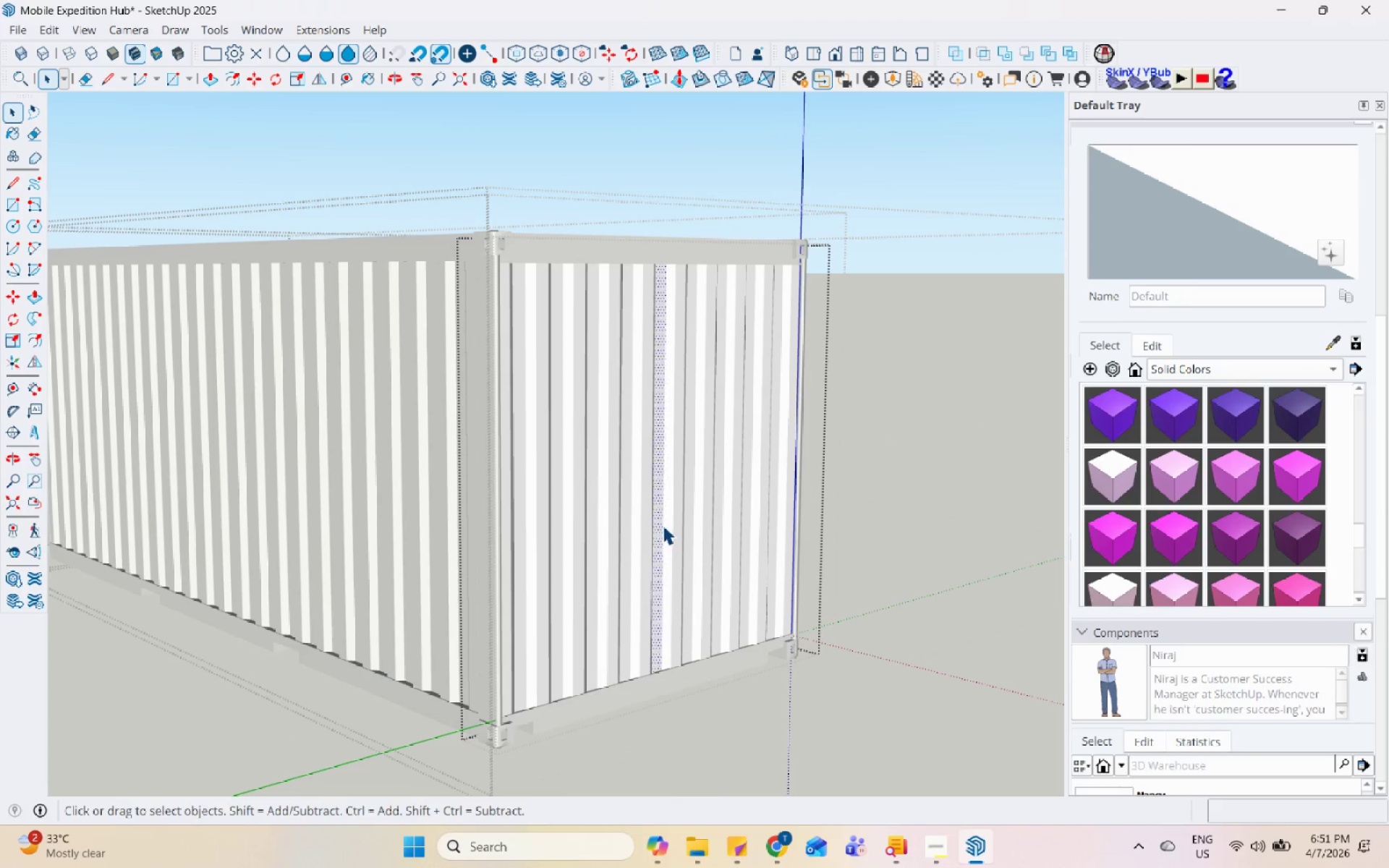 
double_click([663, 525])
 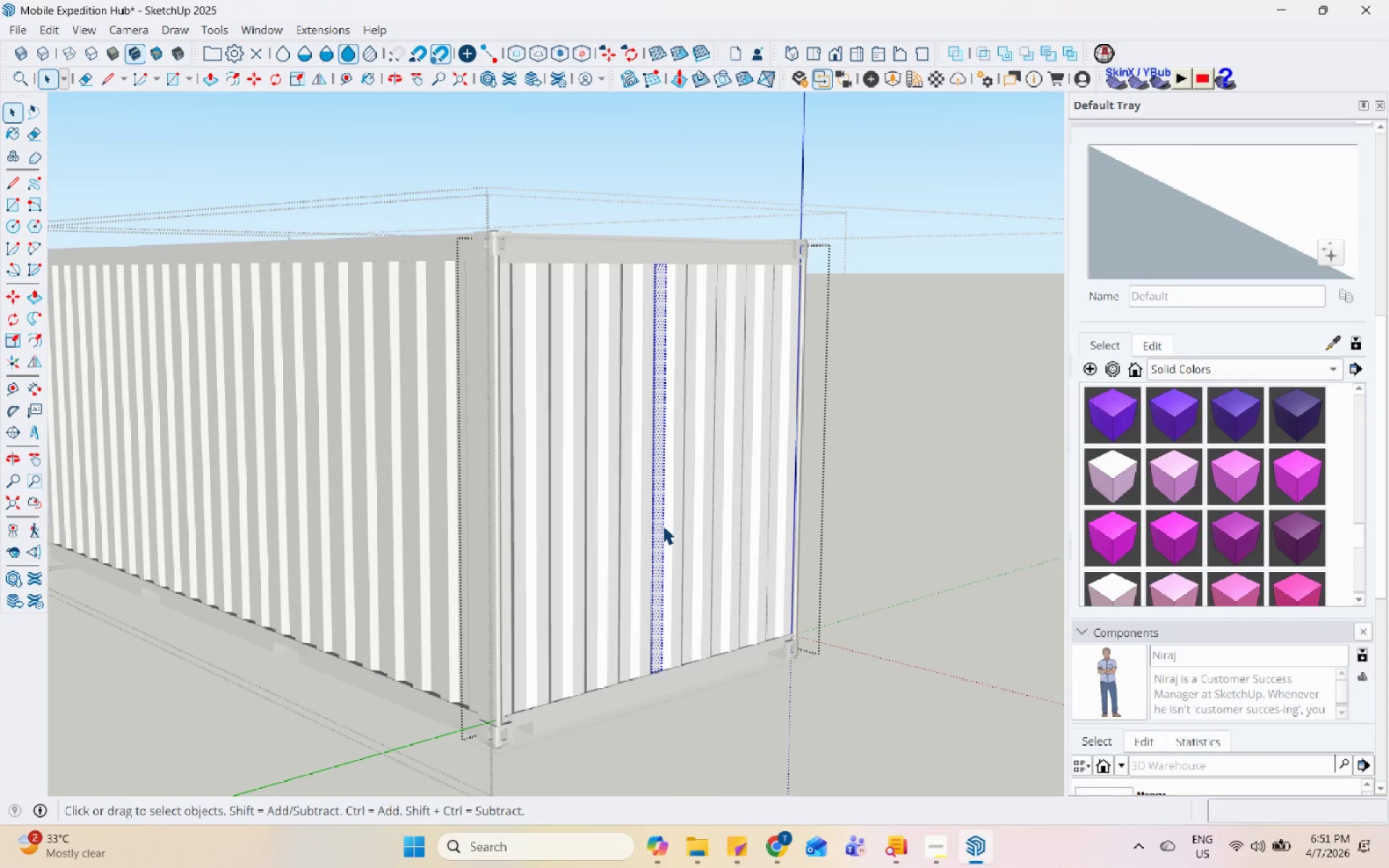 
triple_click([663, 525])
 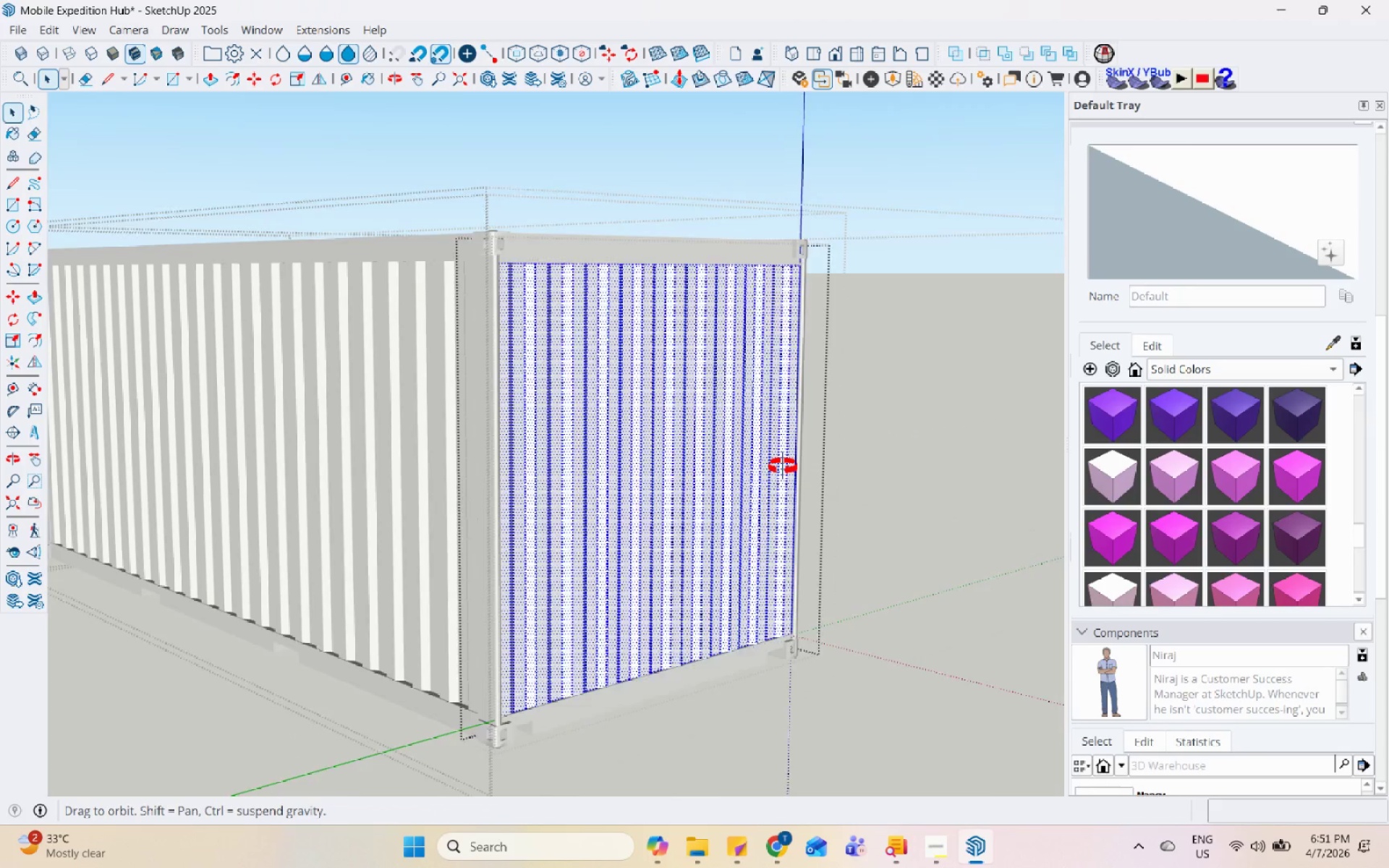 
key(Escape)
 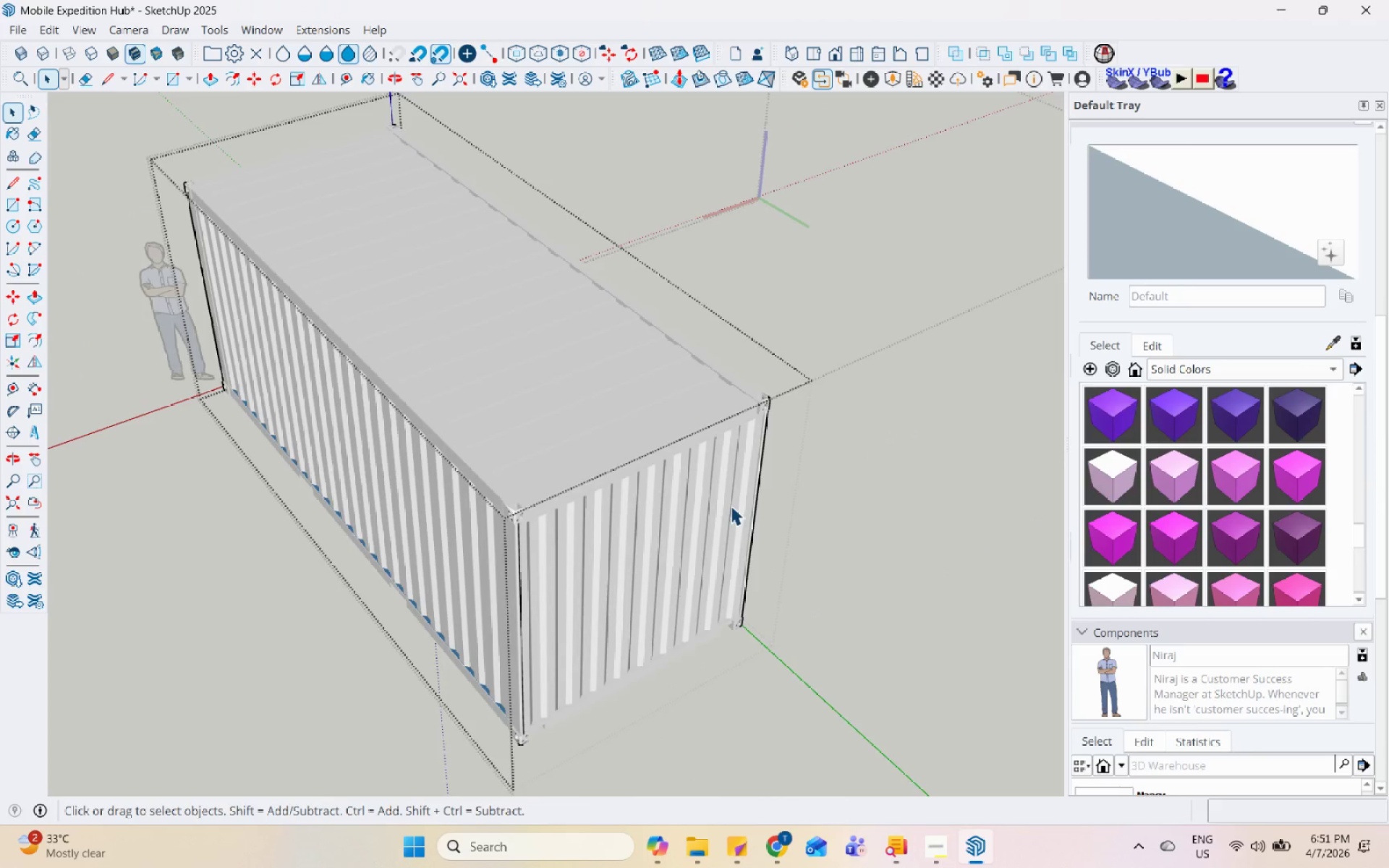 
scroll: coordinate [700, 484], scroll_direction: down, amount: 4.0
 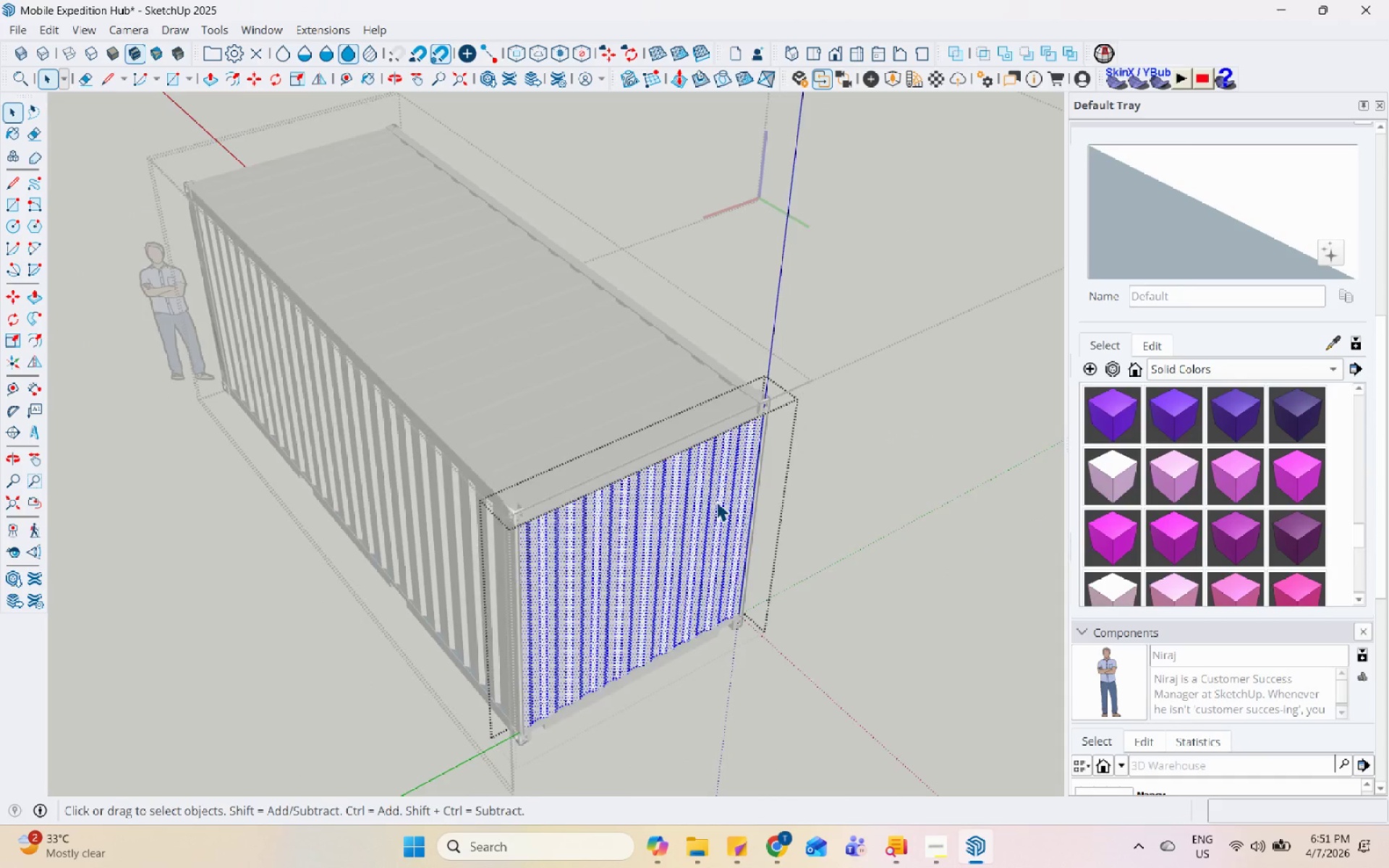 
key(Escape)
 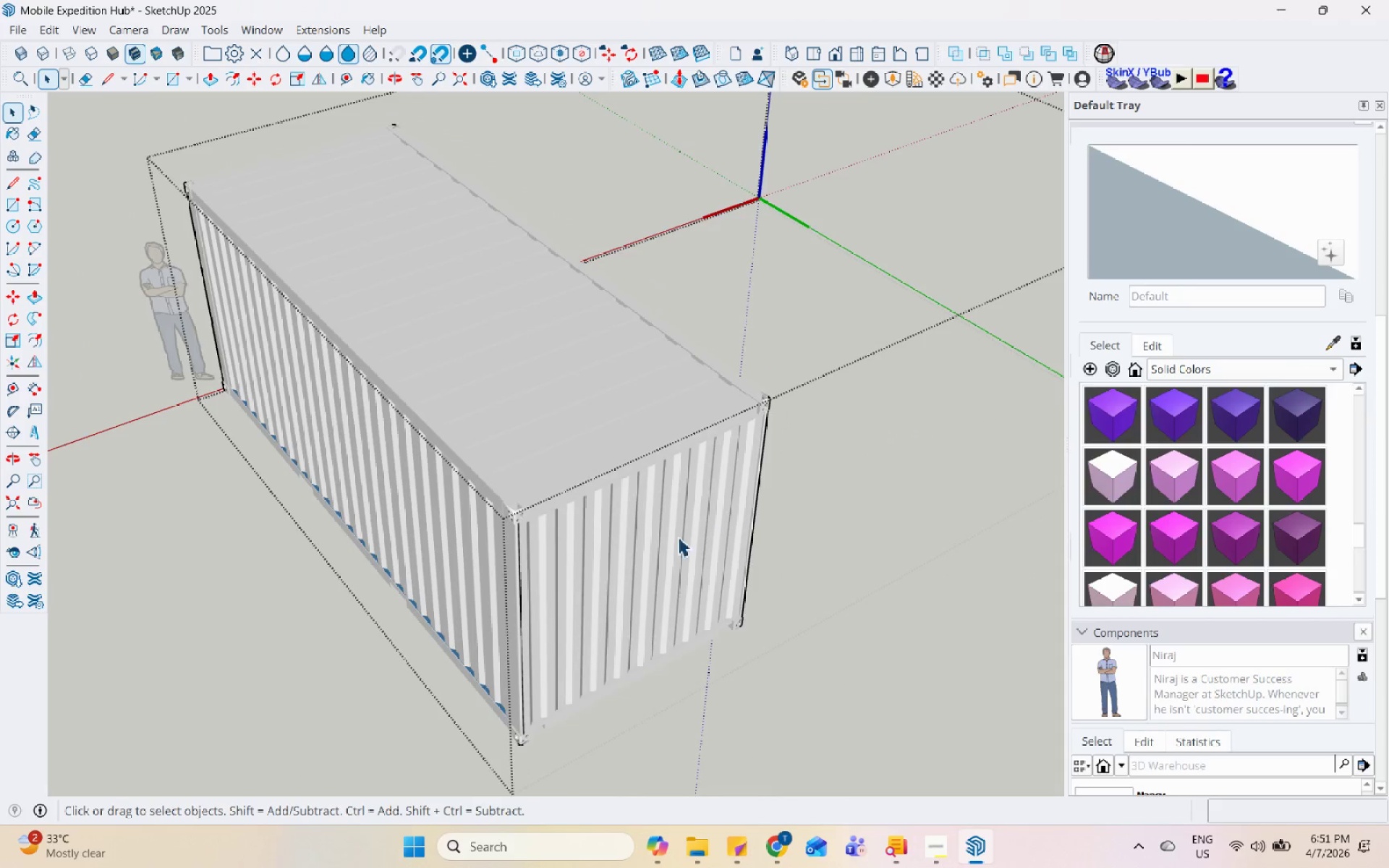 
key(Escape)
 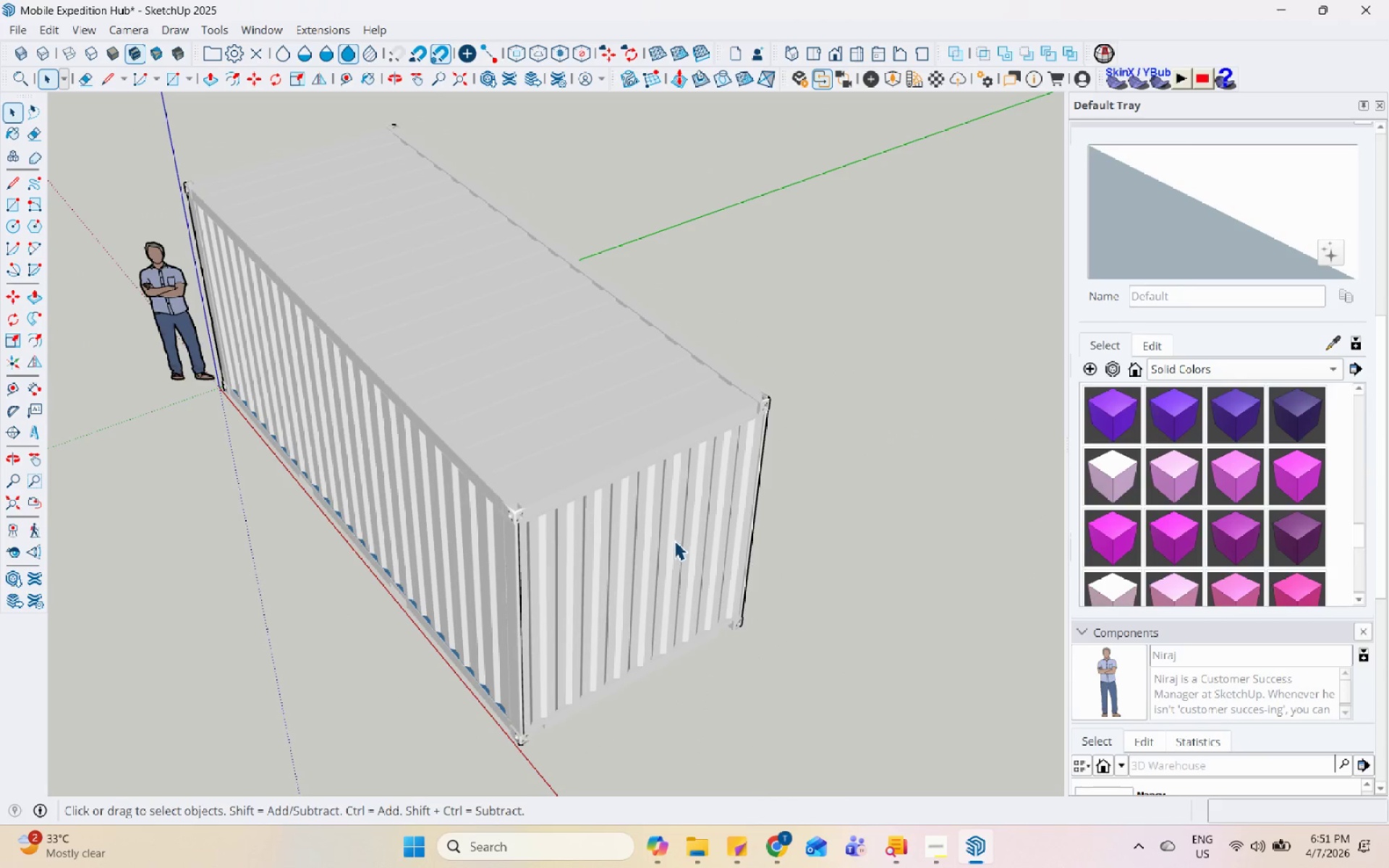 
key(Escape)
 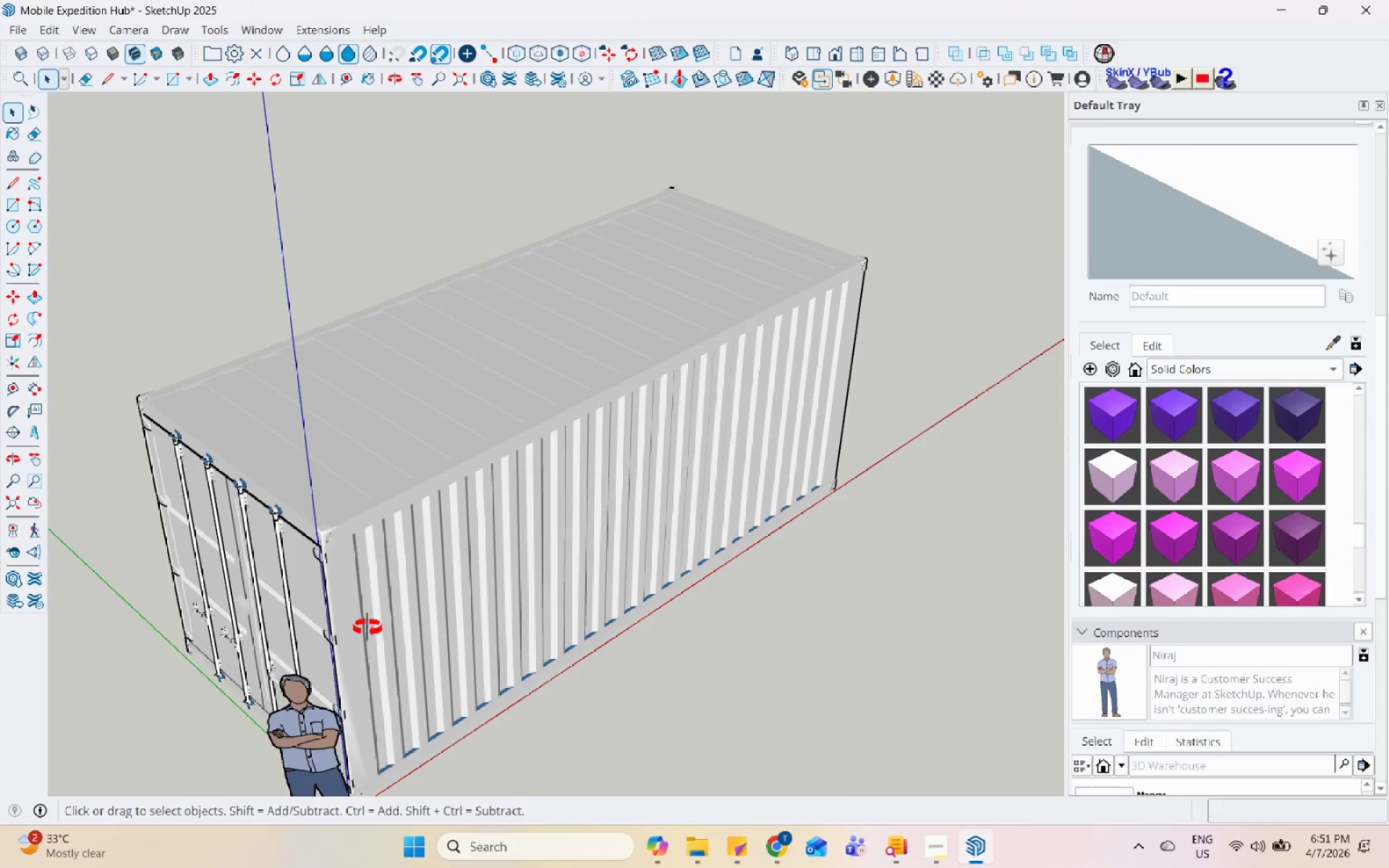 
scroll: coordinate [522, 506], scroll_direction: none, amount: 0.0
 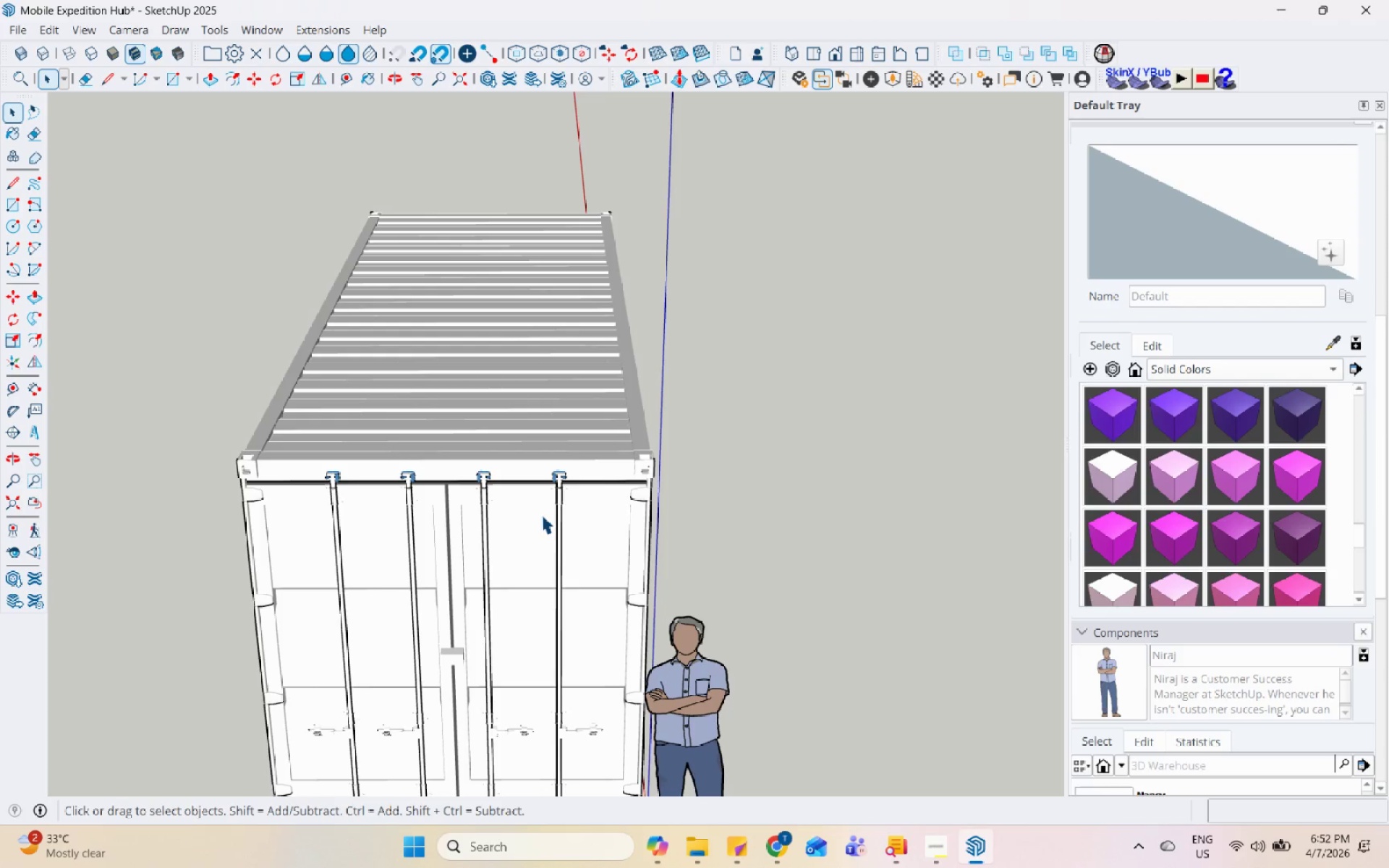 
wait(28.75)
 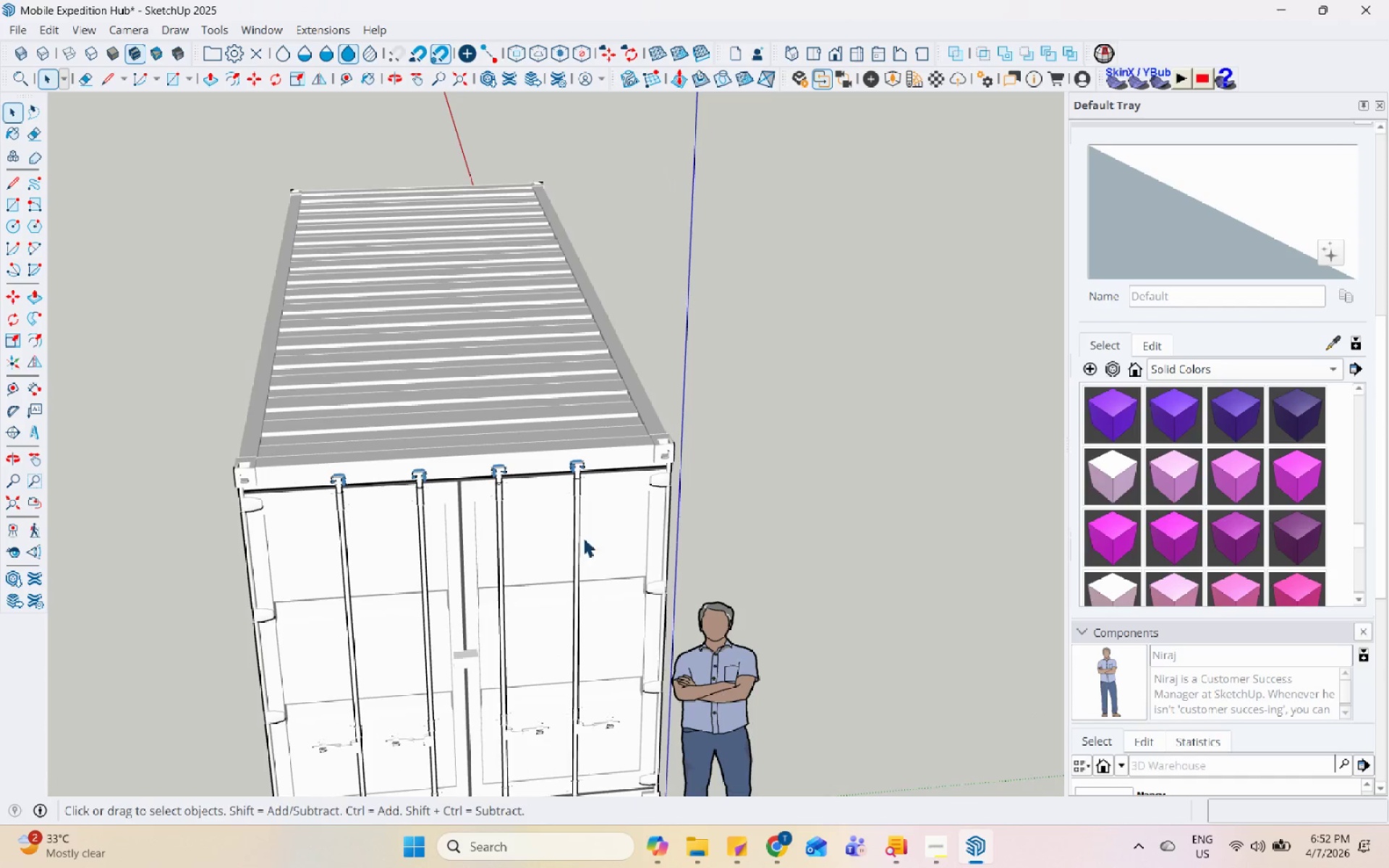 
left_click([584, 532])
 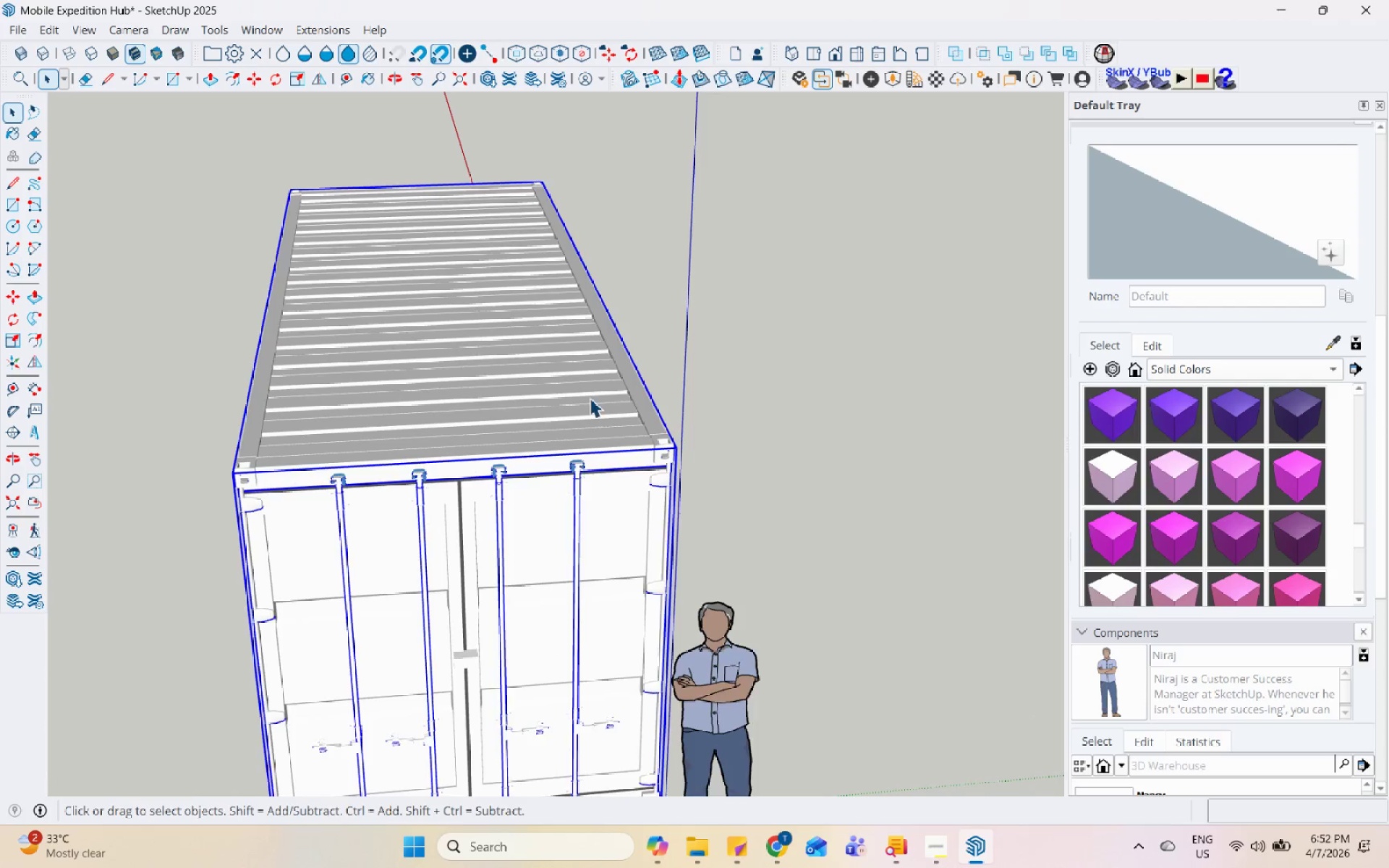 
scroll: coordinate [580, 556], scroll_direction: none, amount: 0.0
 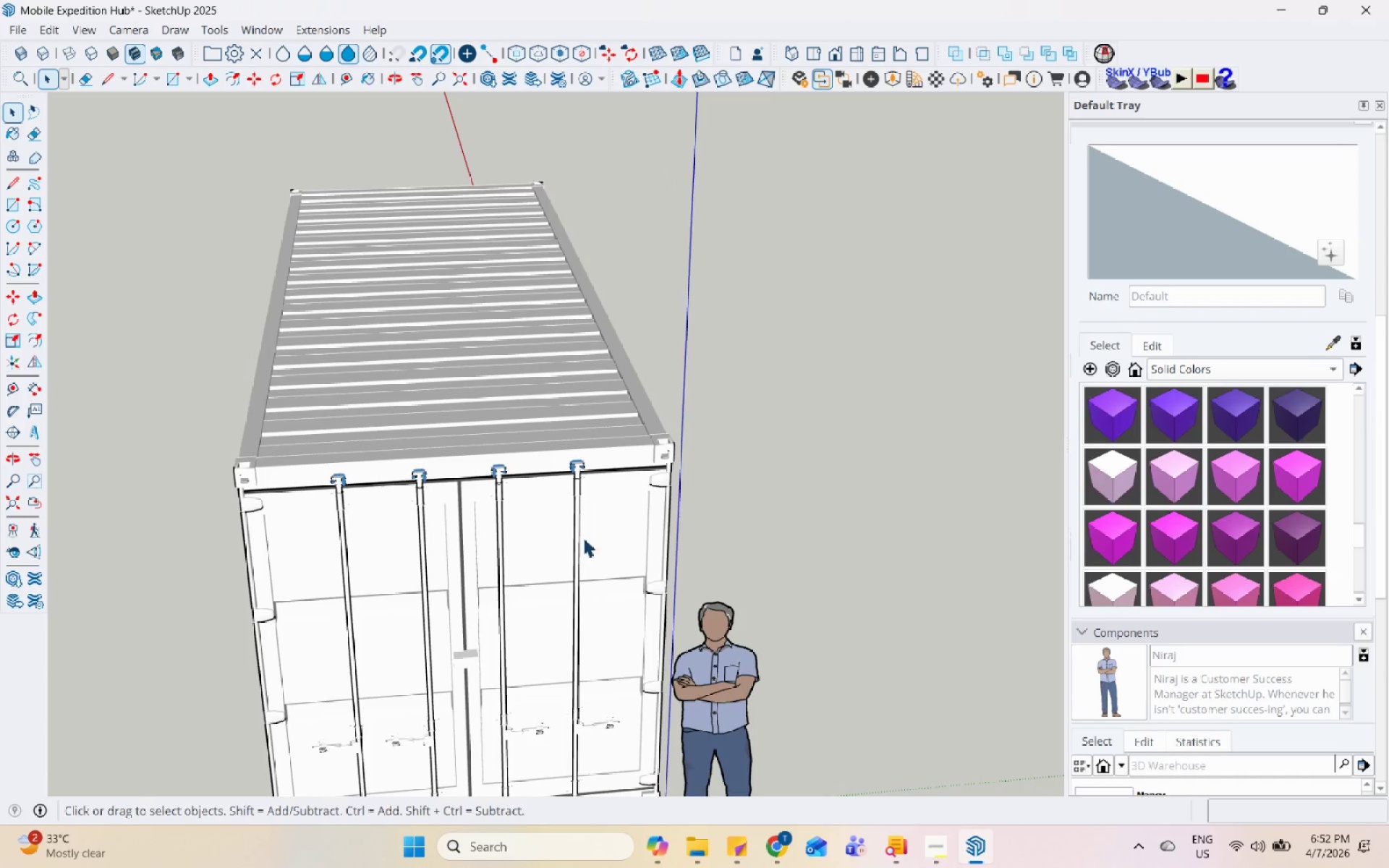 
scroll: coordinate [656, 494], scroll_direction: up, amount: 1.0
 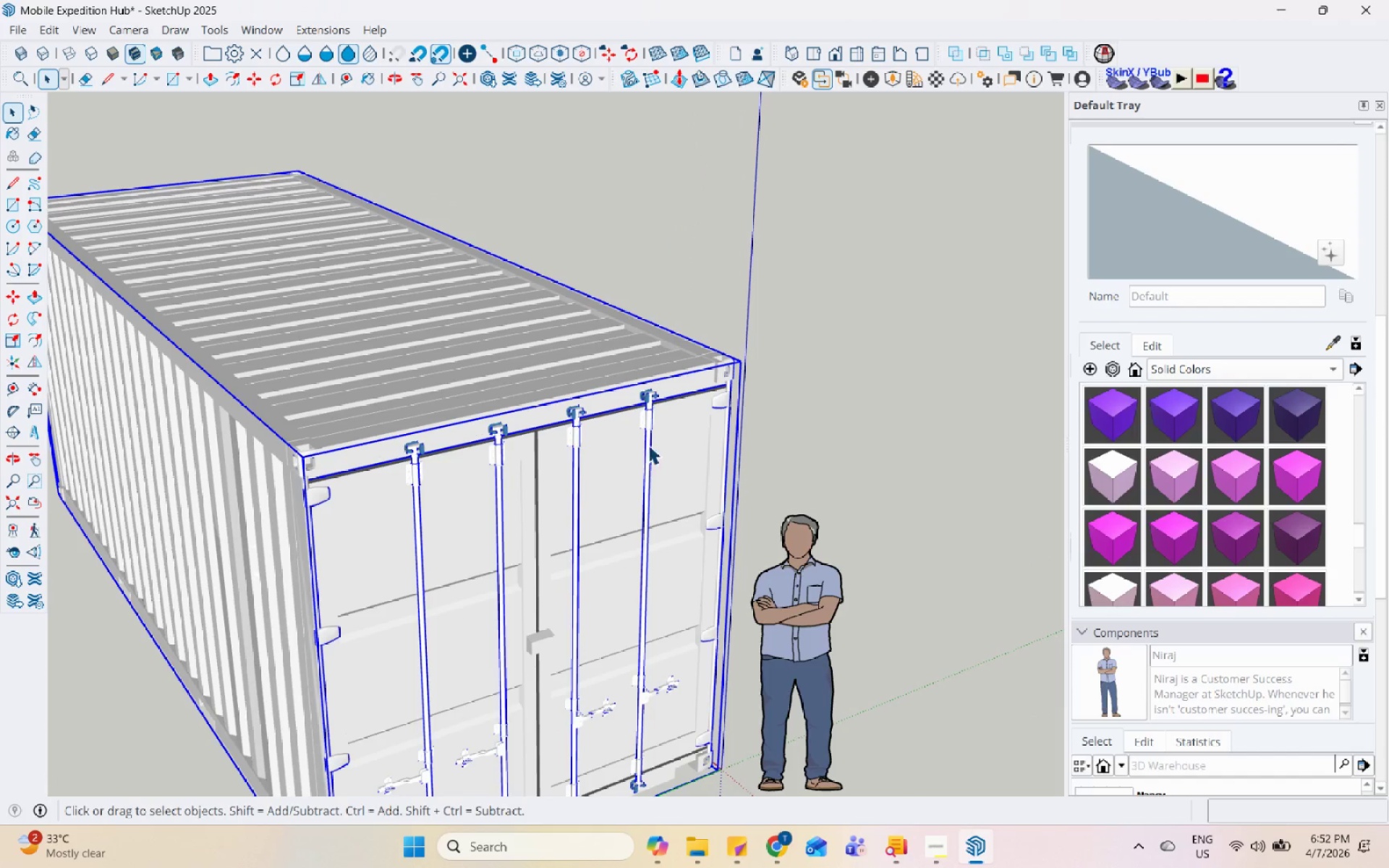 
double_click([650, 443])
 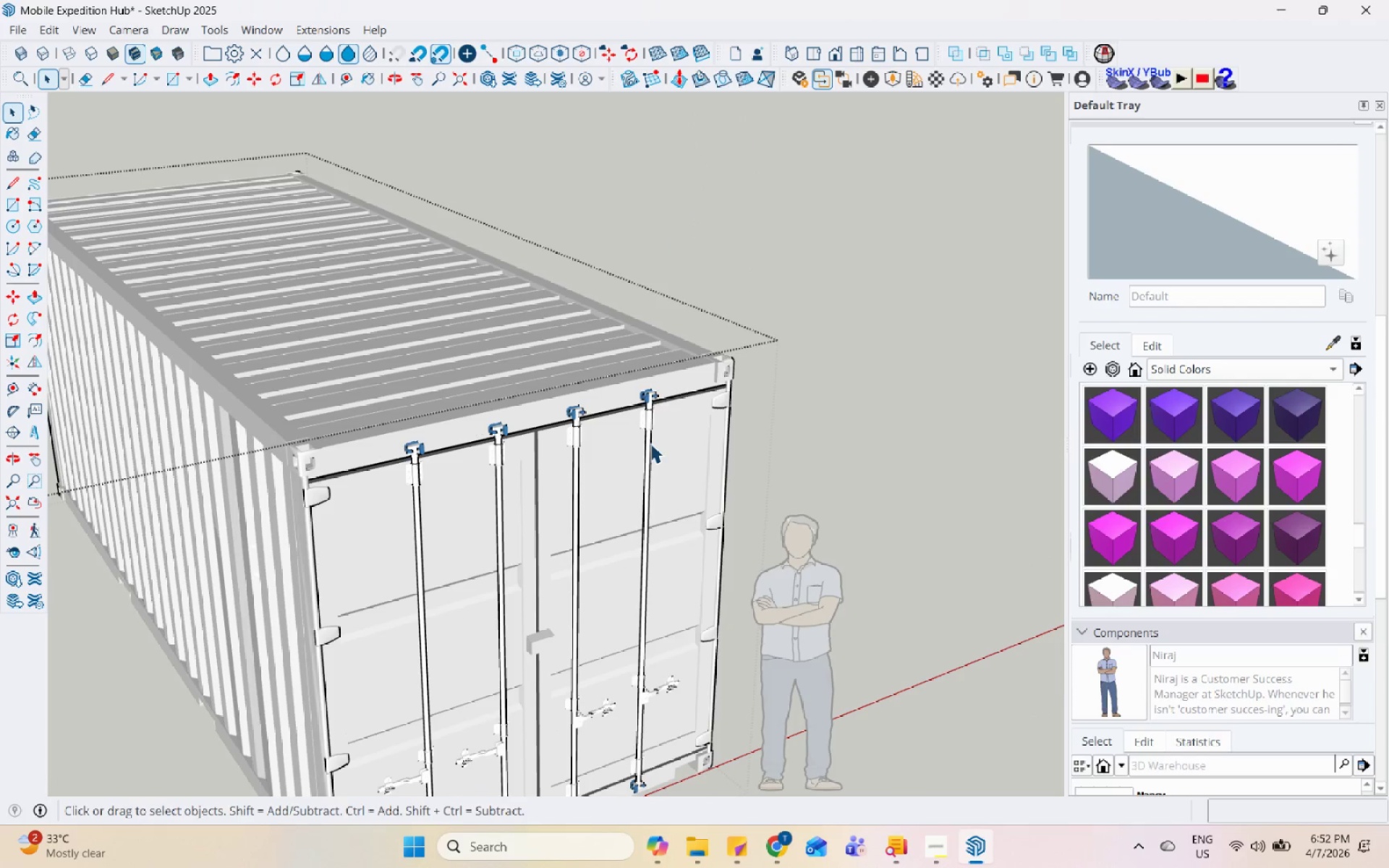 
triple_click([650, 443])
 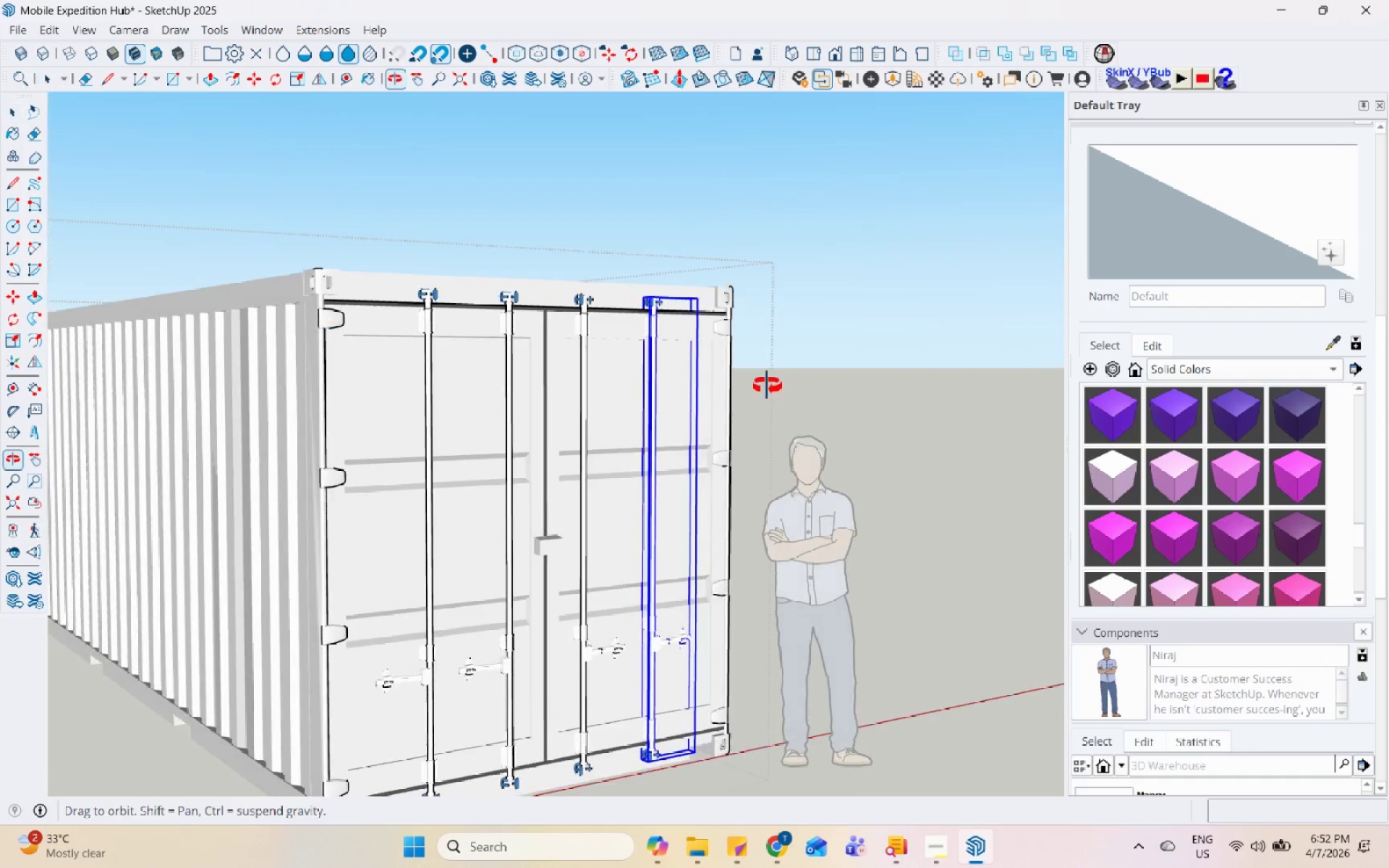 
key(Escape)
 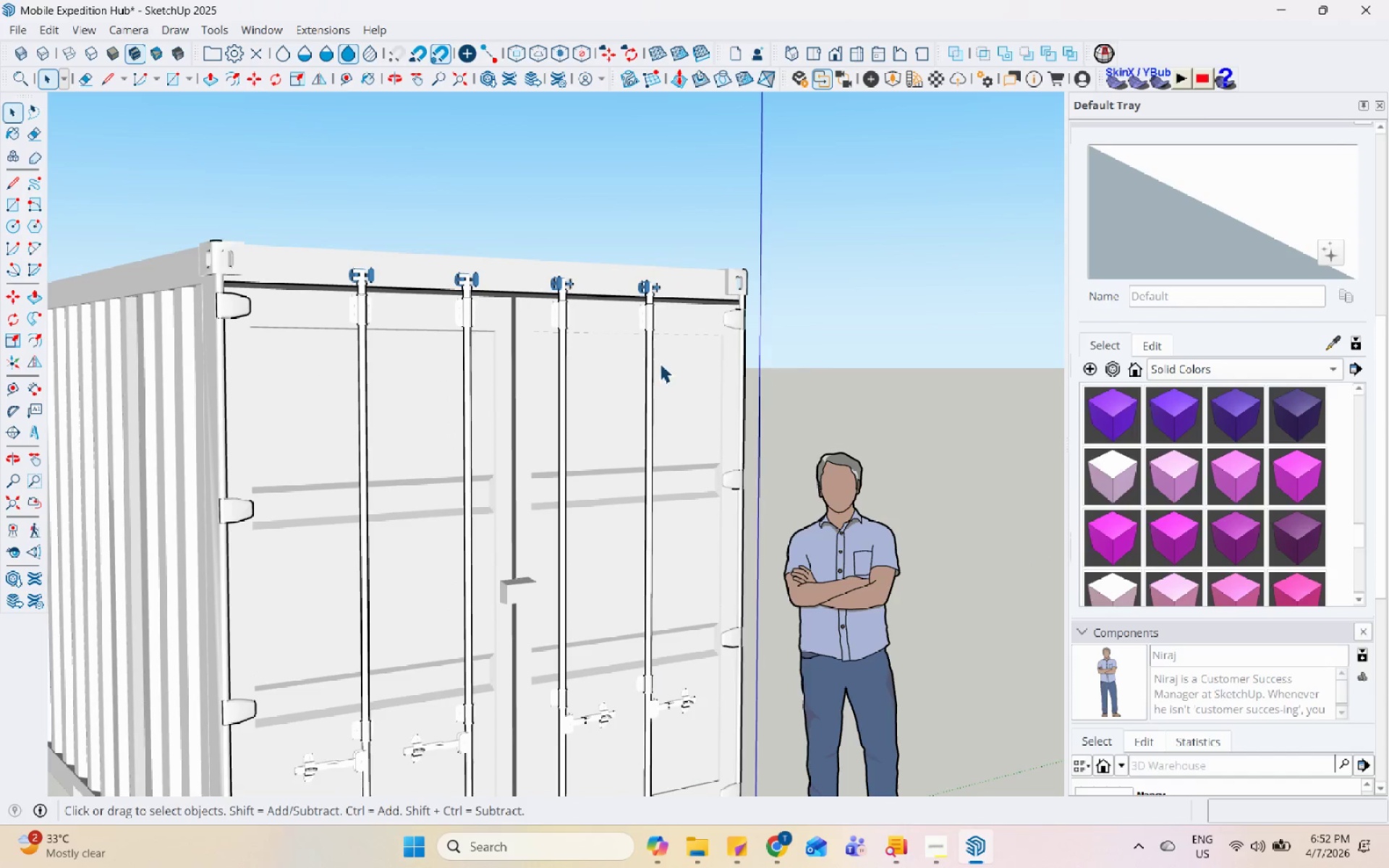 
left_click([631, 359])
 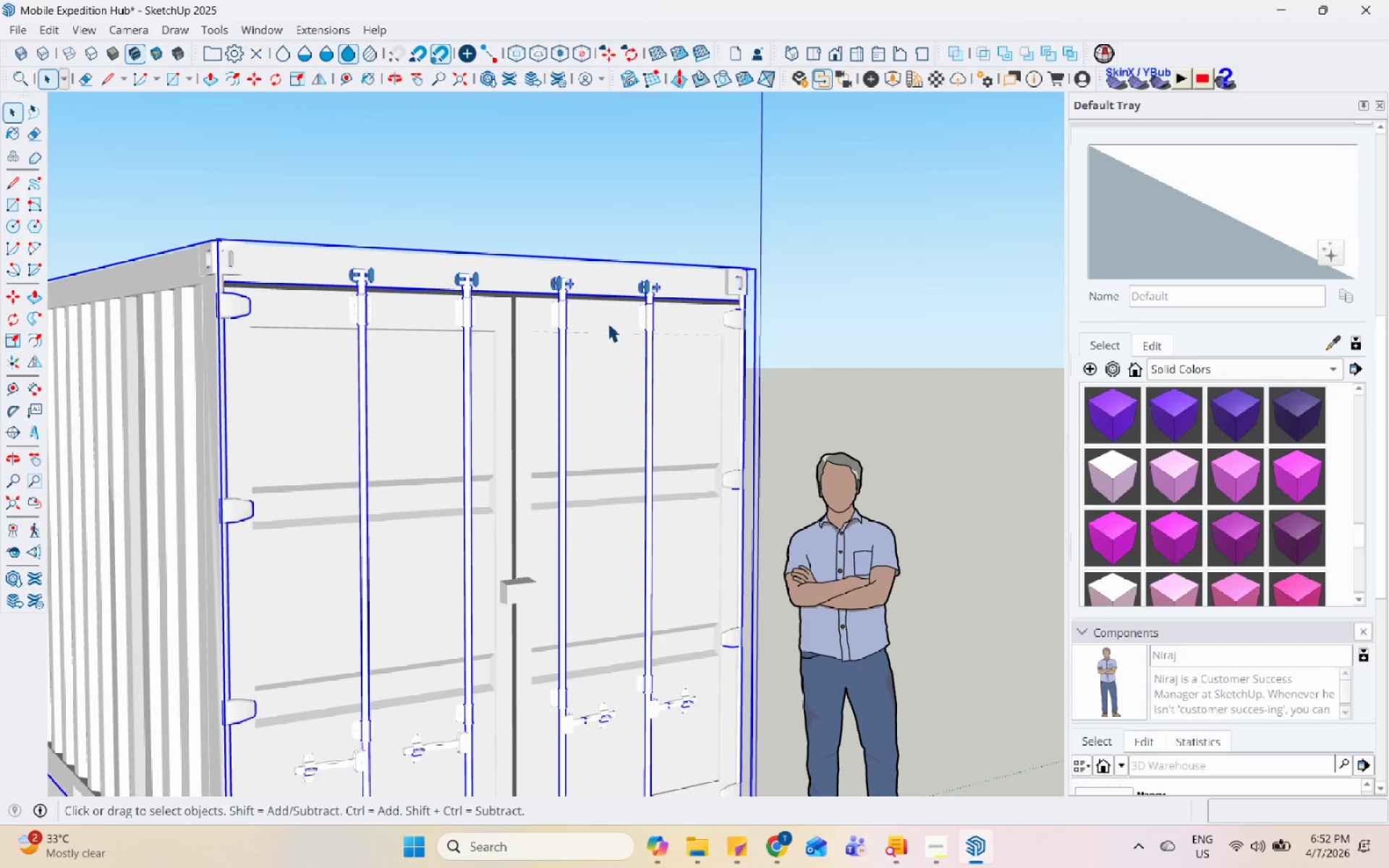 
scroll: coordinate [670, 364], scroll_direction: up, amount: 2.0
 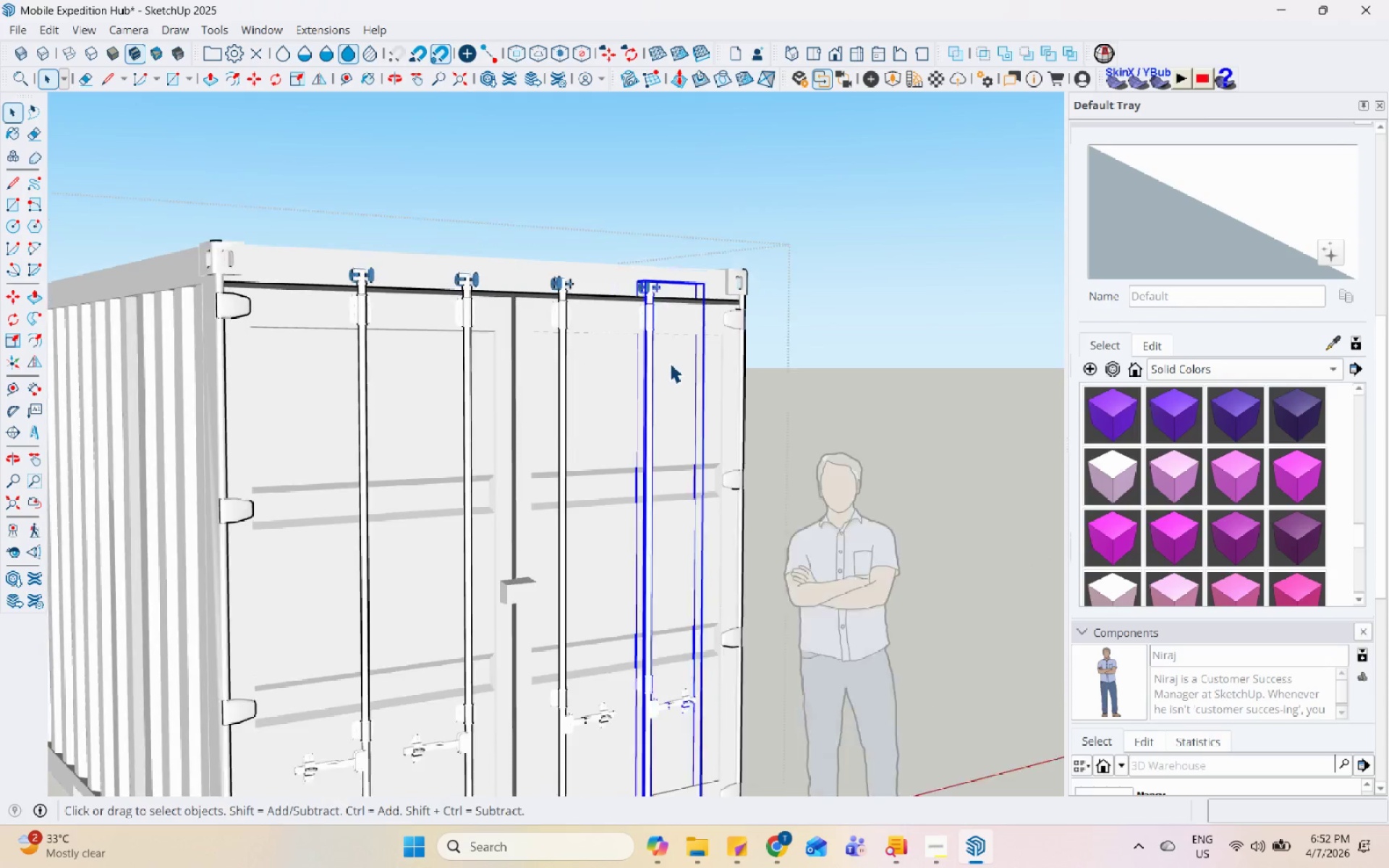 
double_click([608, 321])
 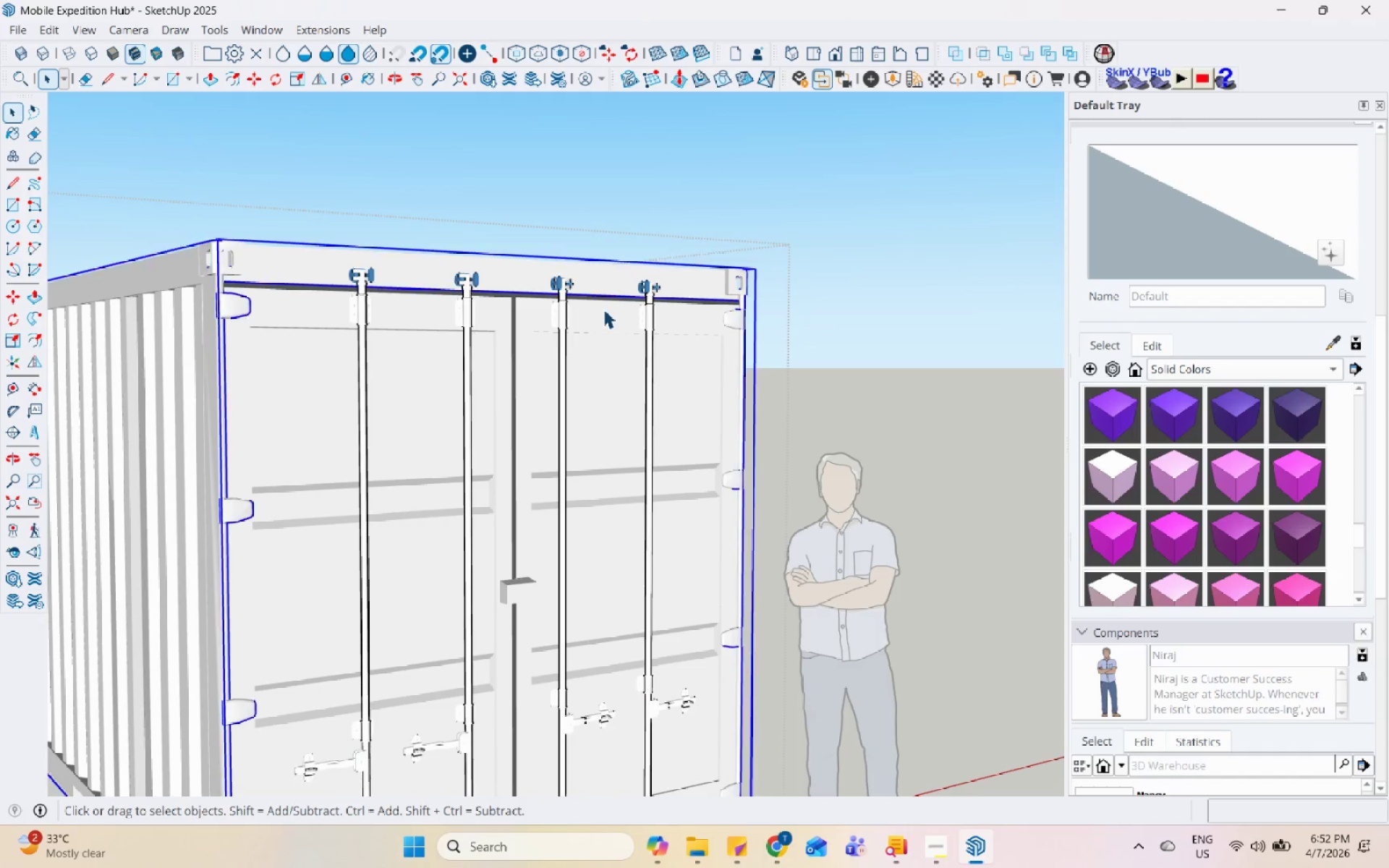 
triple_click([603, 309])
 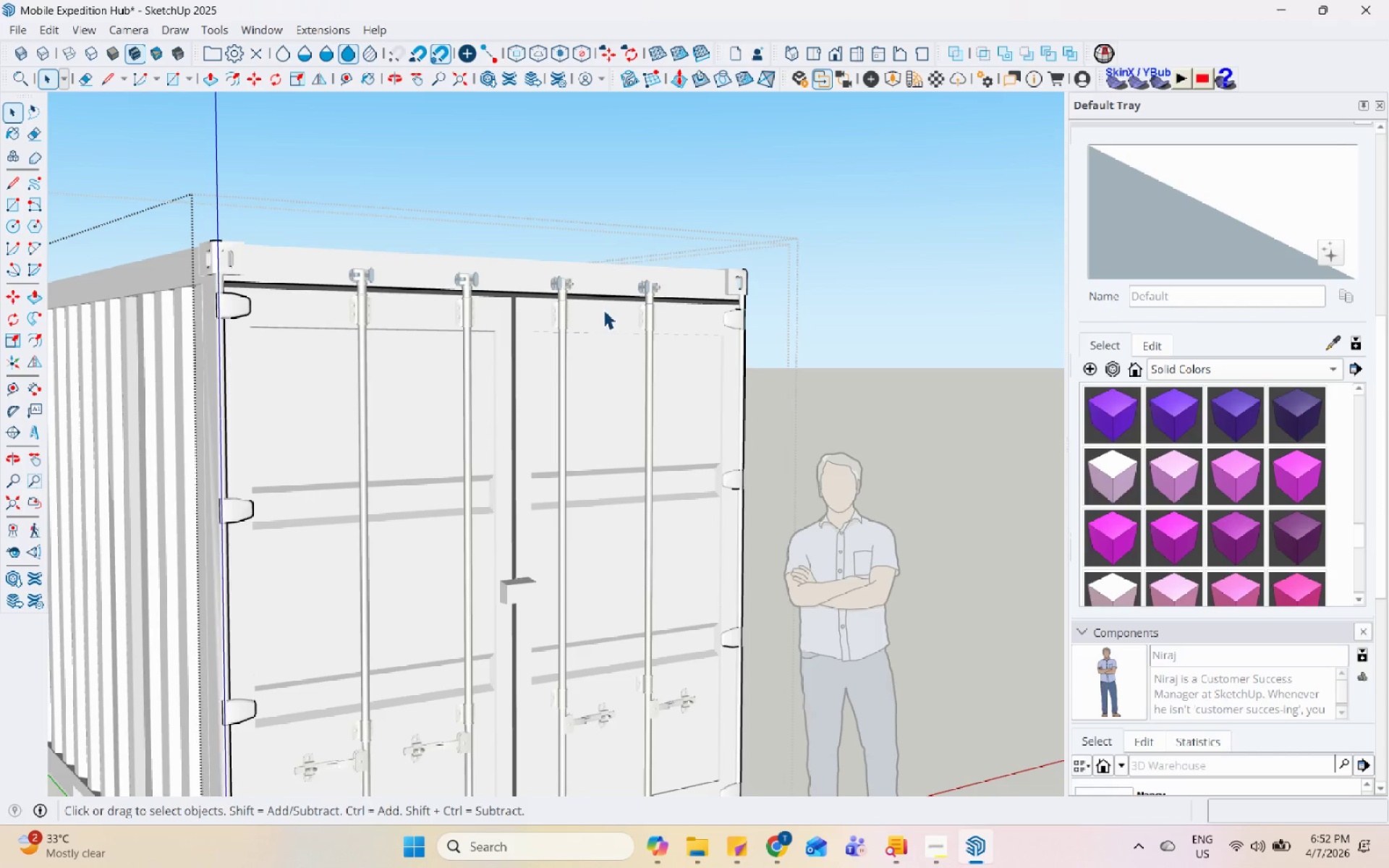 
triple_click([603, 310])
 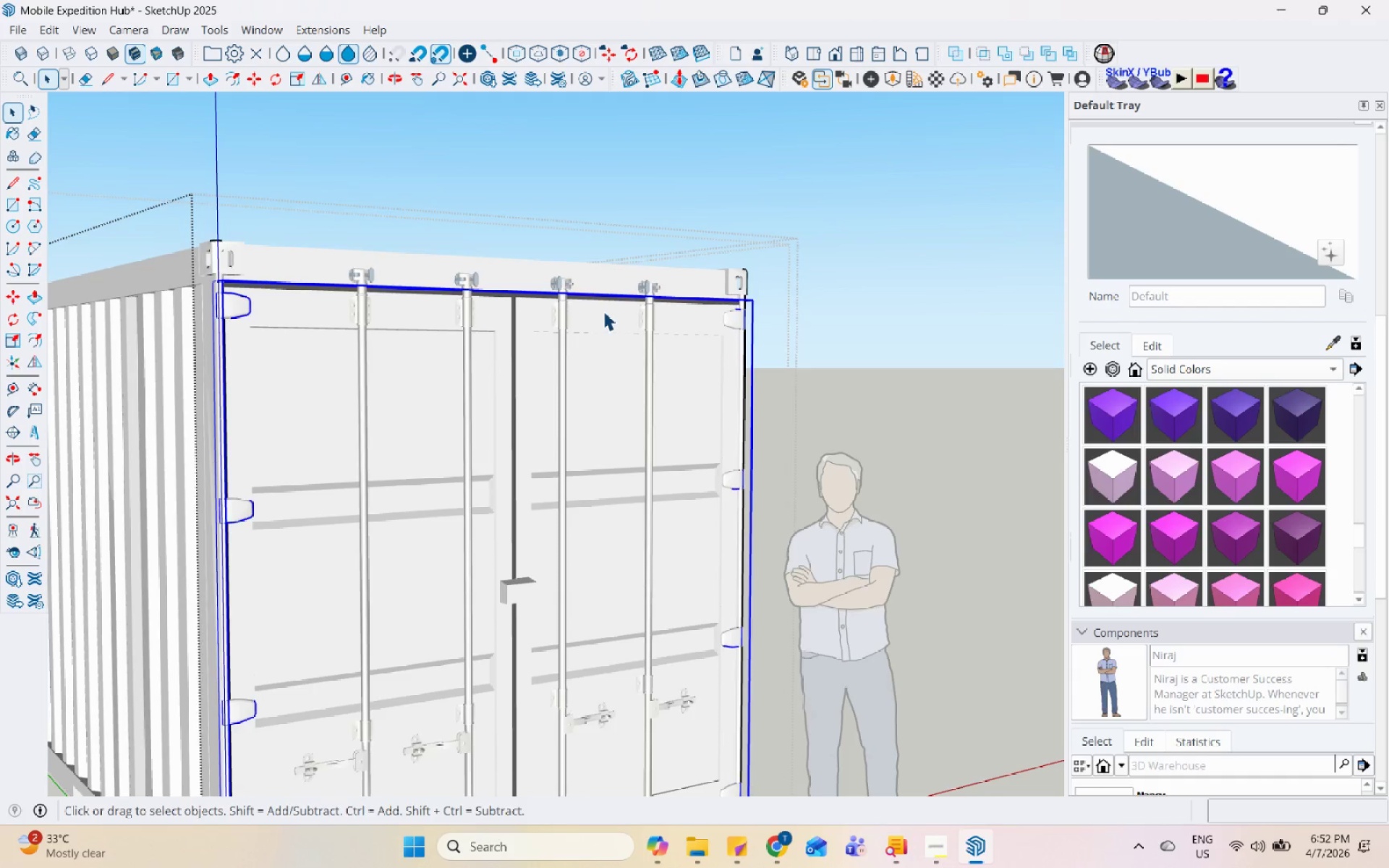 
key(Escape)
 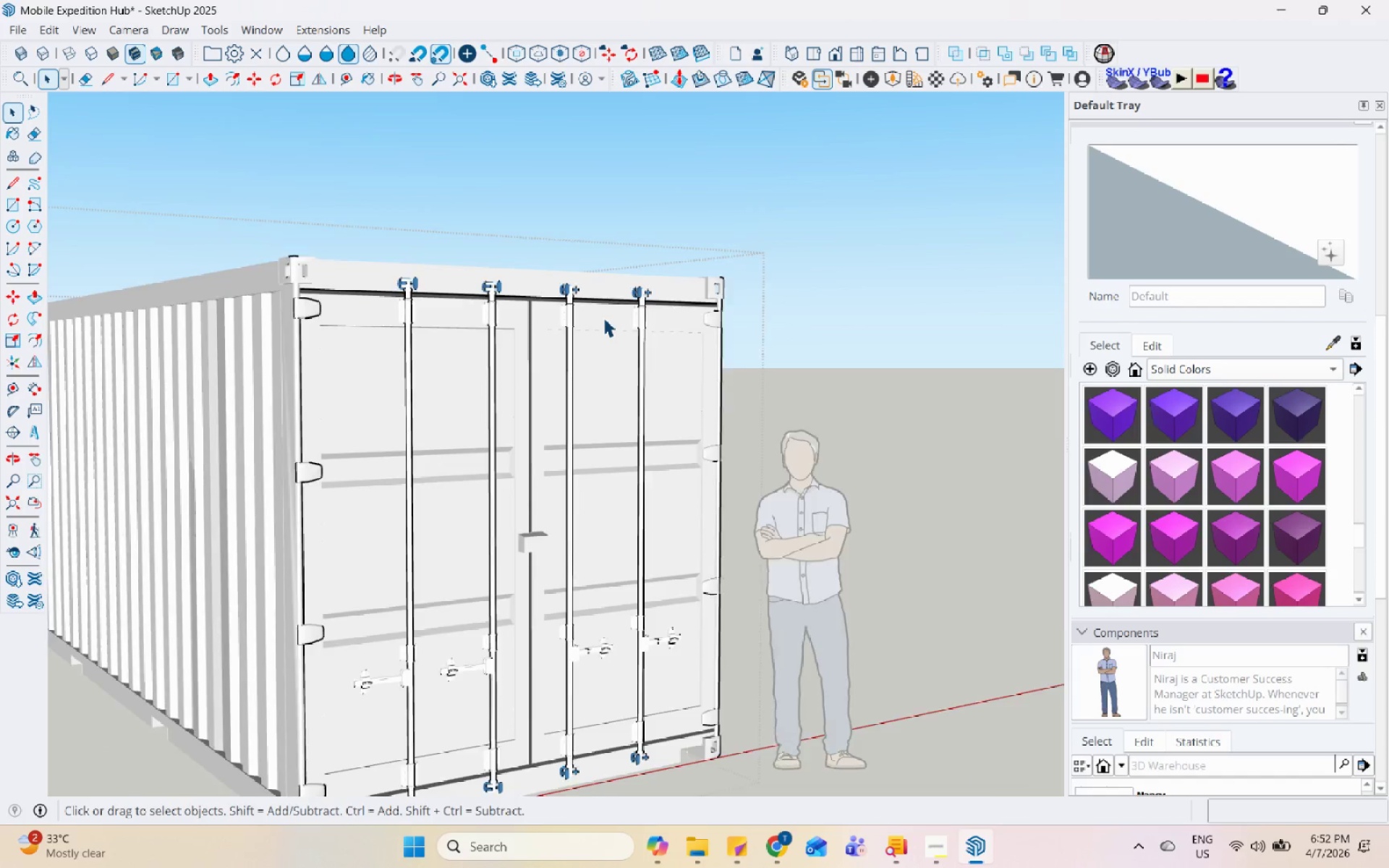 
key(Escape)
 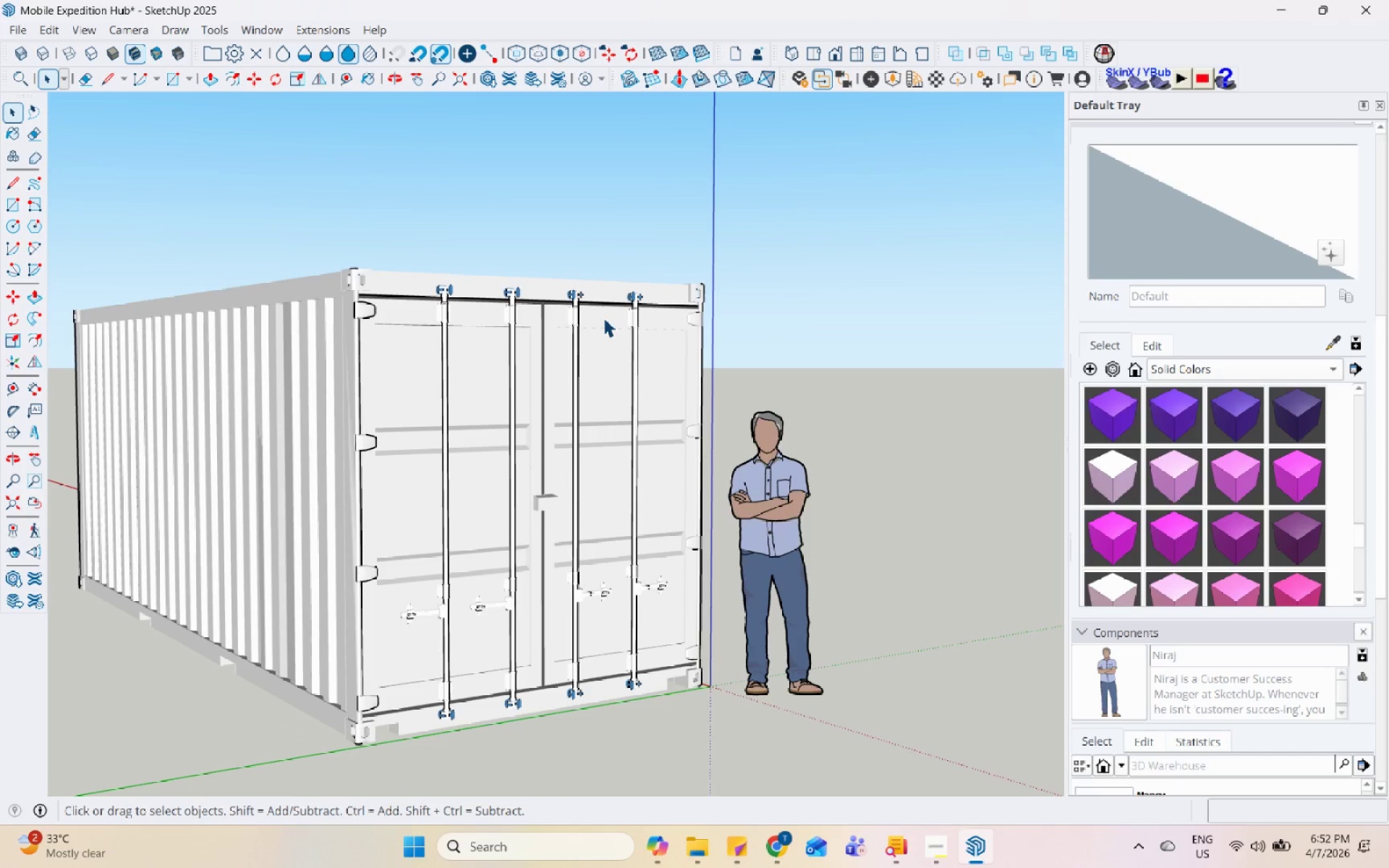 
left_click([603, 318])
 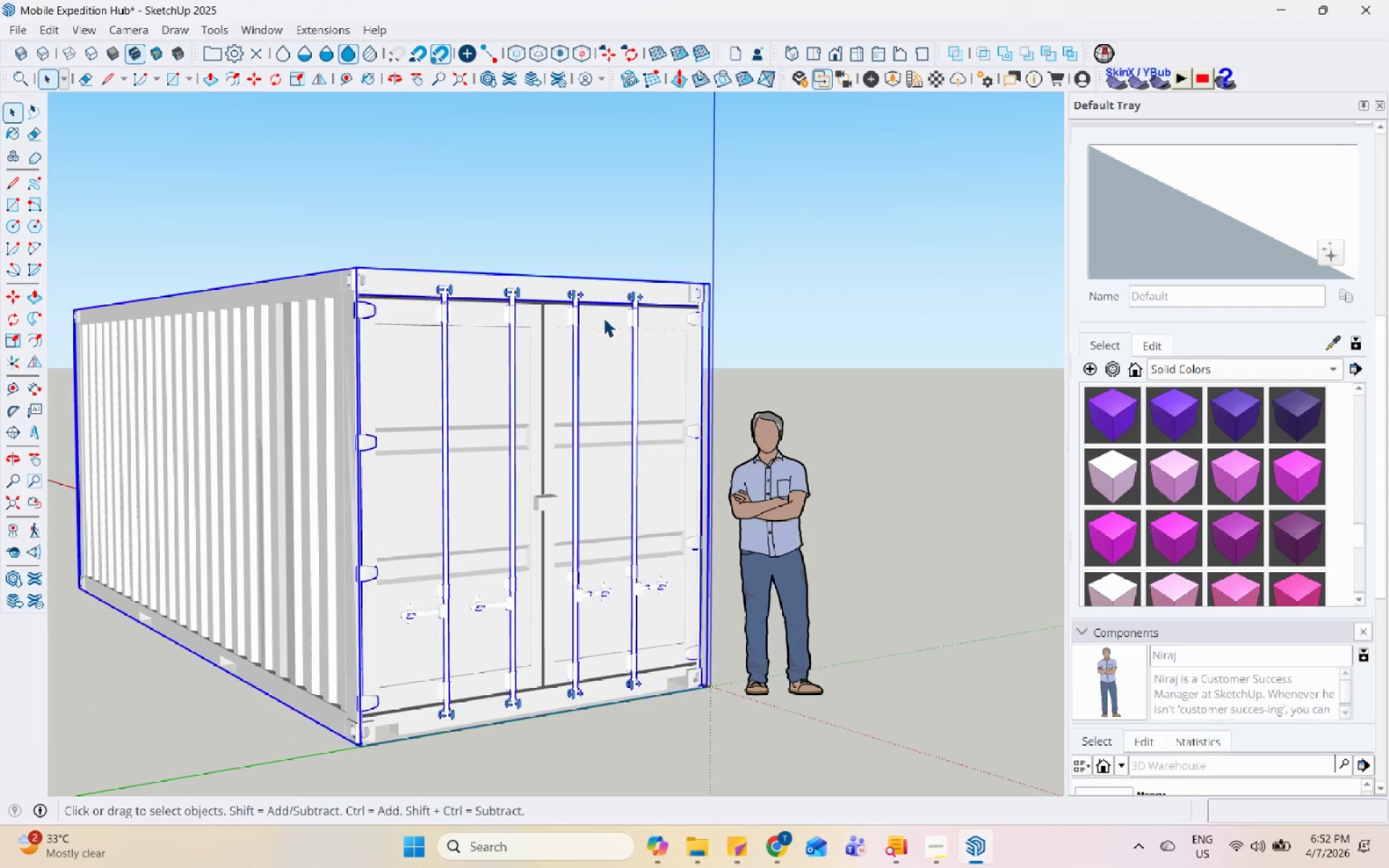 
scroll: coordinate [603, 318], scroll_direction: down, amount: 4.0
 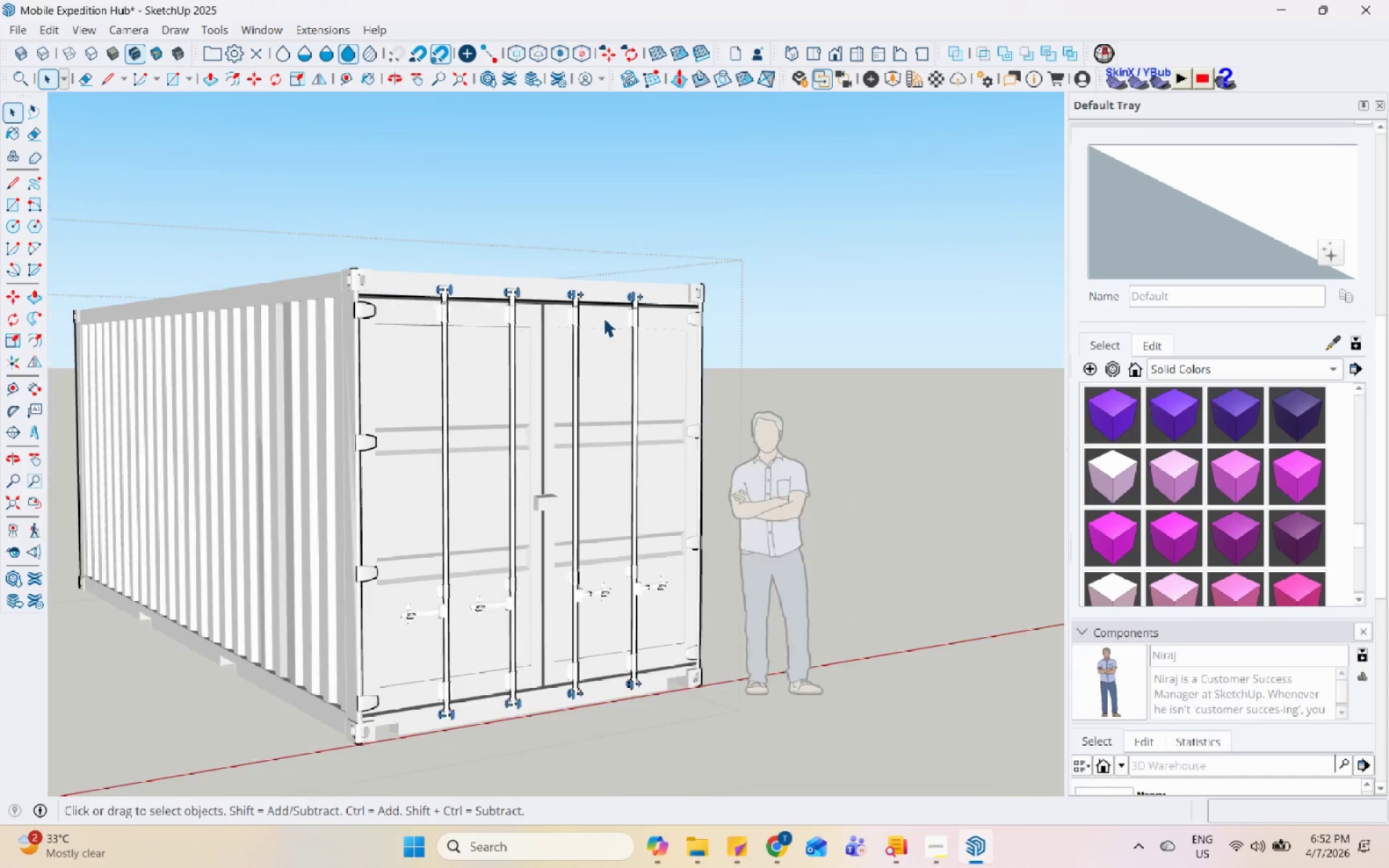 
double_click([603, 318])
 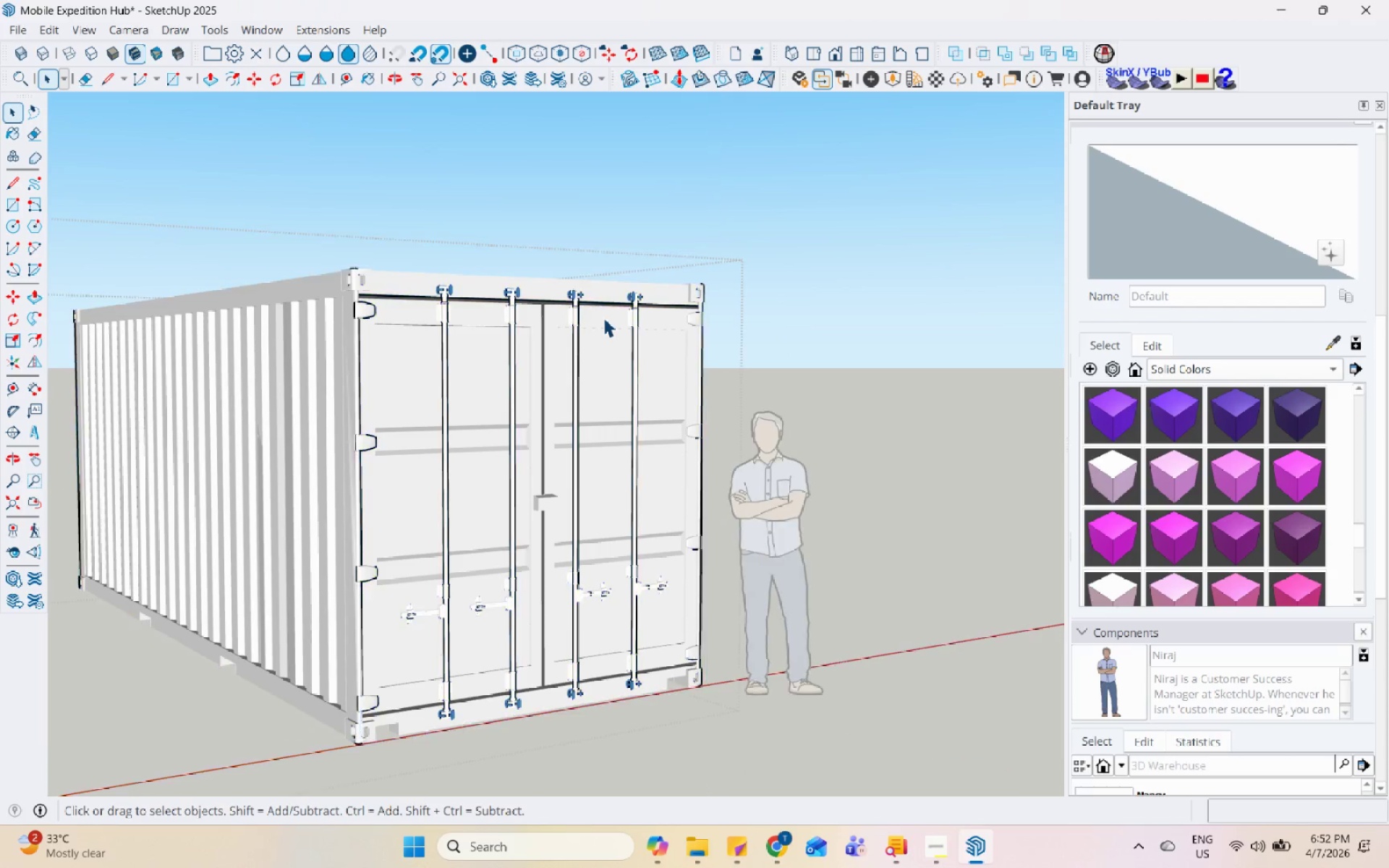 
triple_click([603, 318])
 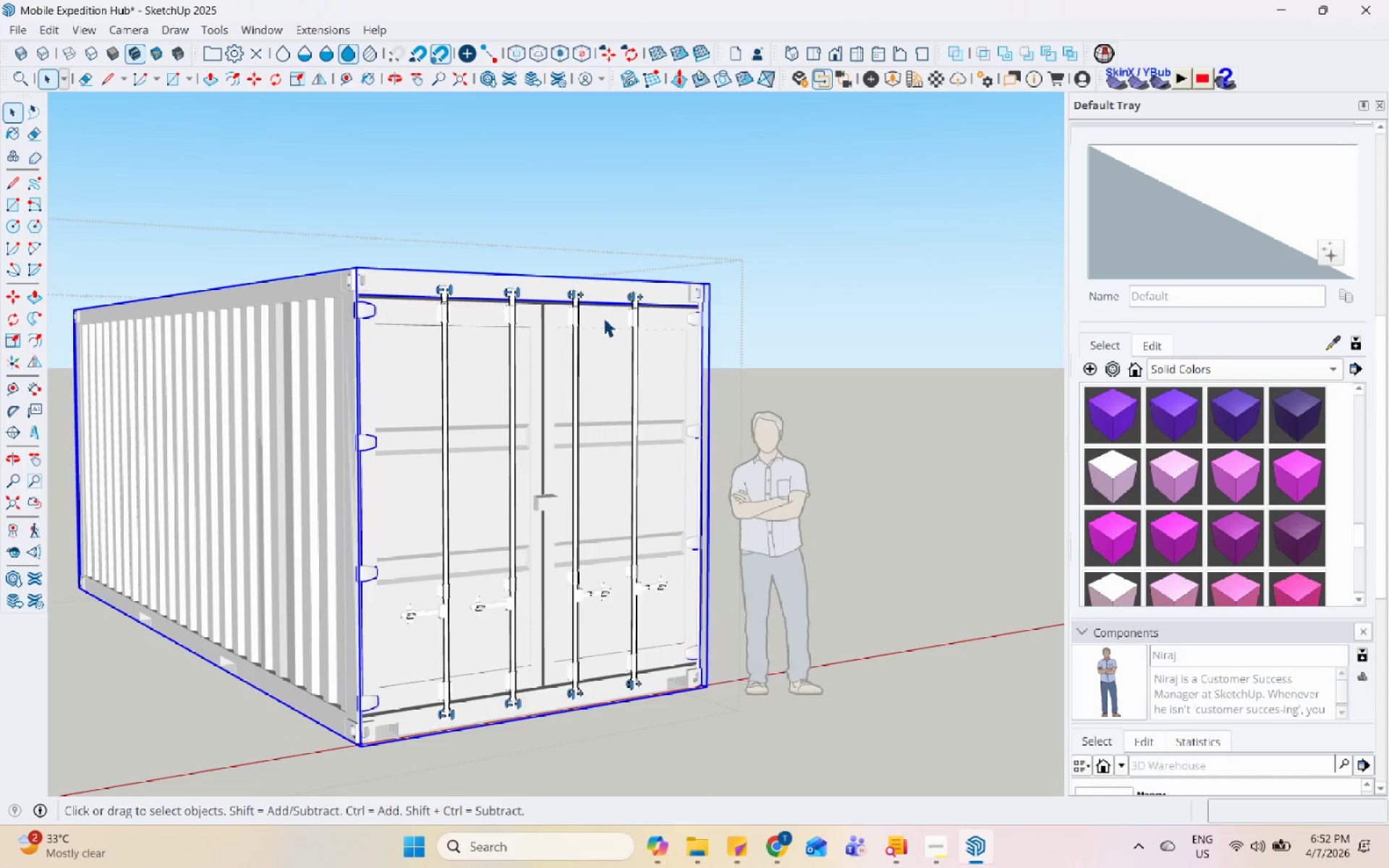 
triple_click([603, 318])
 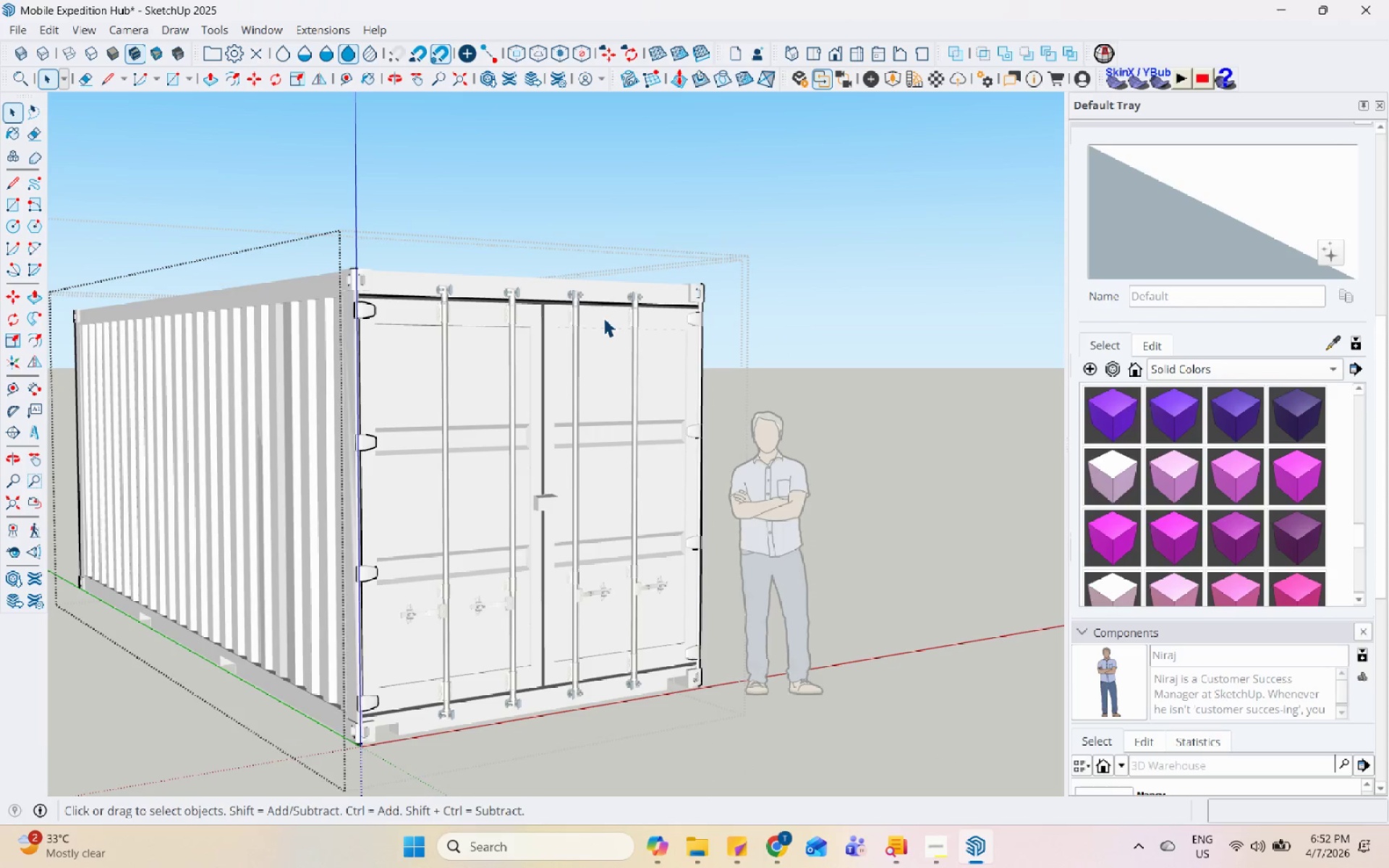 
triple_click([603, 318])
 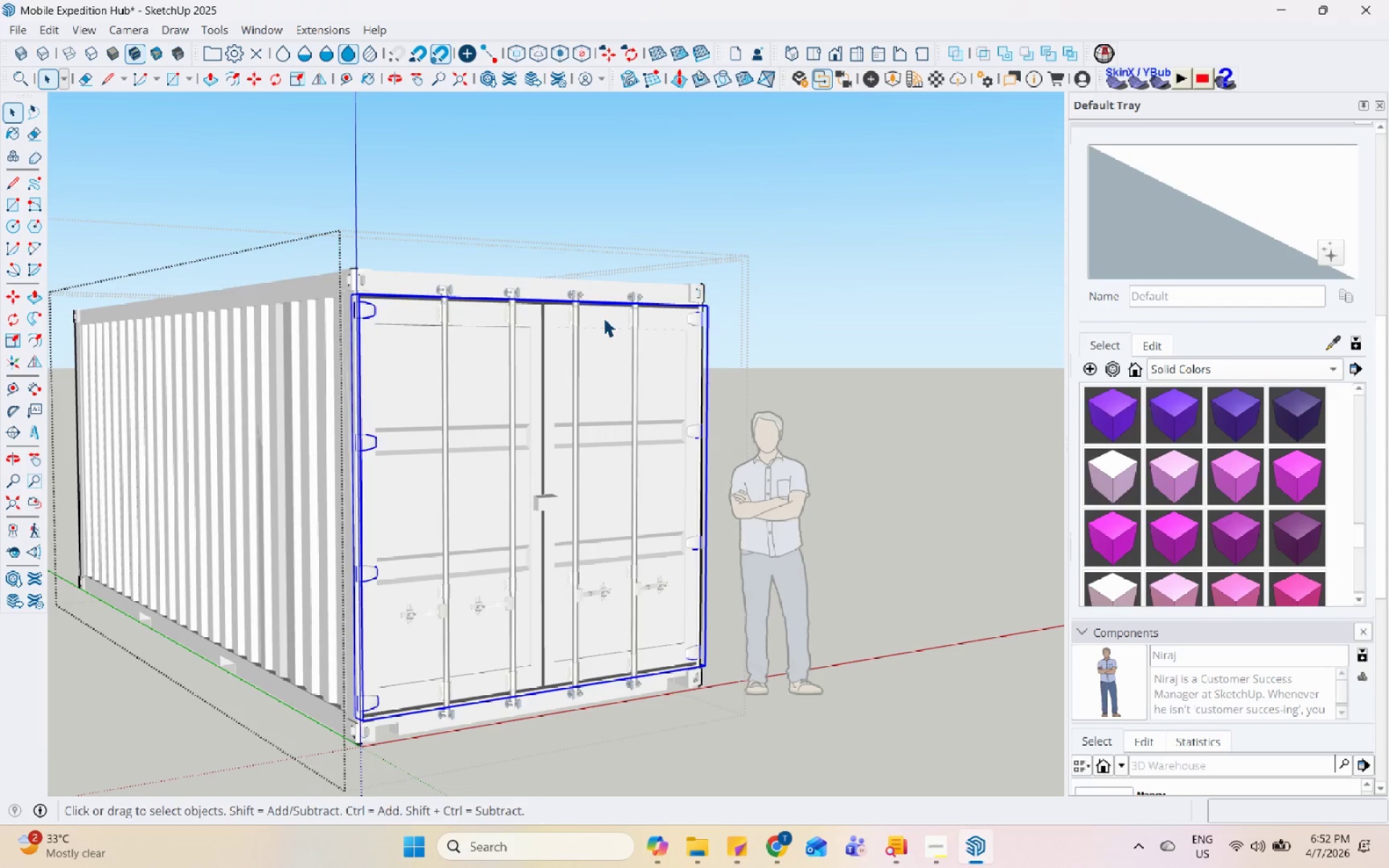 
key(Escape)
 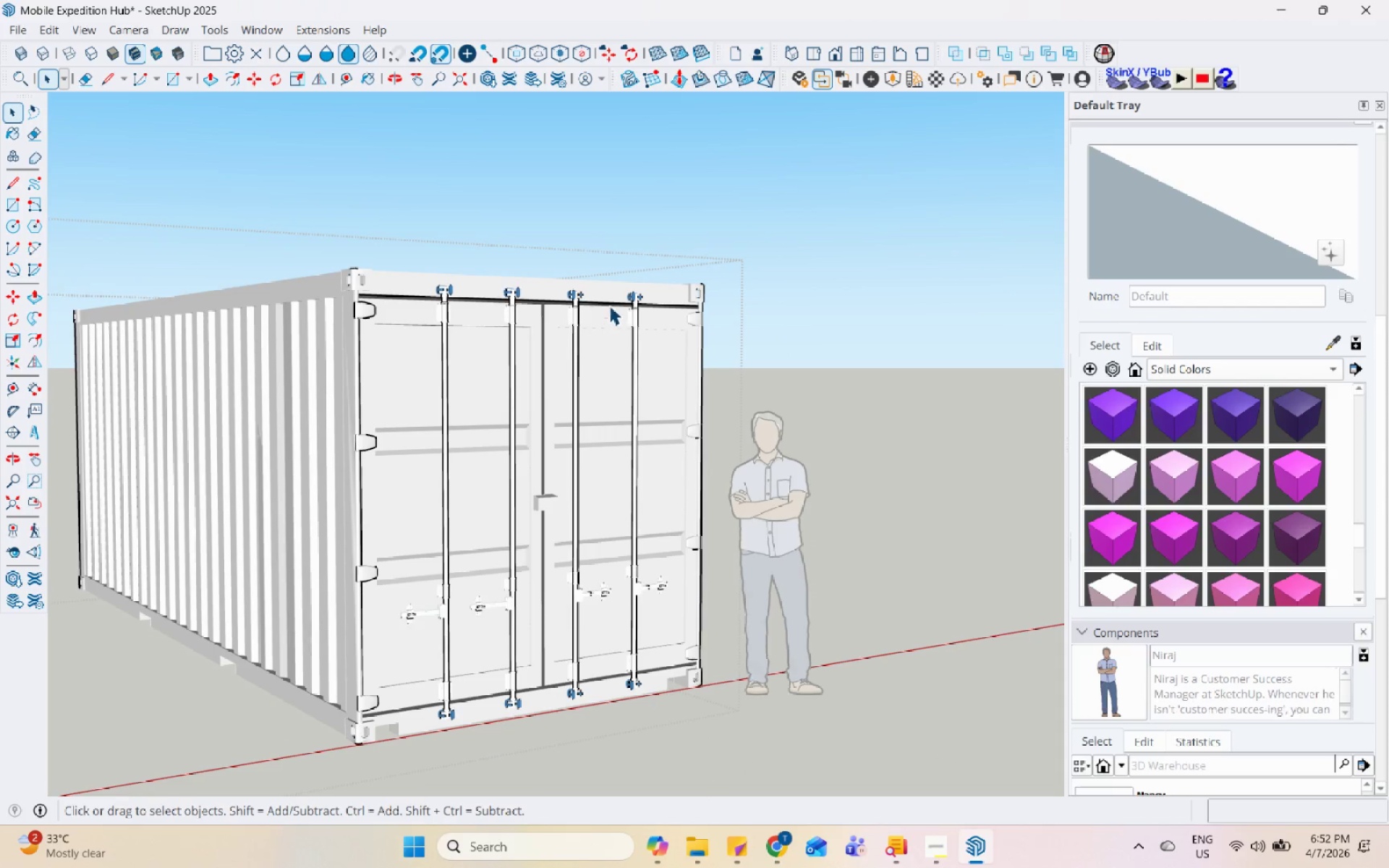 
left_click([611, 293])
 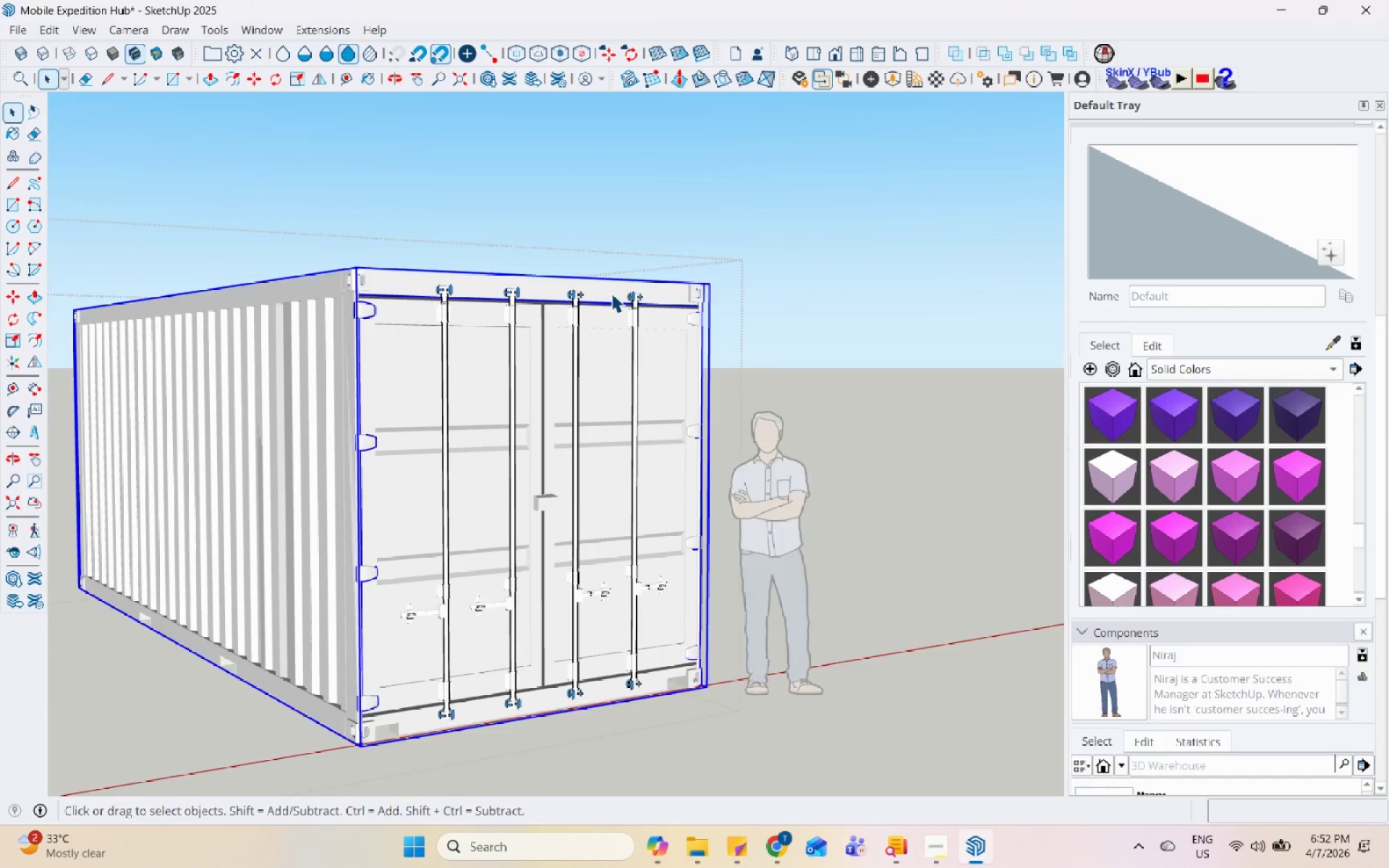 
key(Escape)
 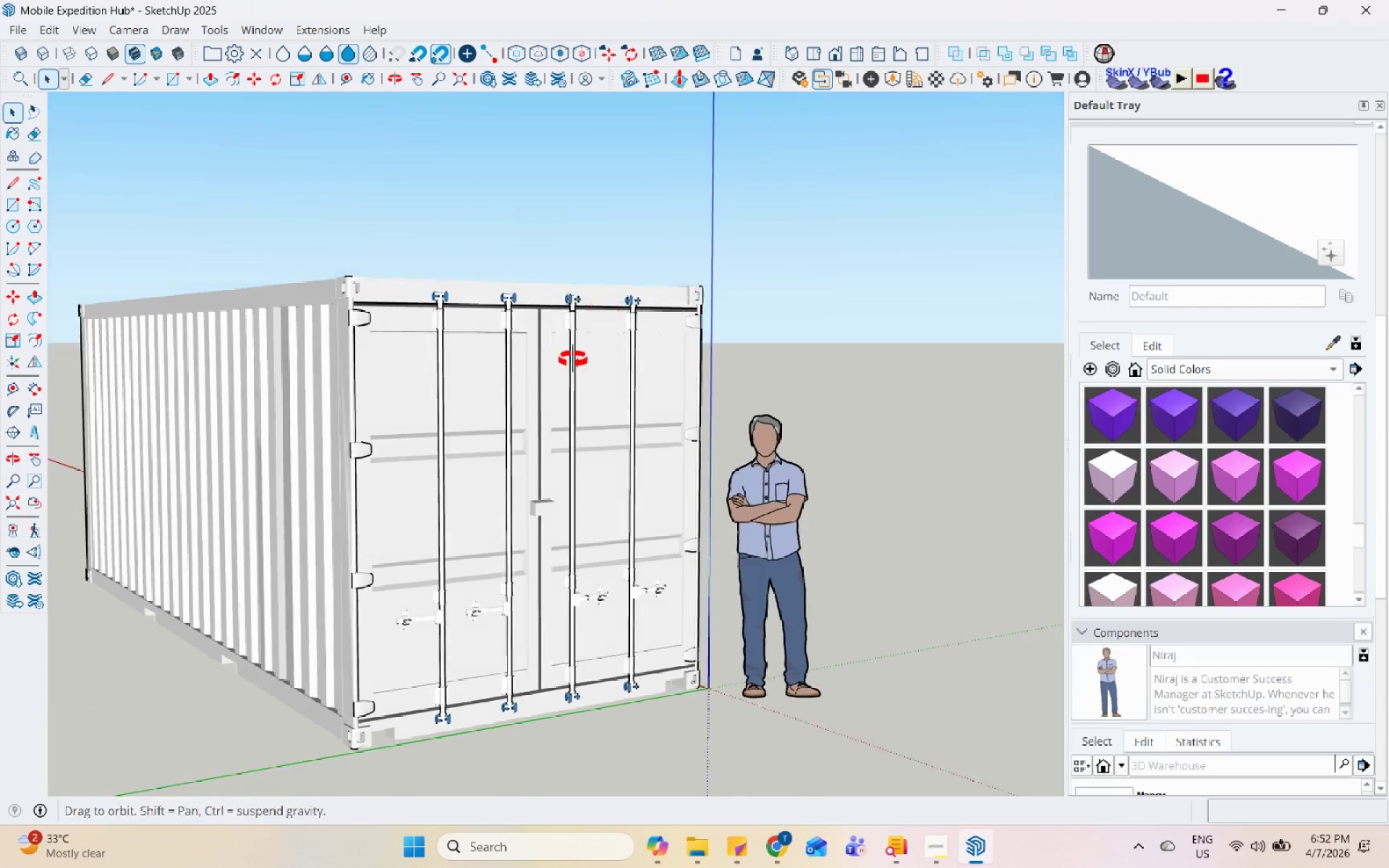 
key(Escape)
 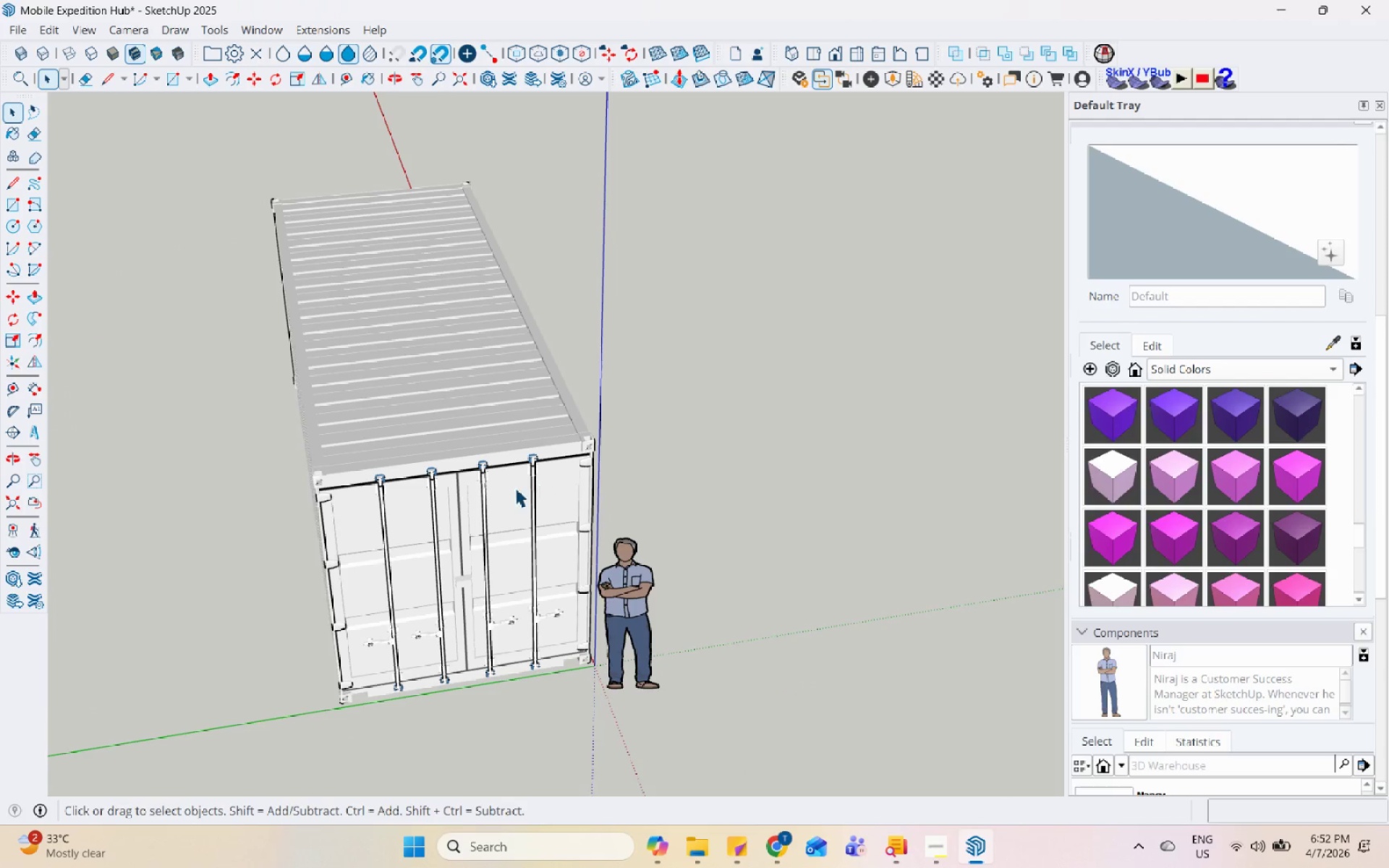 
scroll: coordinate [466, 535], scroll_direction: down, amount: 4.0
 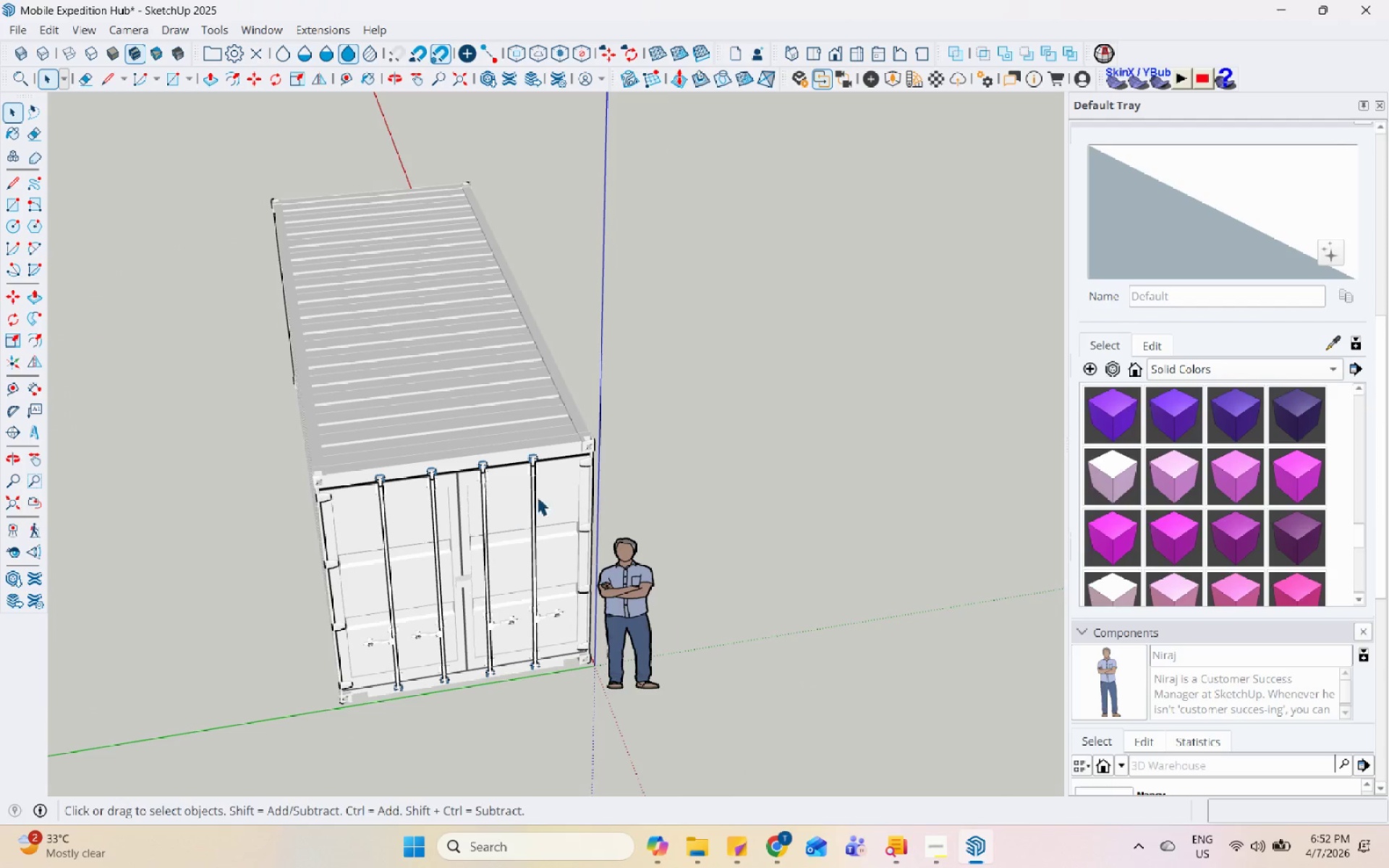 
double_click([514, 488])
 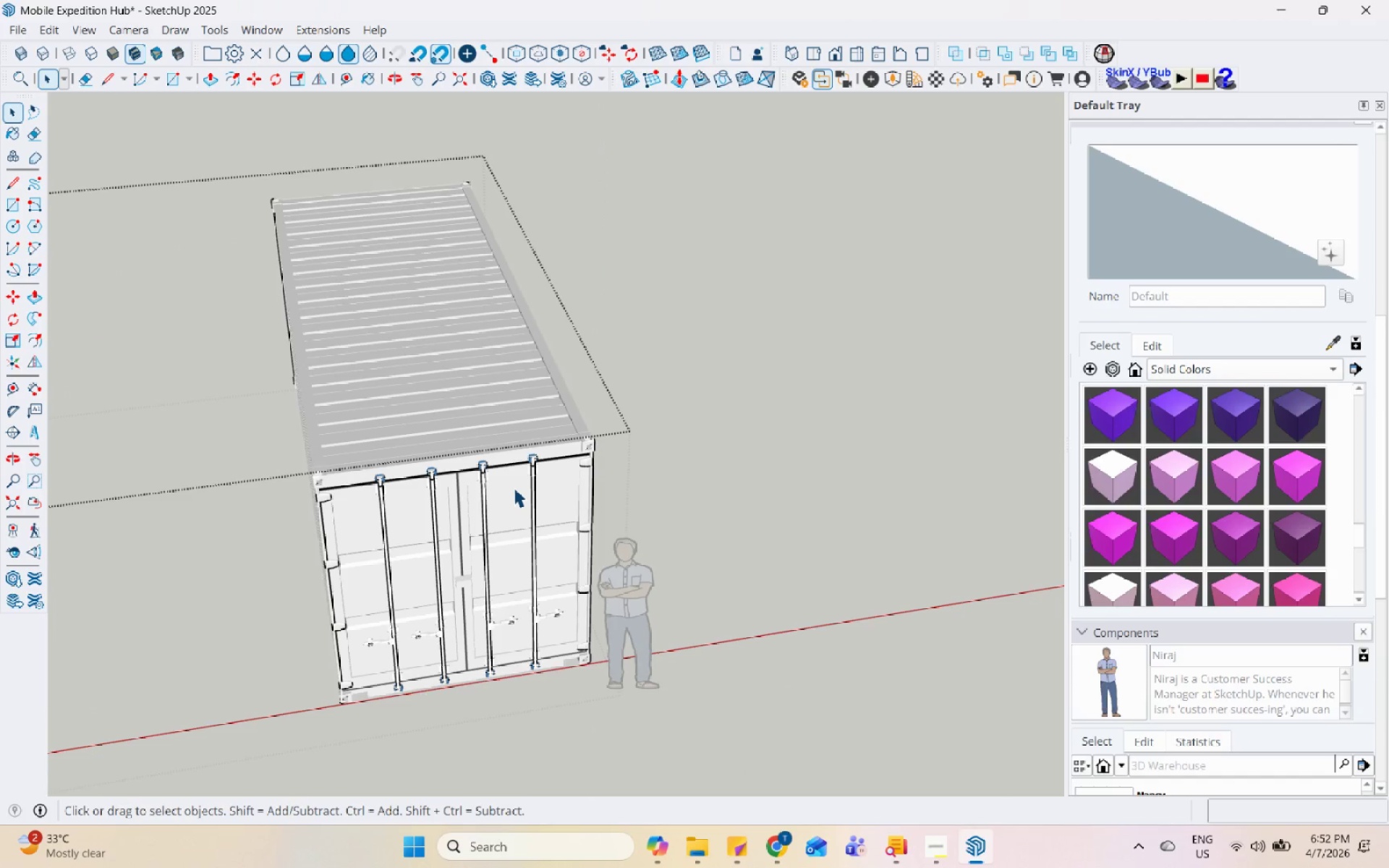 
triple_click([514, 488])
 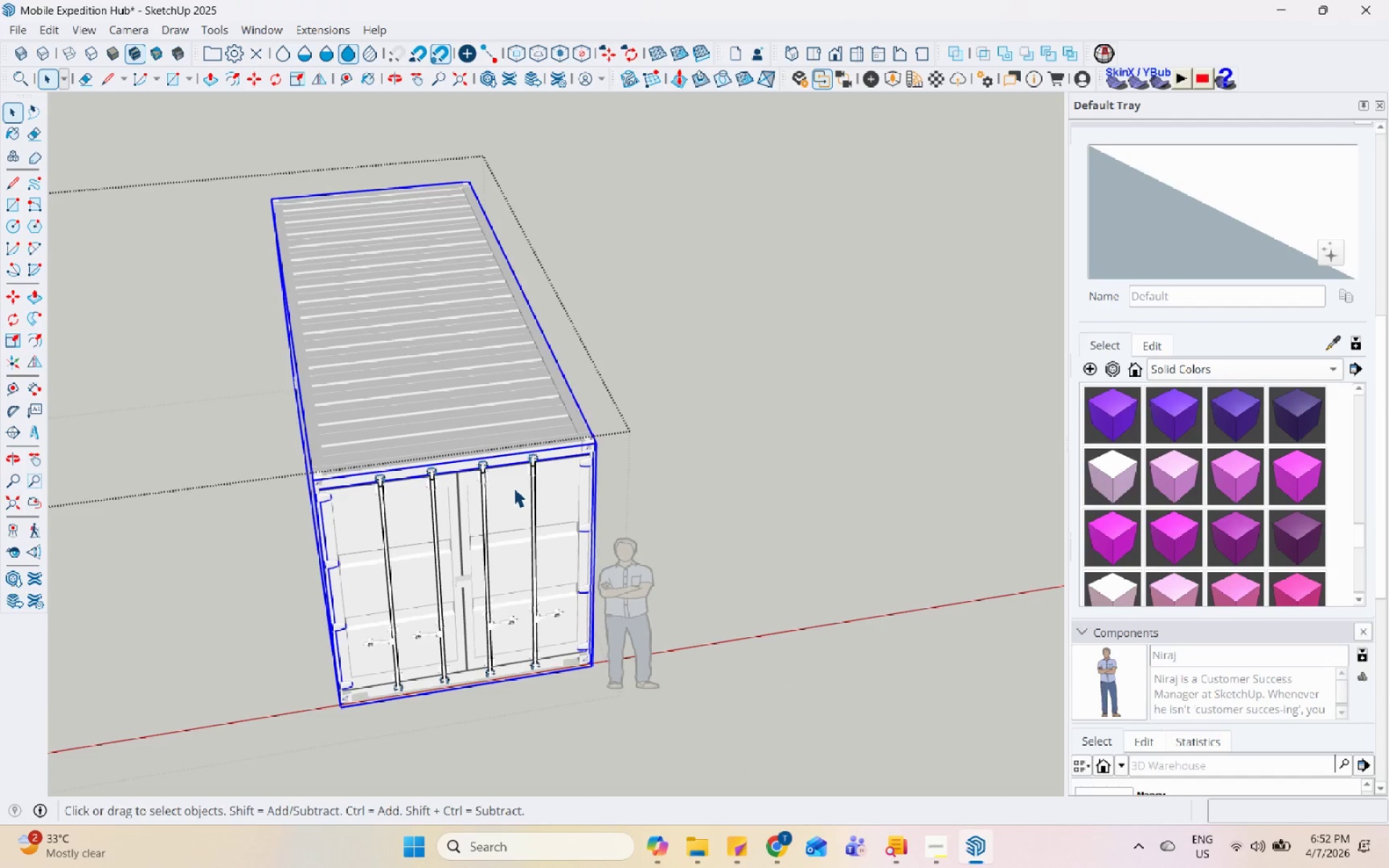 
triple_click([514, 488])
 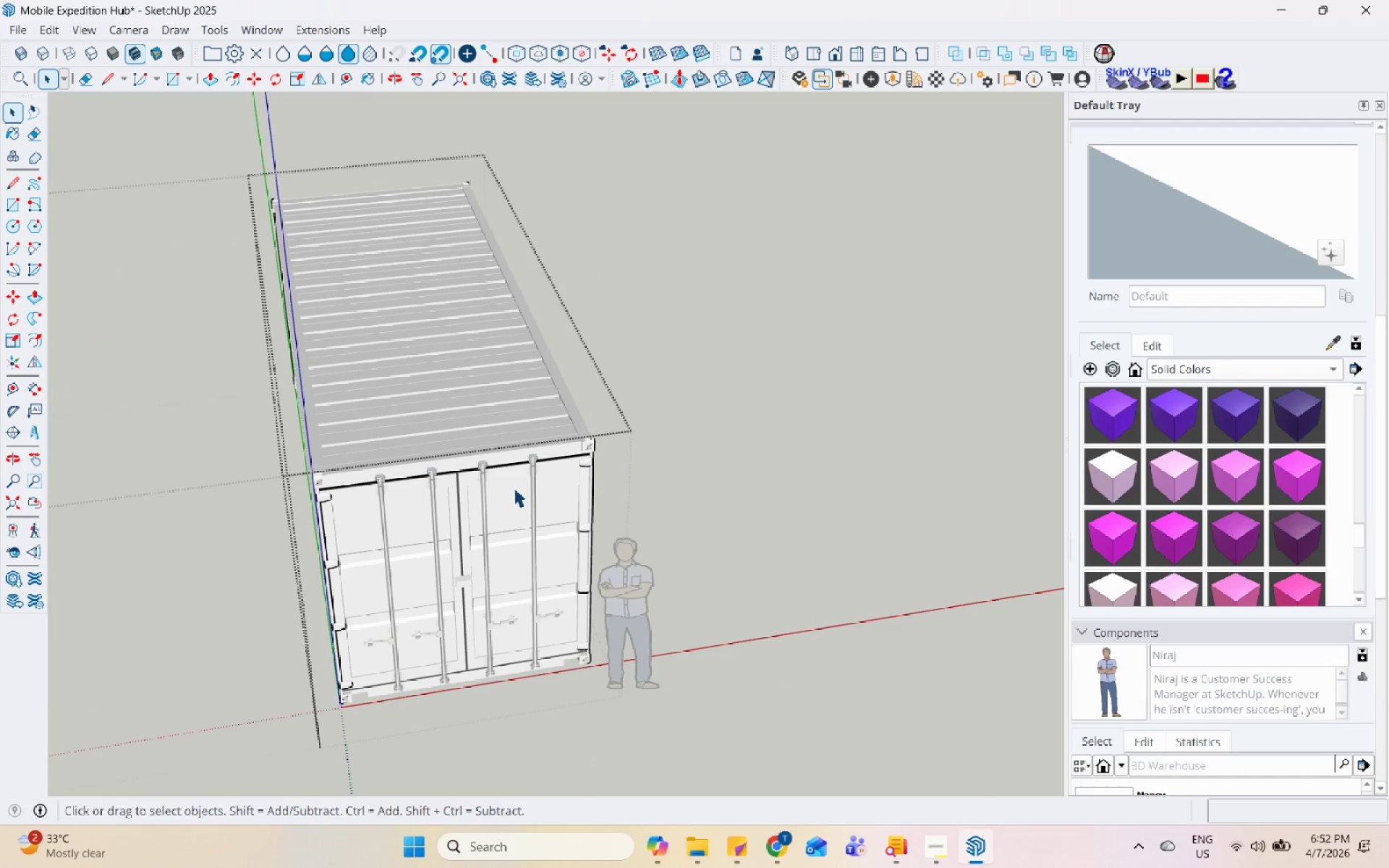 
triple_click([514, 488])
 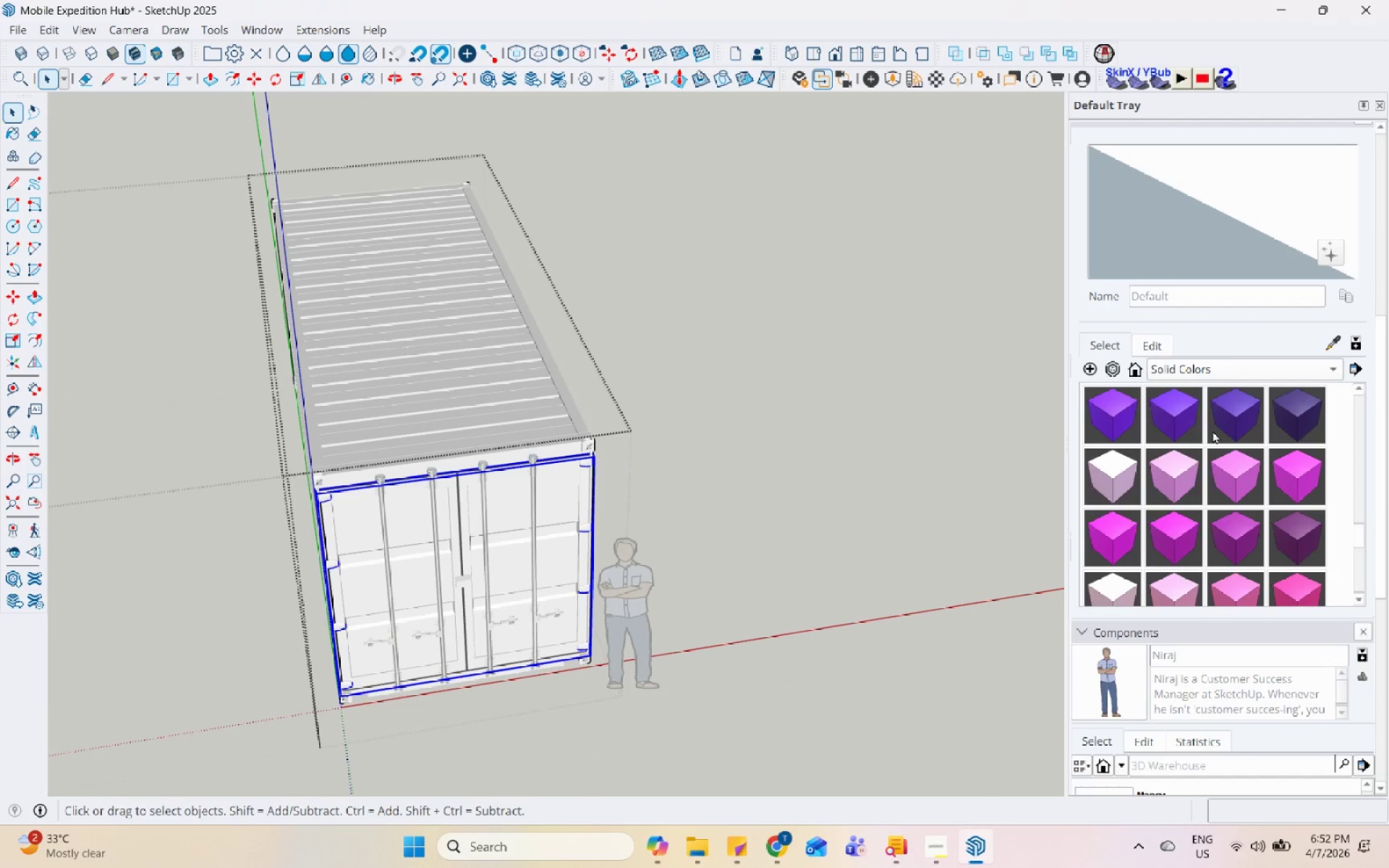 
scroll: coordinate [1155, 374], scroll_direction: up, amount: 4.0
 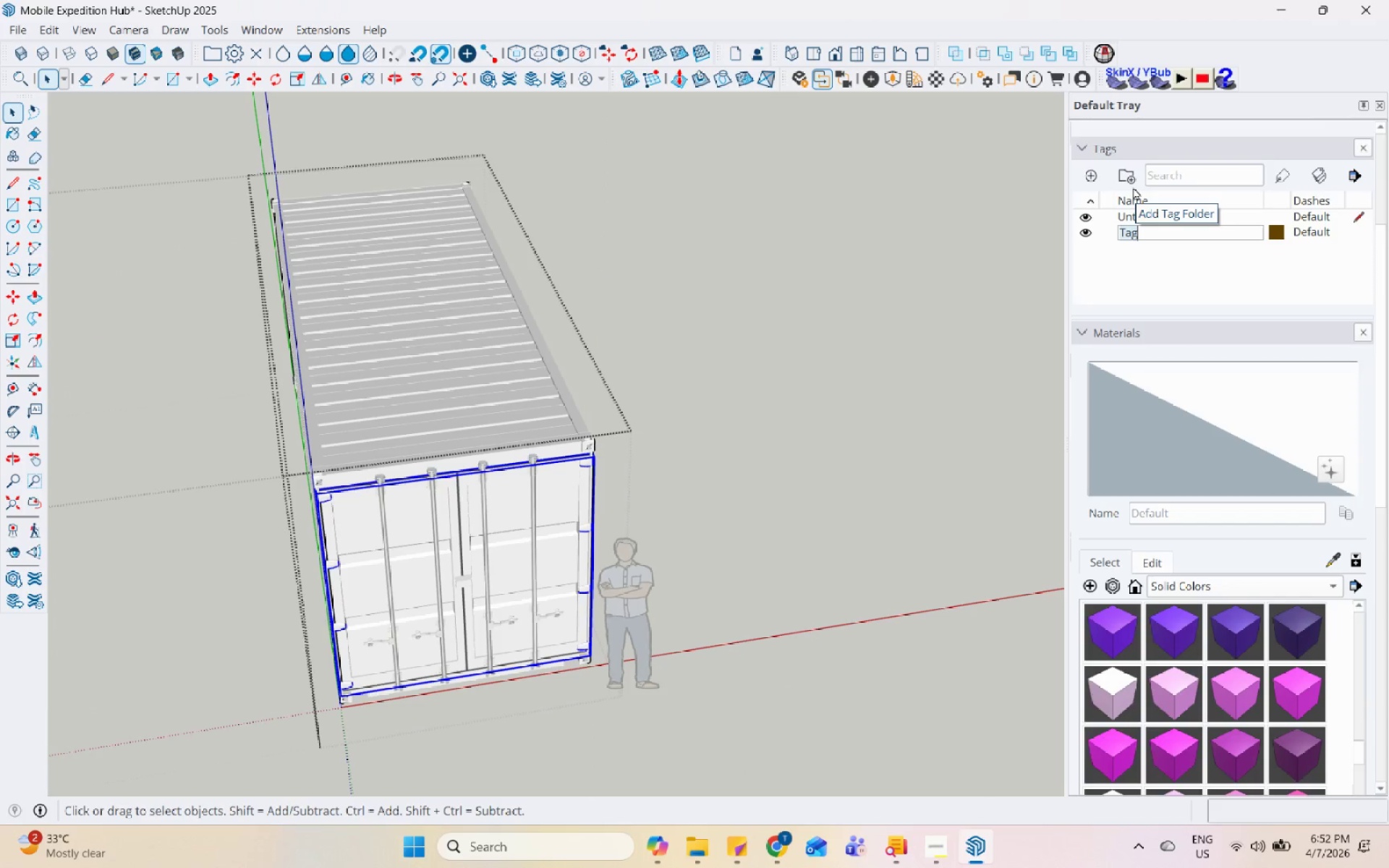 
type(CONTAINER_do)
key(Backspace)
key(Backspace)
type(DOOR)
 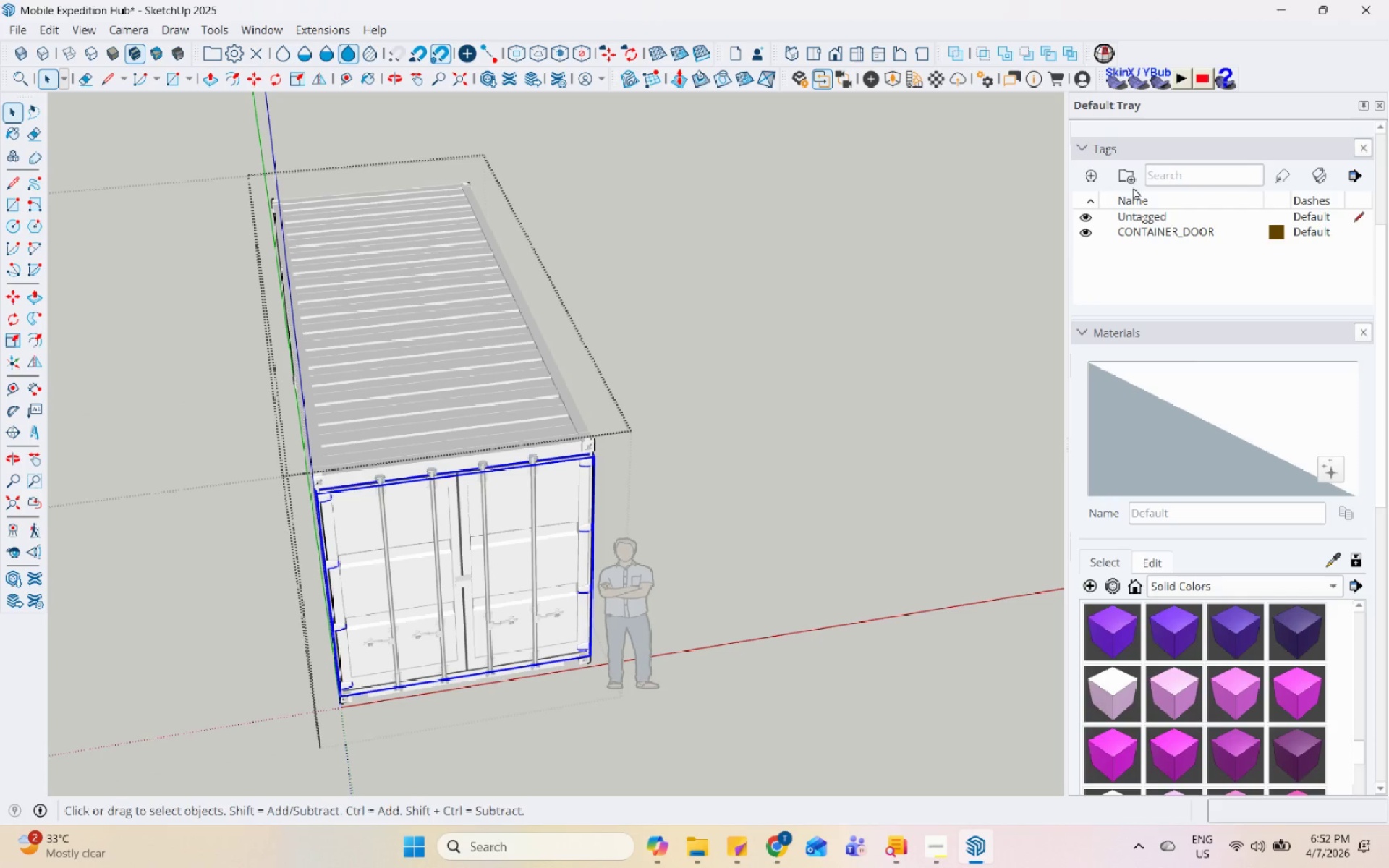 
 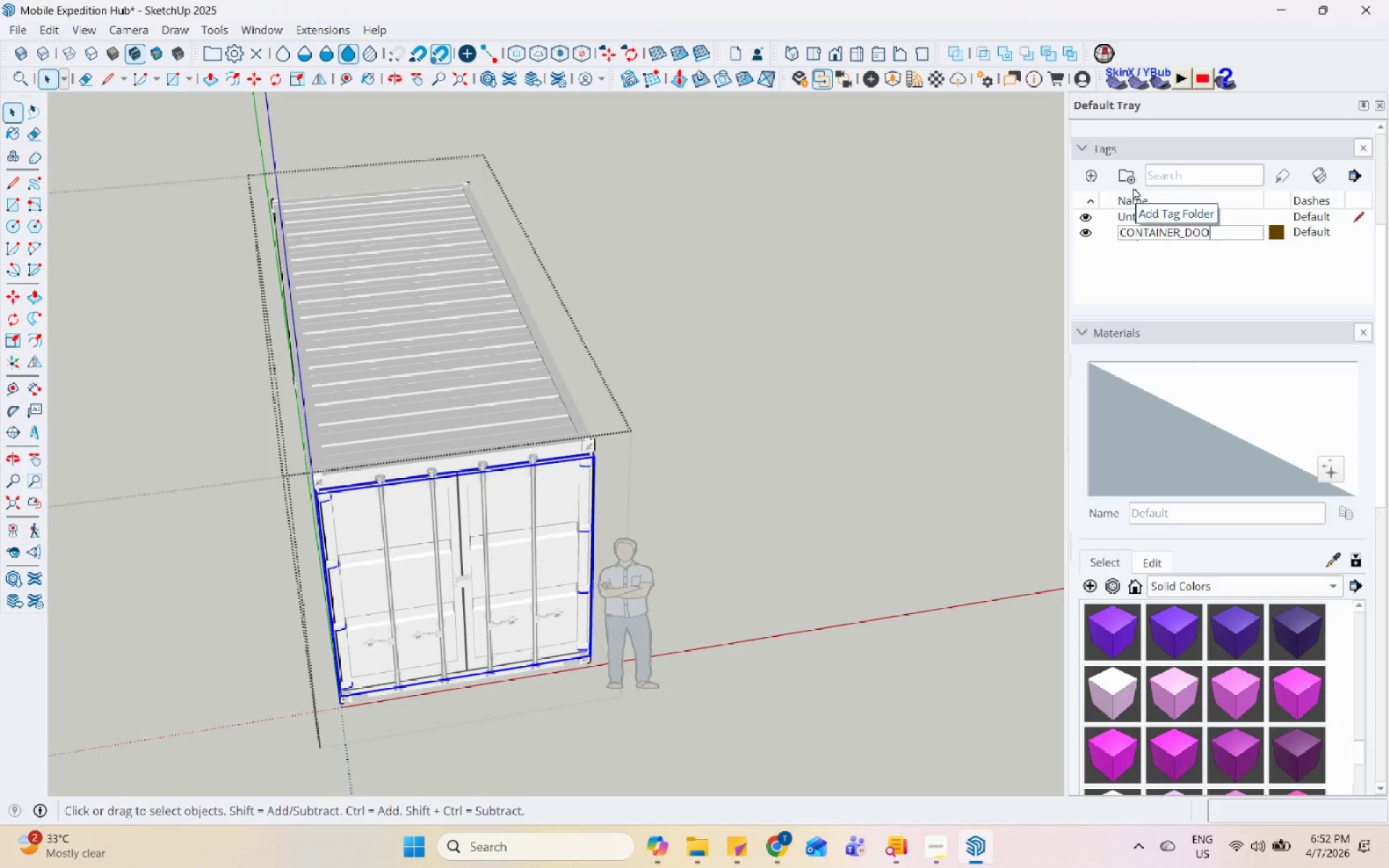 
key(Enter)
 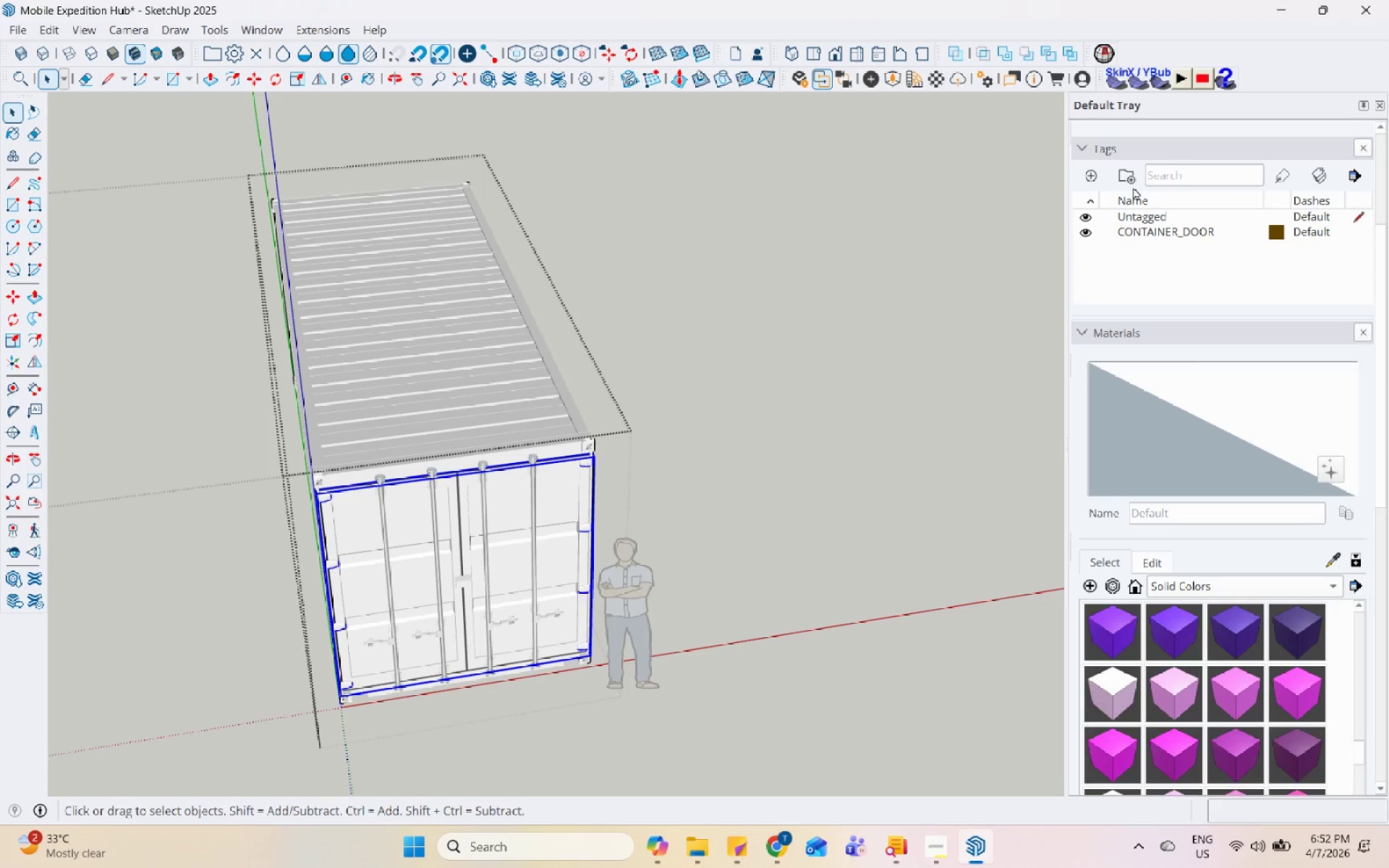 
wait(8.78)
 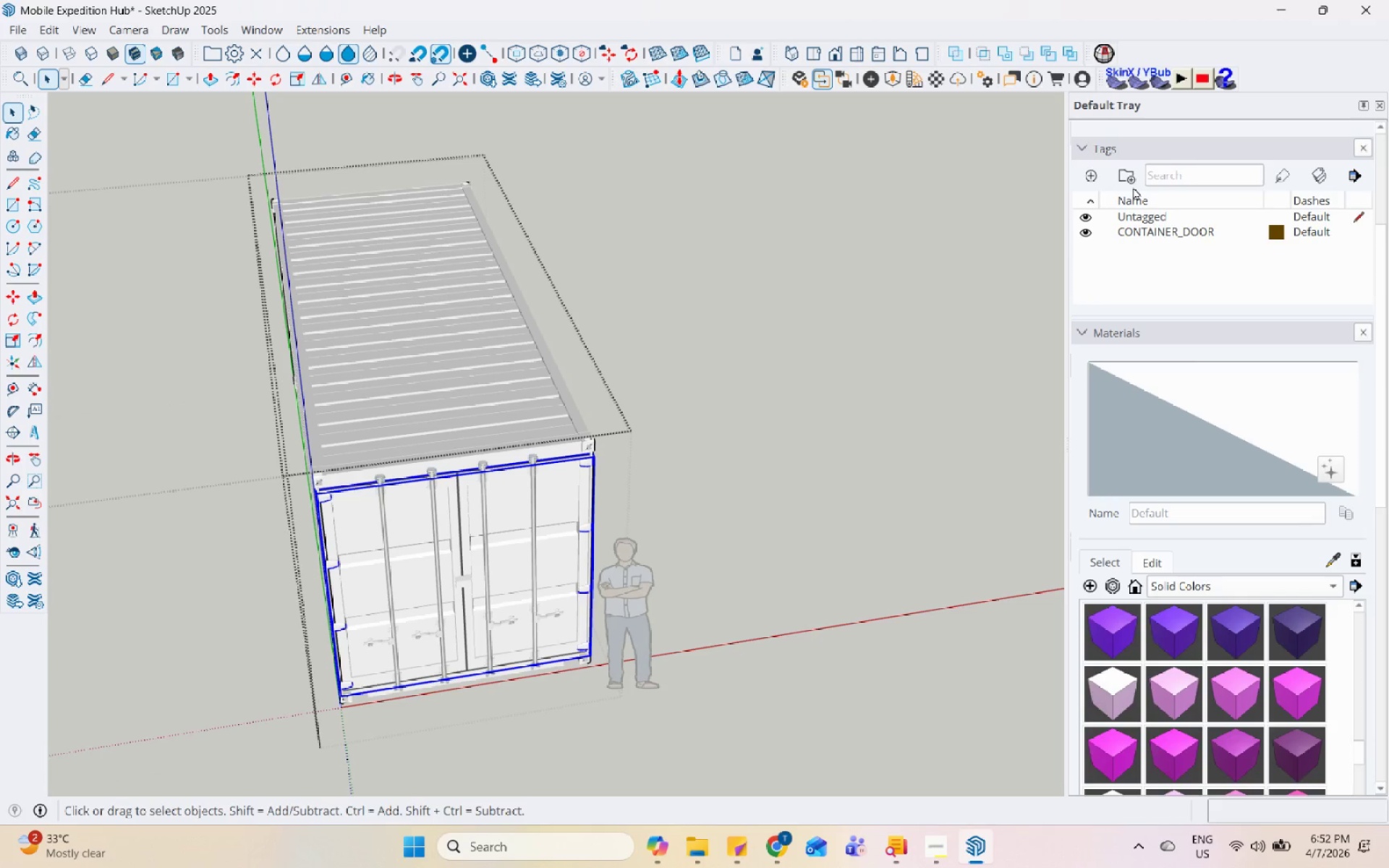 
scroll: coordinate [586, 501], scroll_direction: down, amount: 2.0
 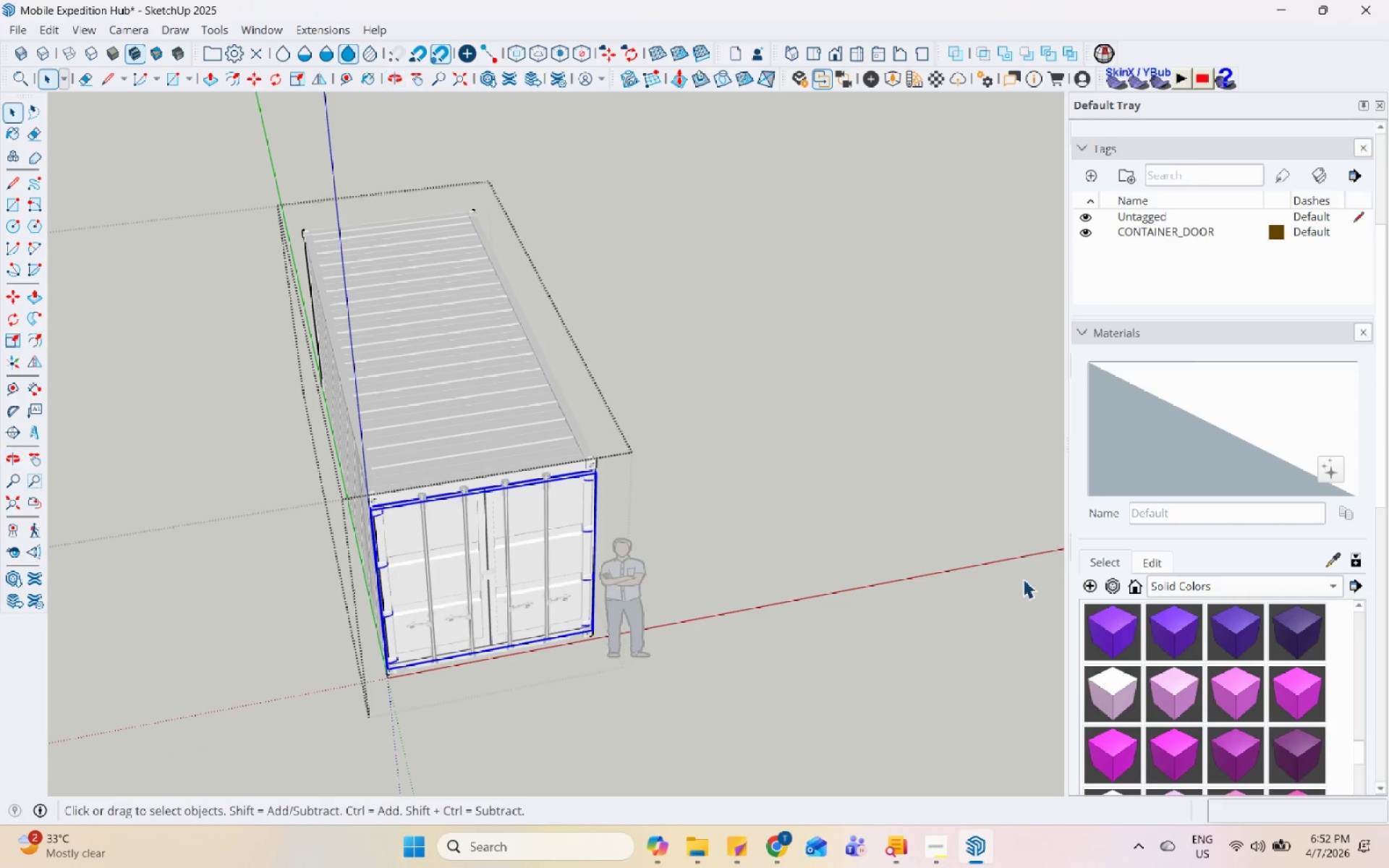 
left_click([900, 561])
 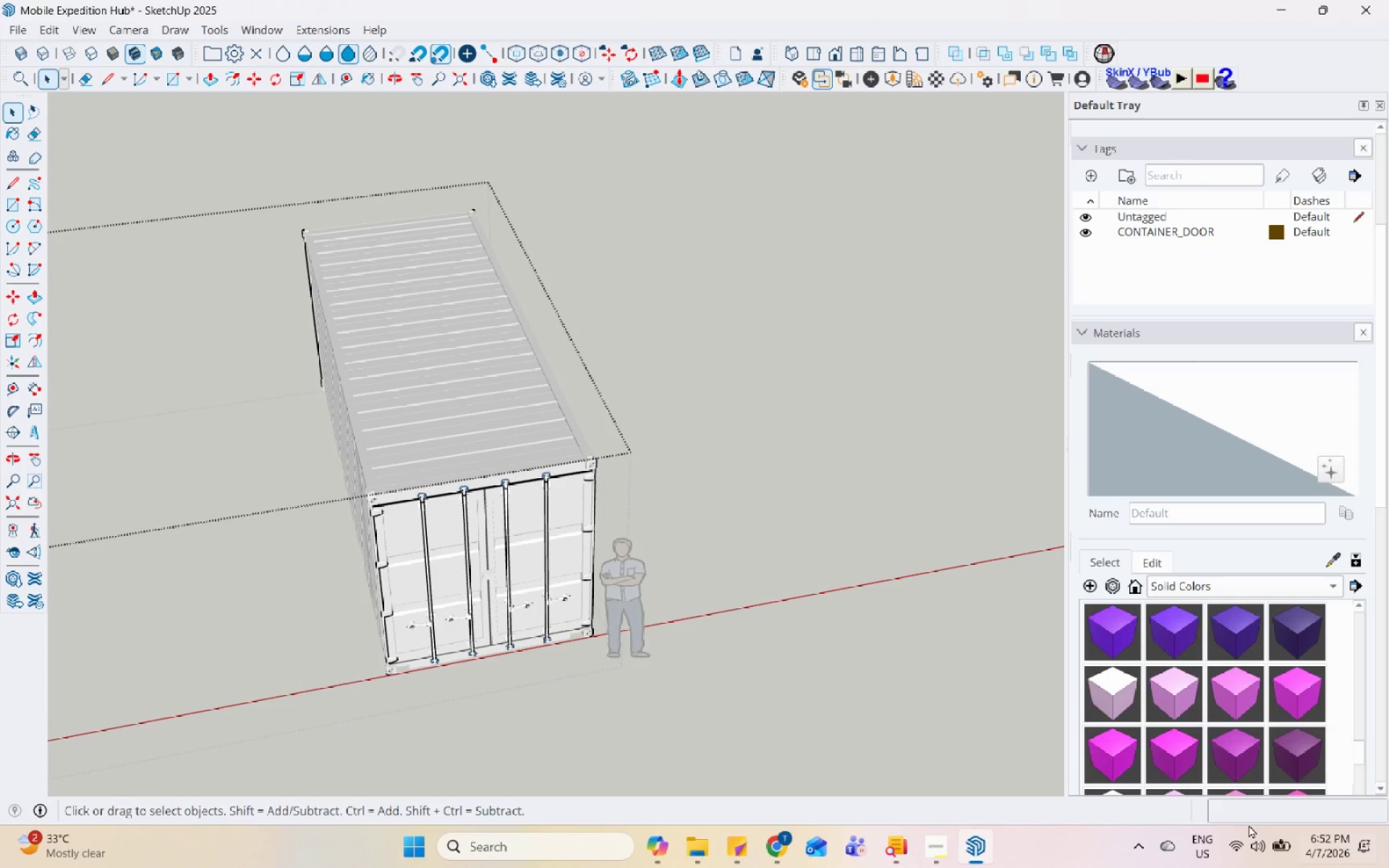 
scroll: coordinate [520, 652], scroll_direction: up, amount: 7.0
 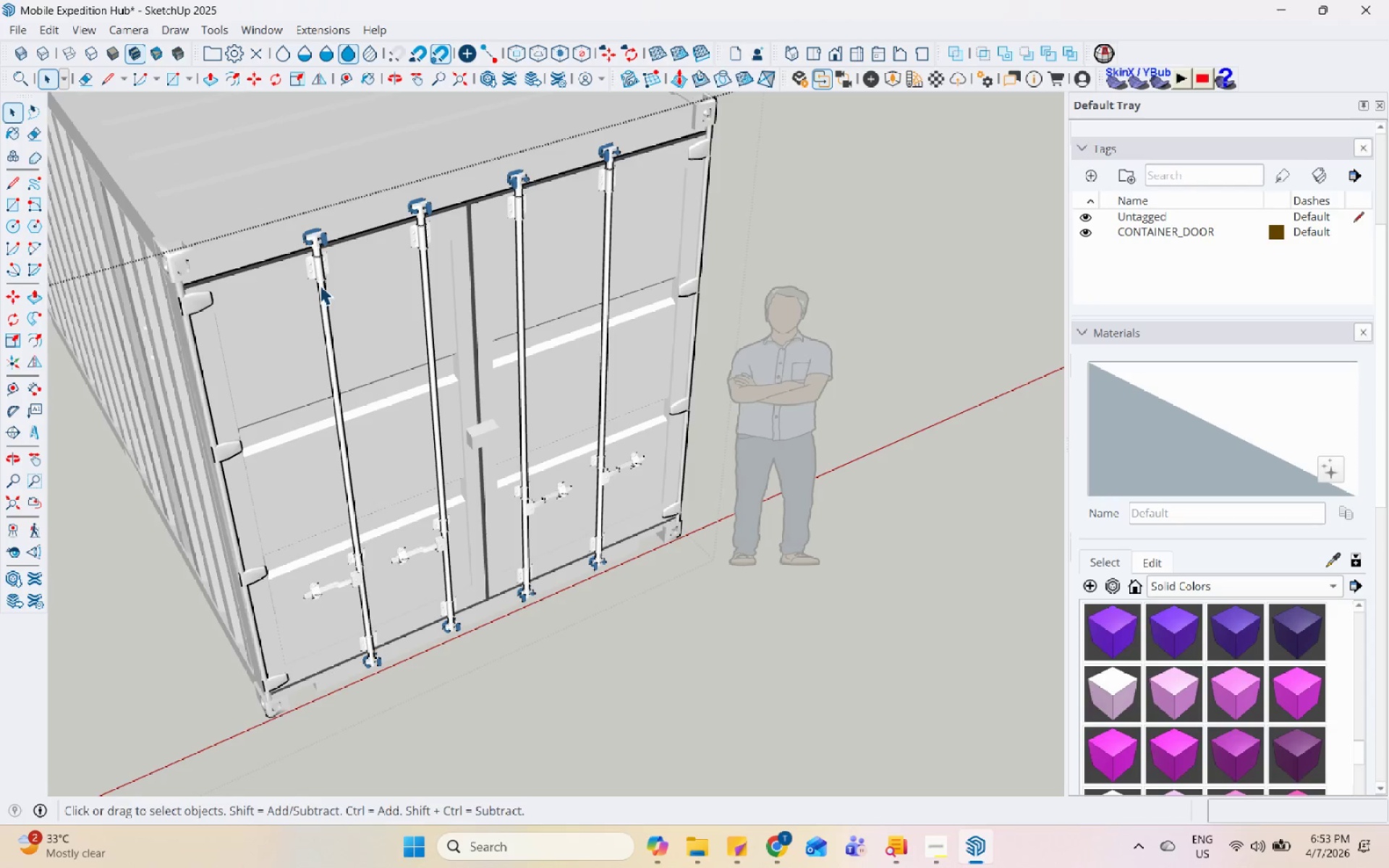 
hold_key(key=ControlLeft, duration=1.51)
 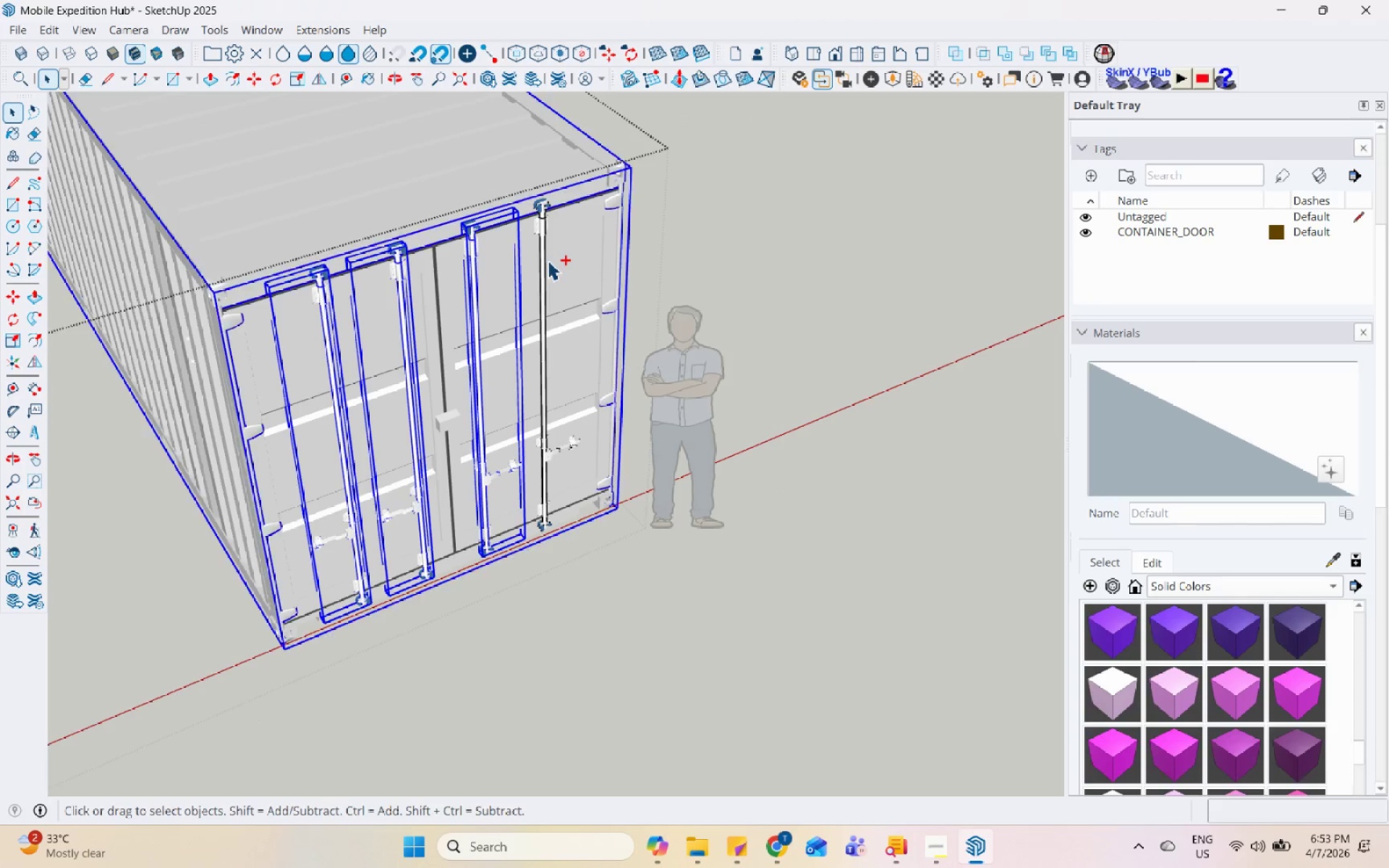 
scroll: coordinate [329, 374], scroll_direction: down, amount: 3.0
 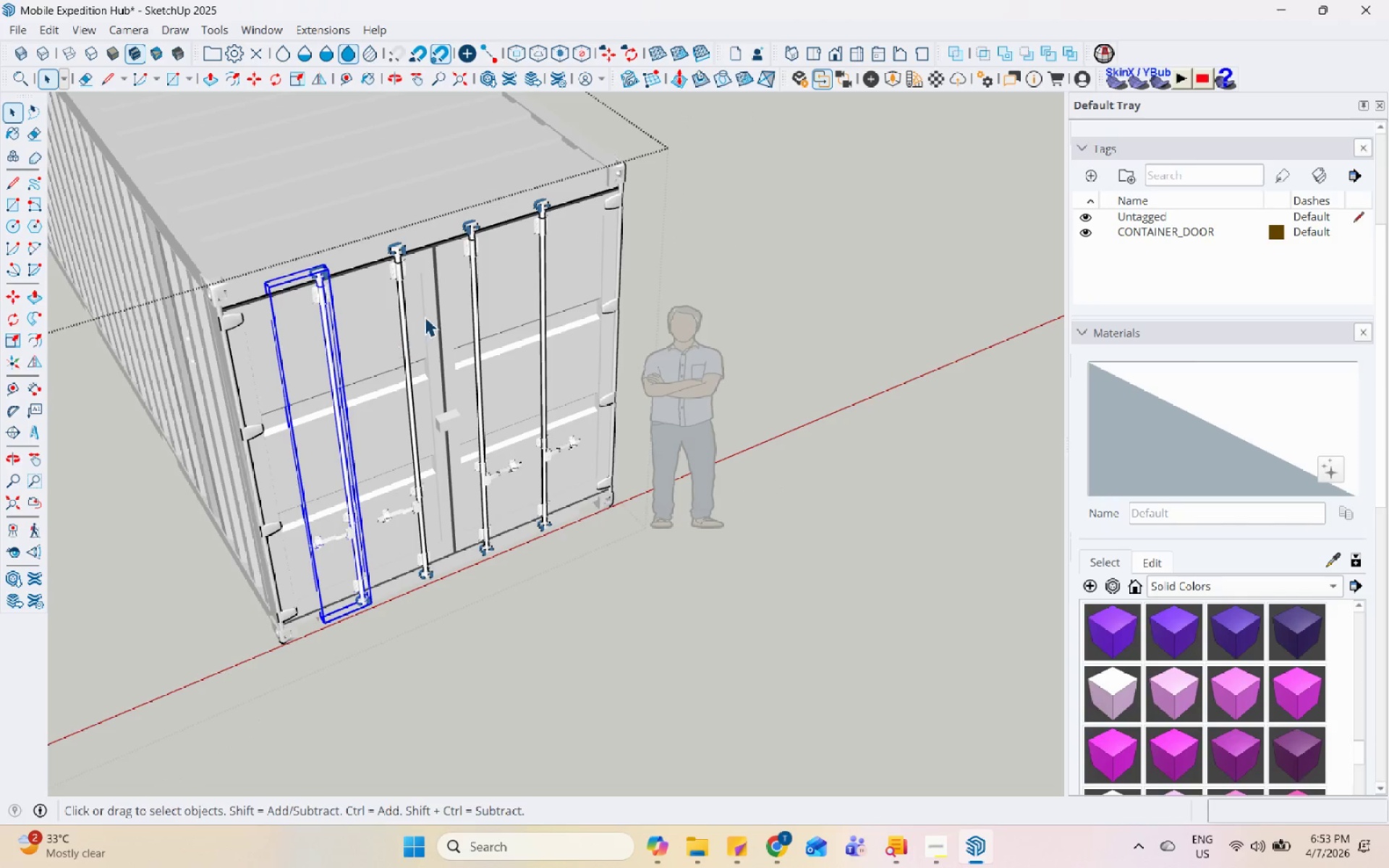 
left_click([475, 285])
 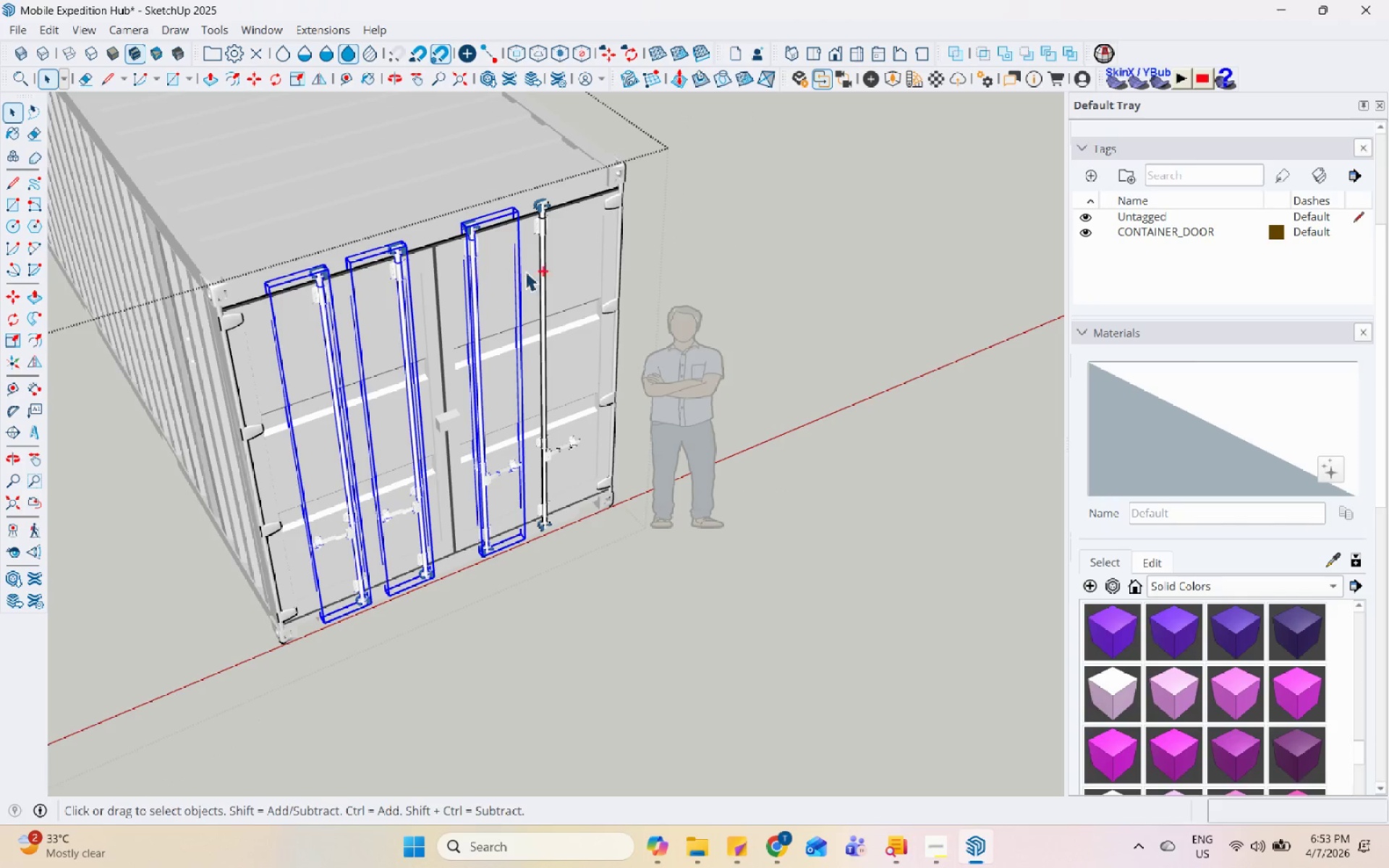 
hold_key(key=ControlLeft, duration=0.67)
left_click([548, 260])
 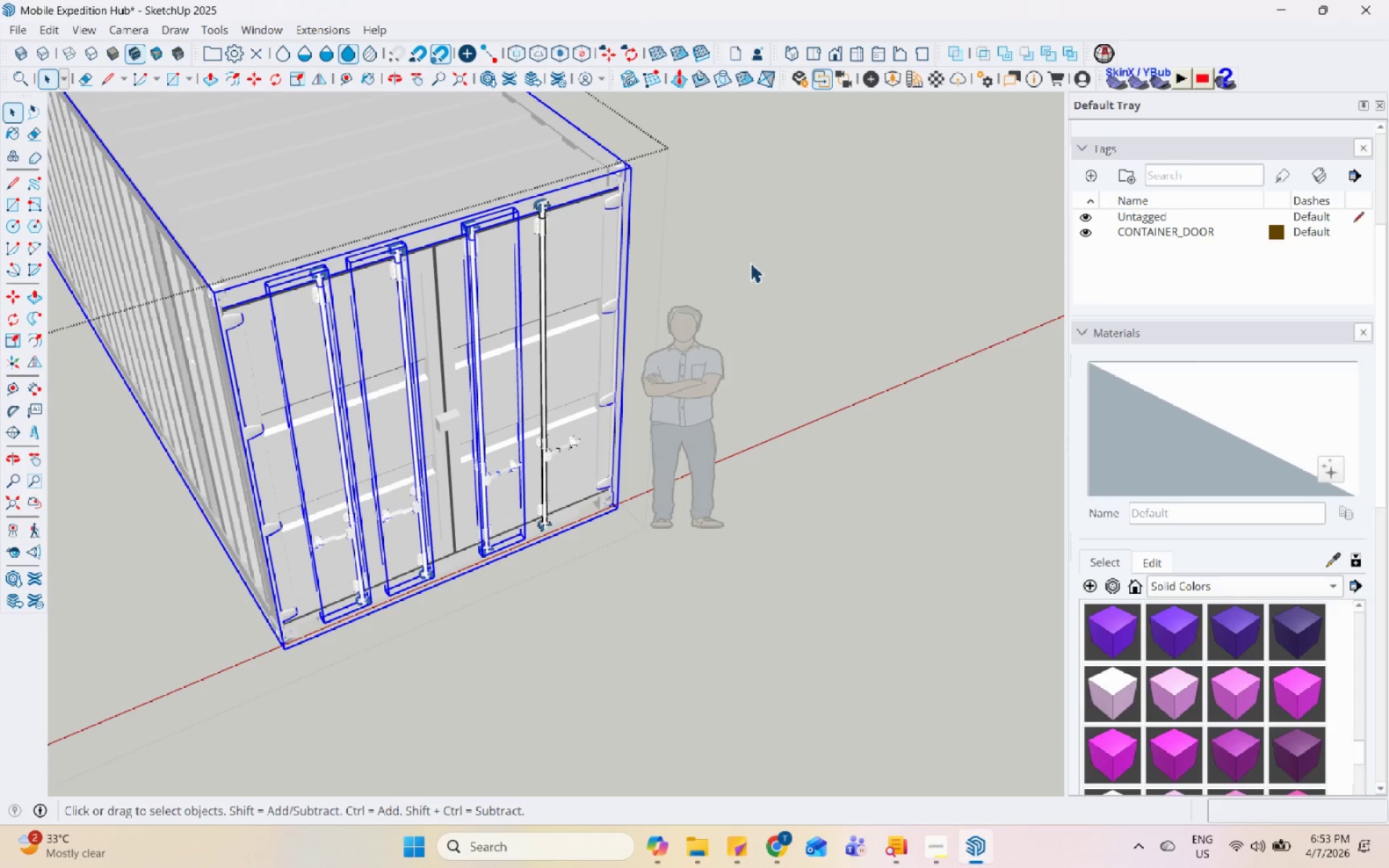 
hold_key(key=ControlLeft, duration=1.75)
left_click([542, 247])
 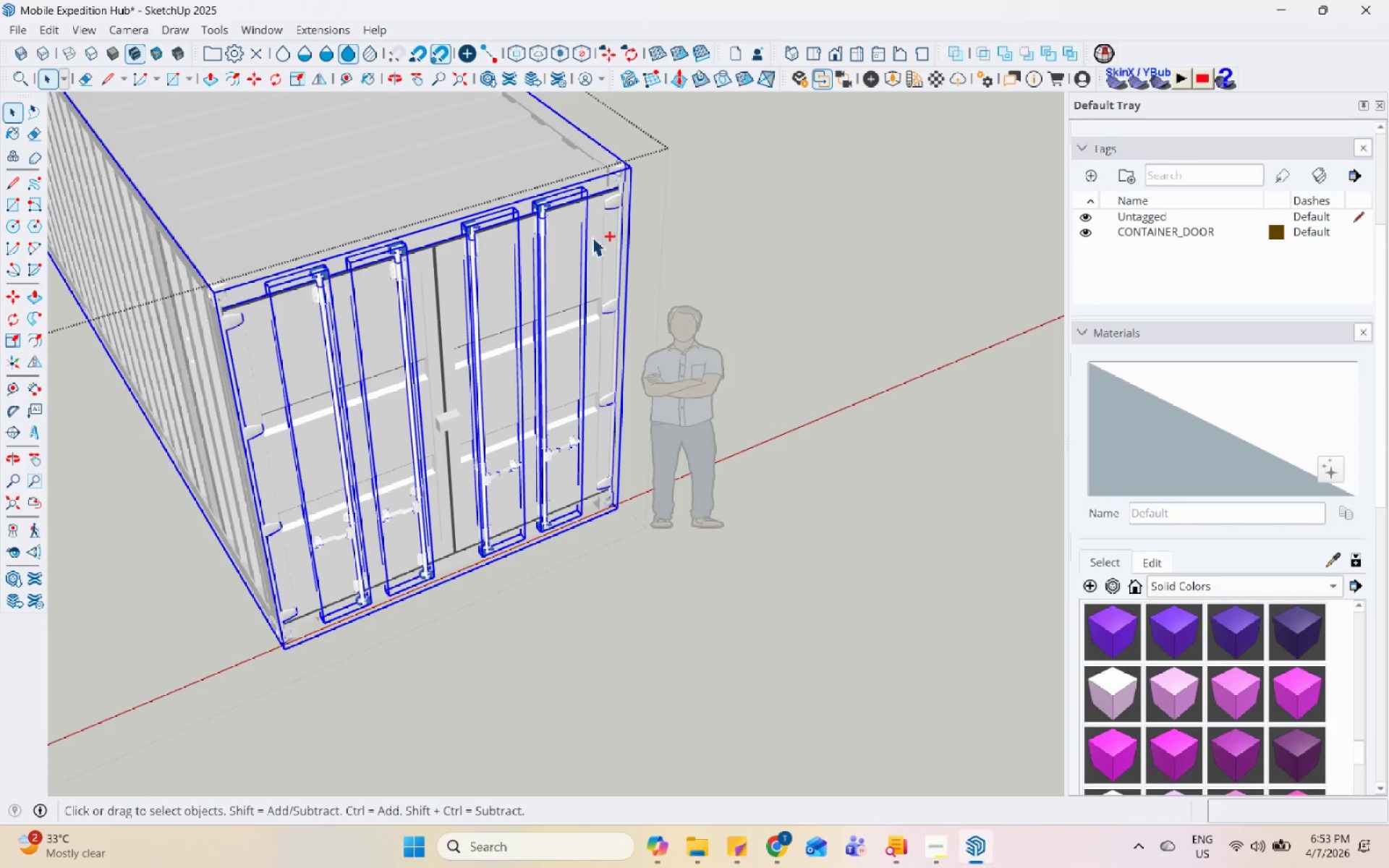 
hold_key(key=ShiftLeft, duration=0.72)
left_click([602, 205])
 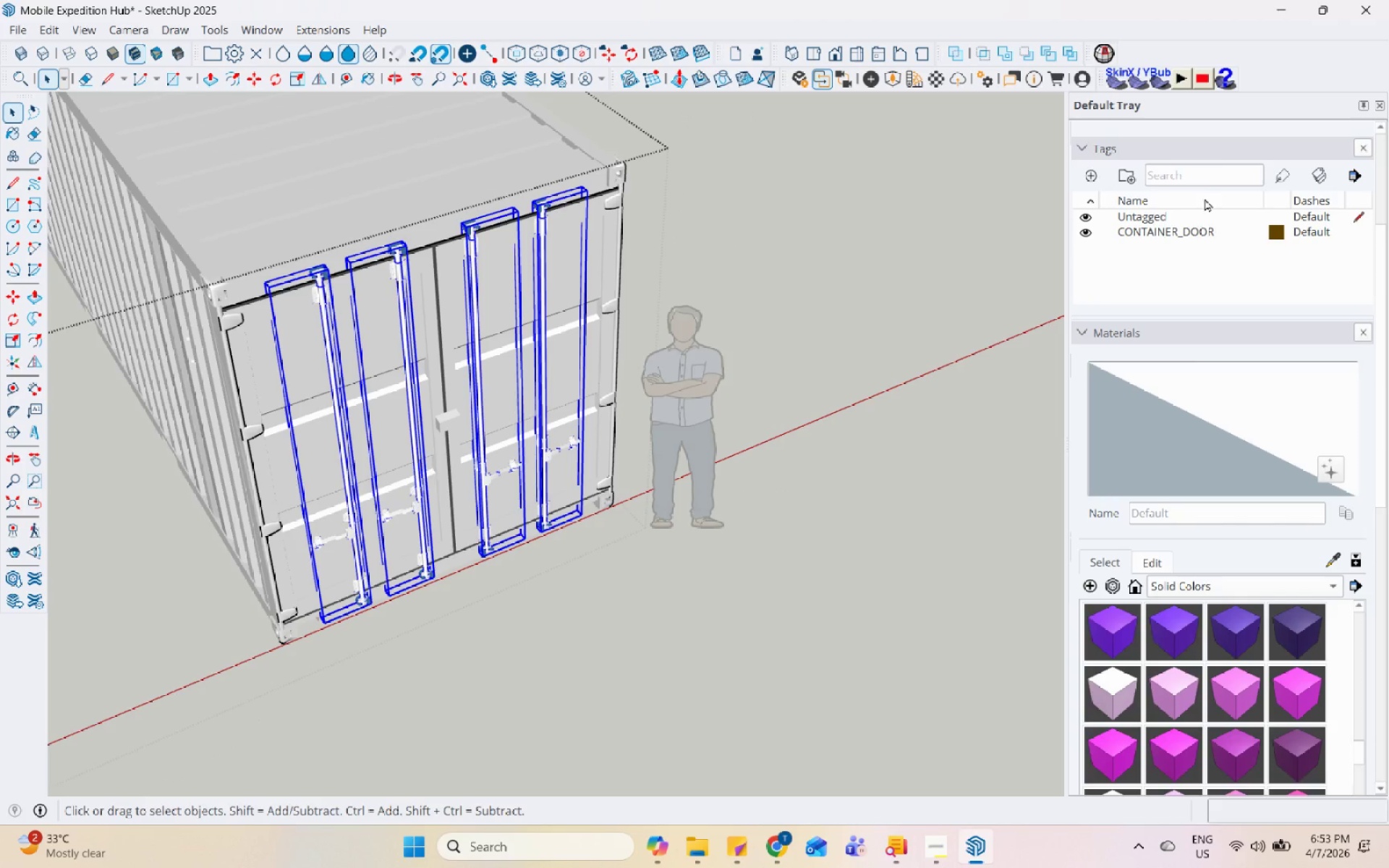 
left_click([1260, 184])
 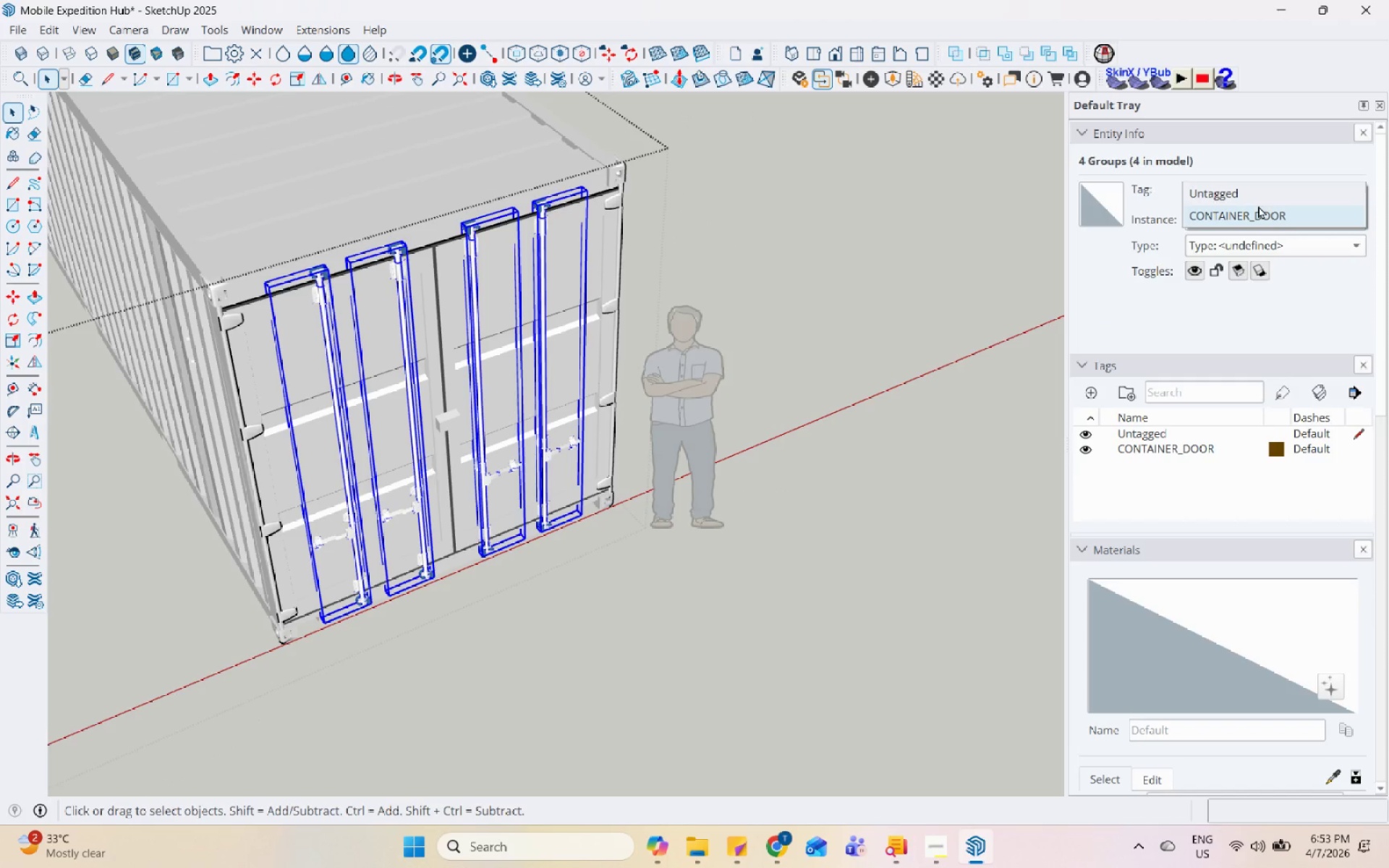 
scroll: coordinate [1210, 216], scroll_direction: up, amount: 7.0
 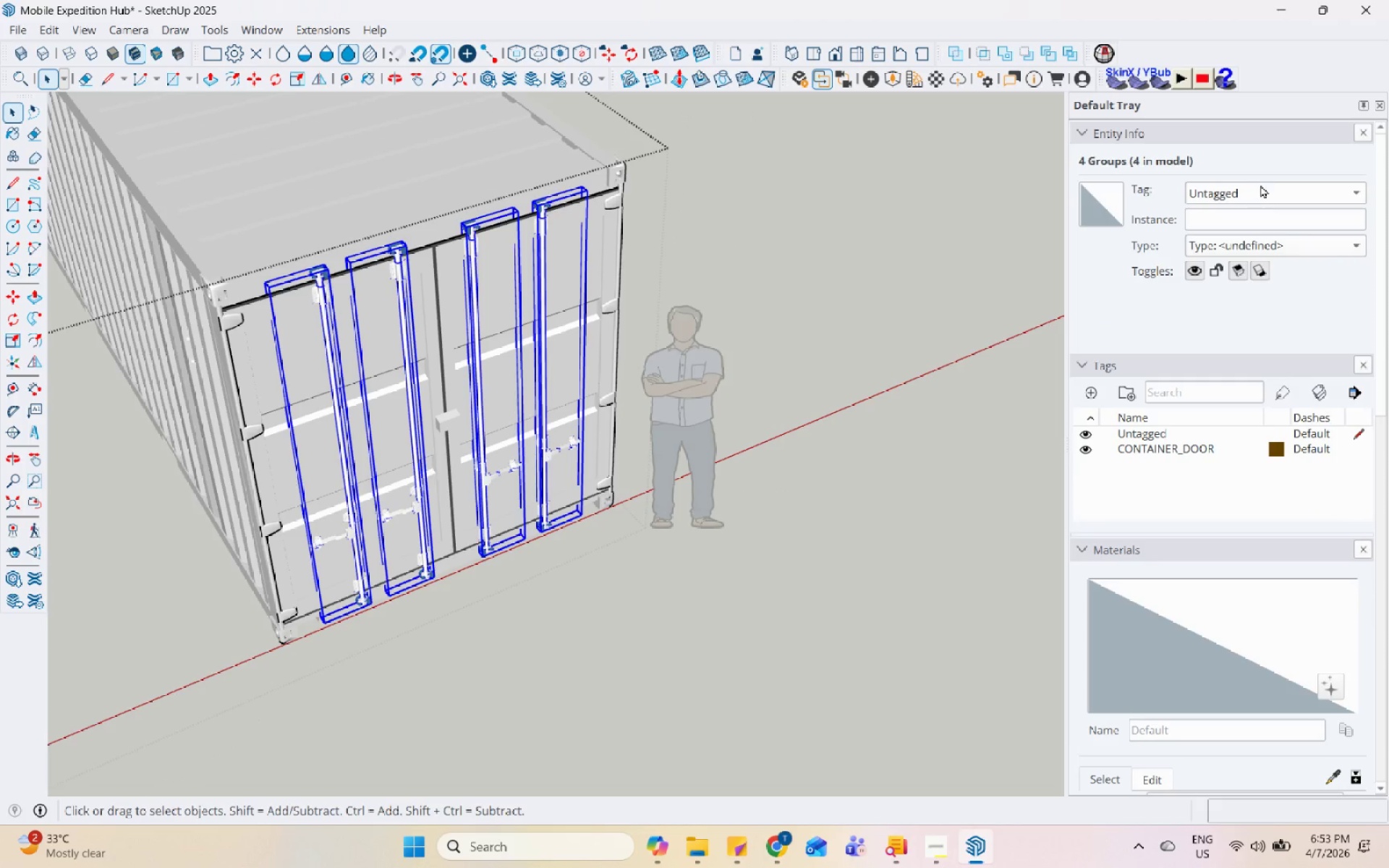 
left_click([1258, 213])
 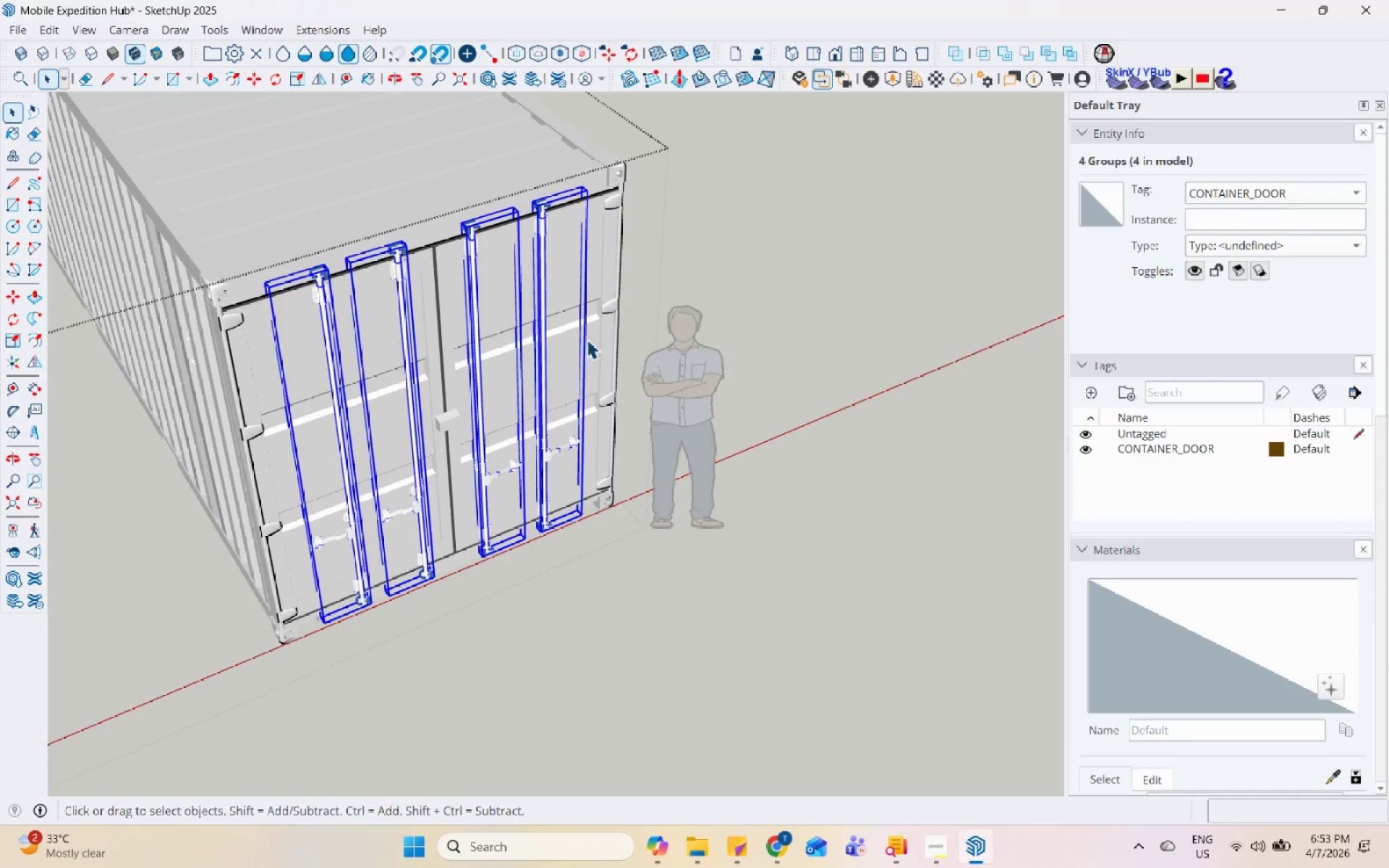 
double_click([587, 339])
 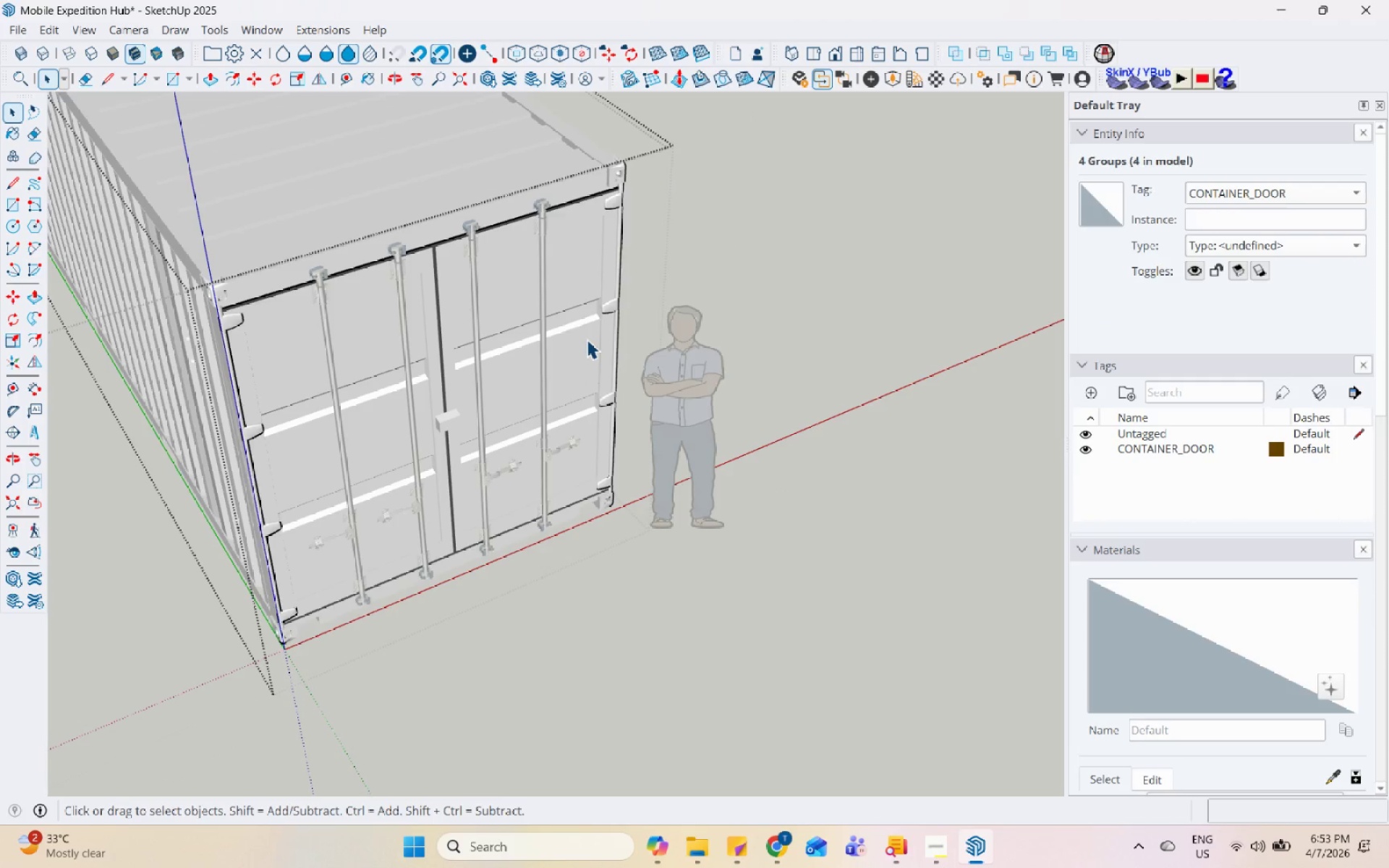 
triple_click([587, 339])
 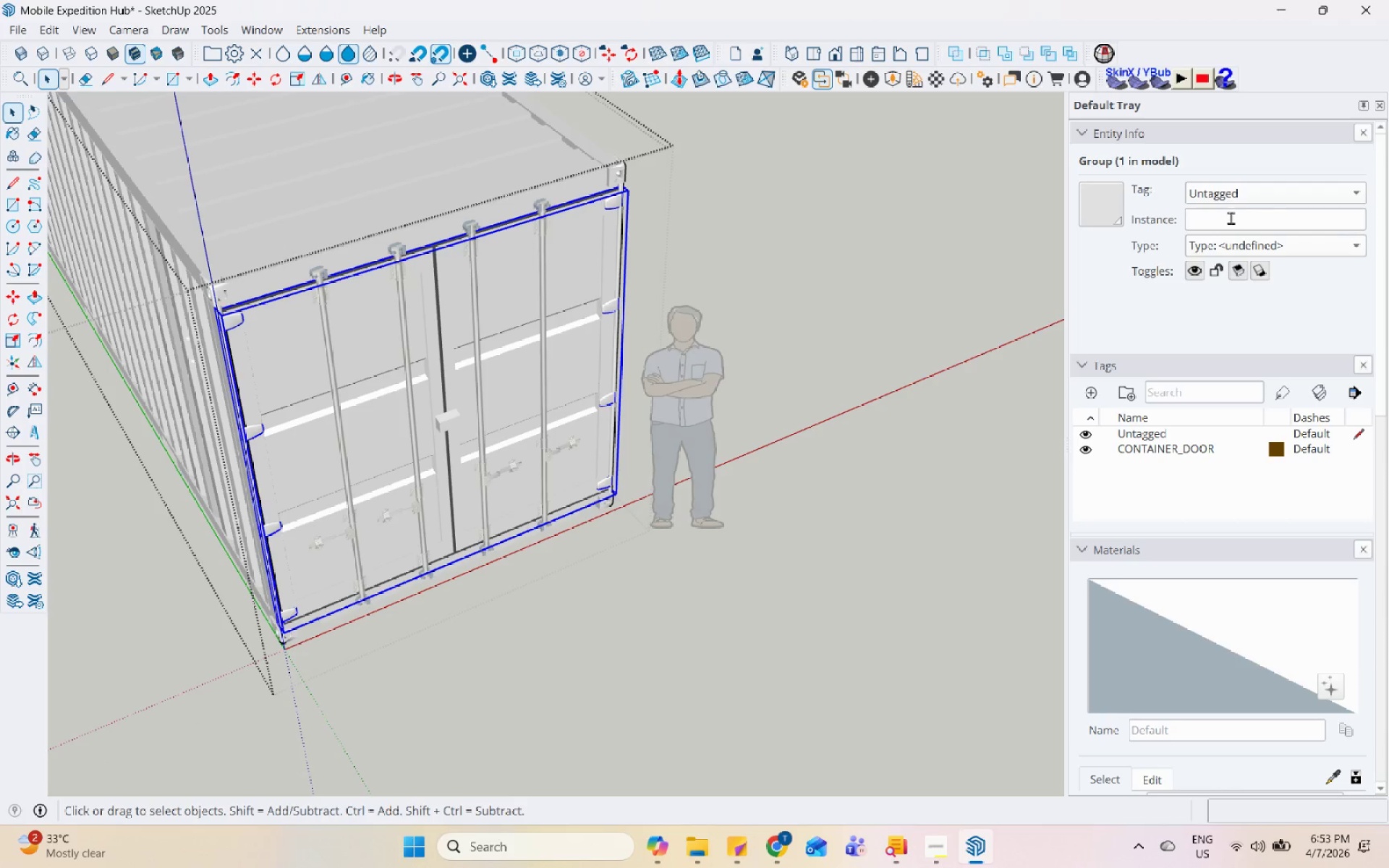 
left_click([1241, 213])
 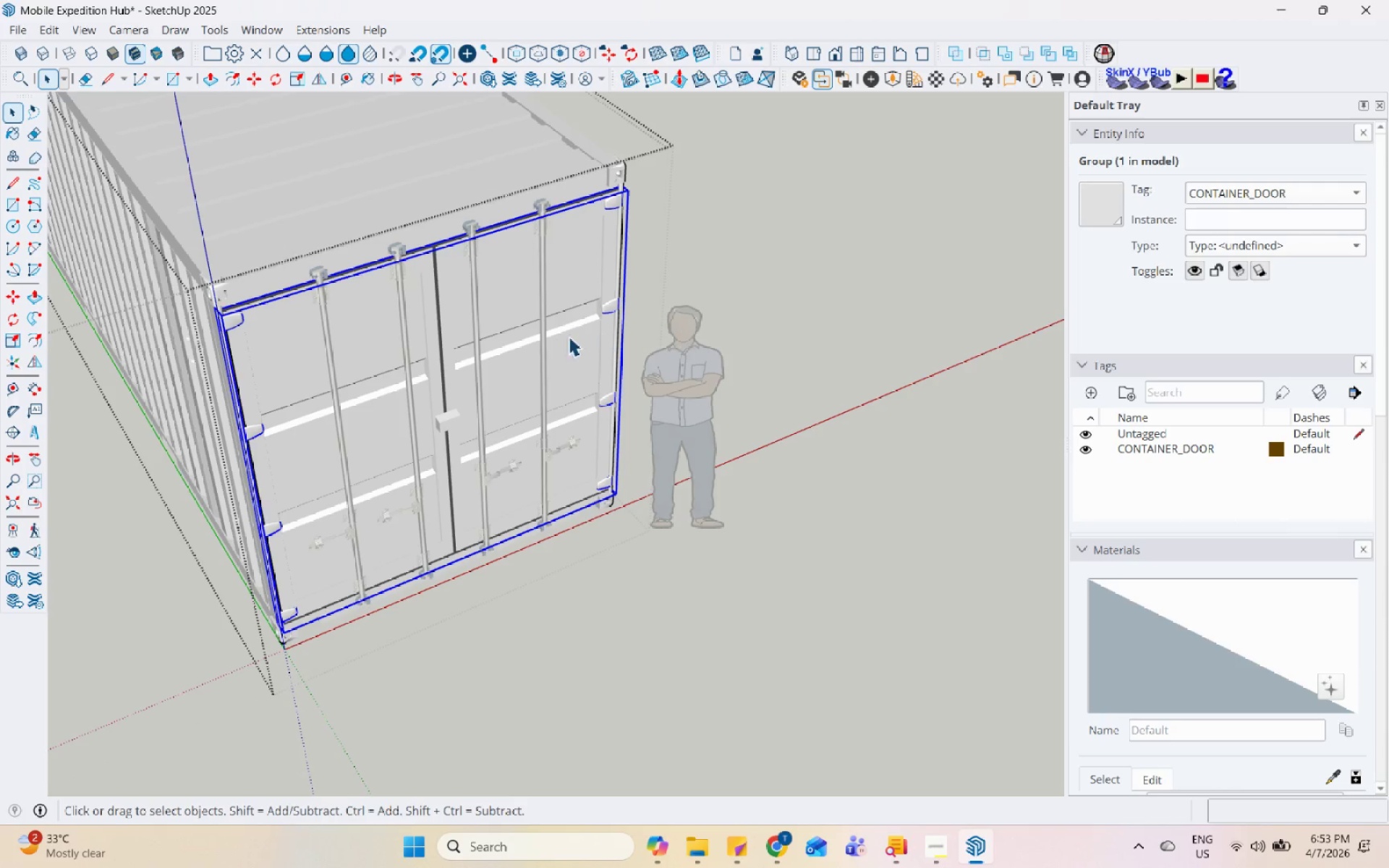 
double_click([530, 339])
 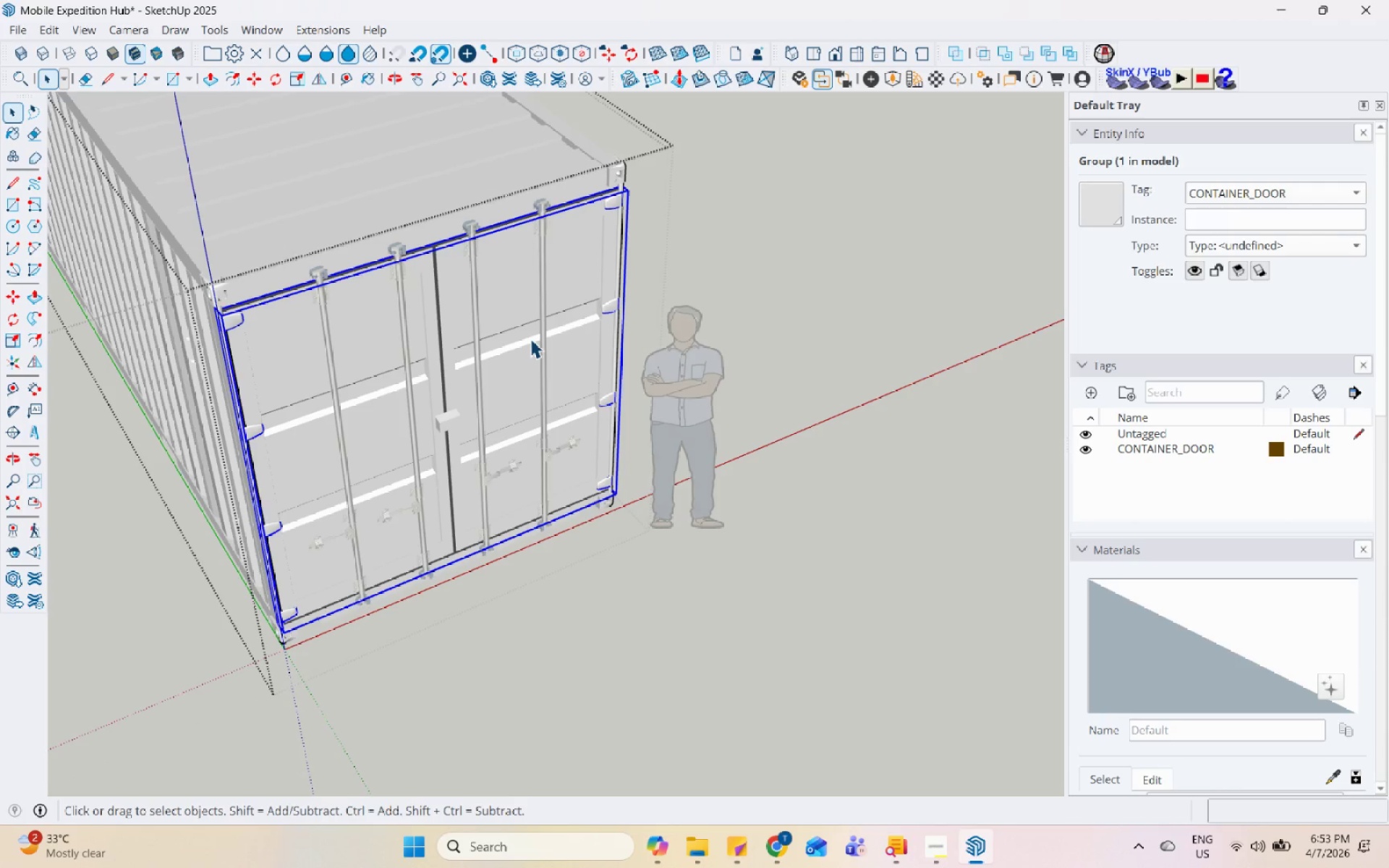 
triple_click([530, 339])
 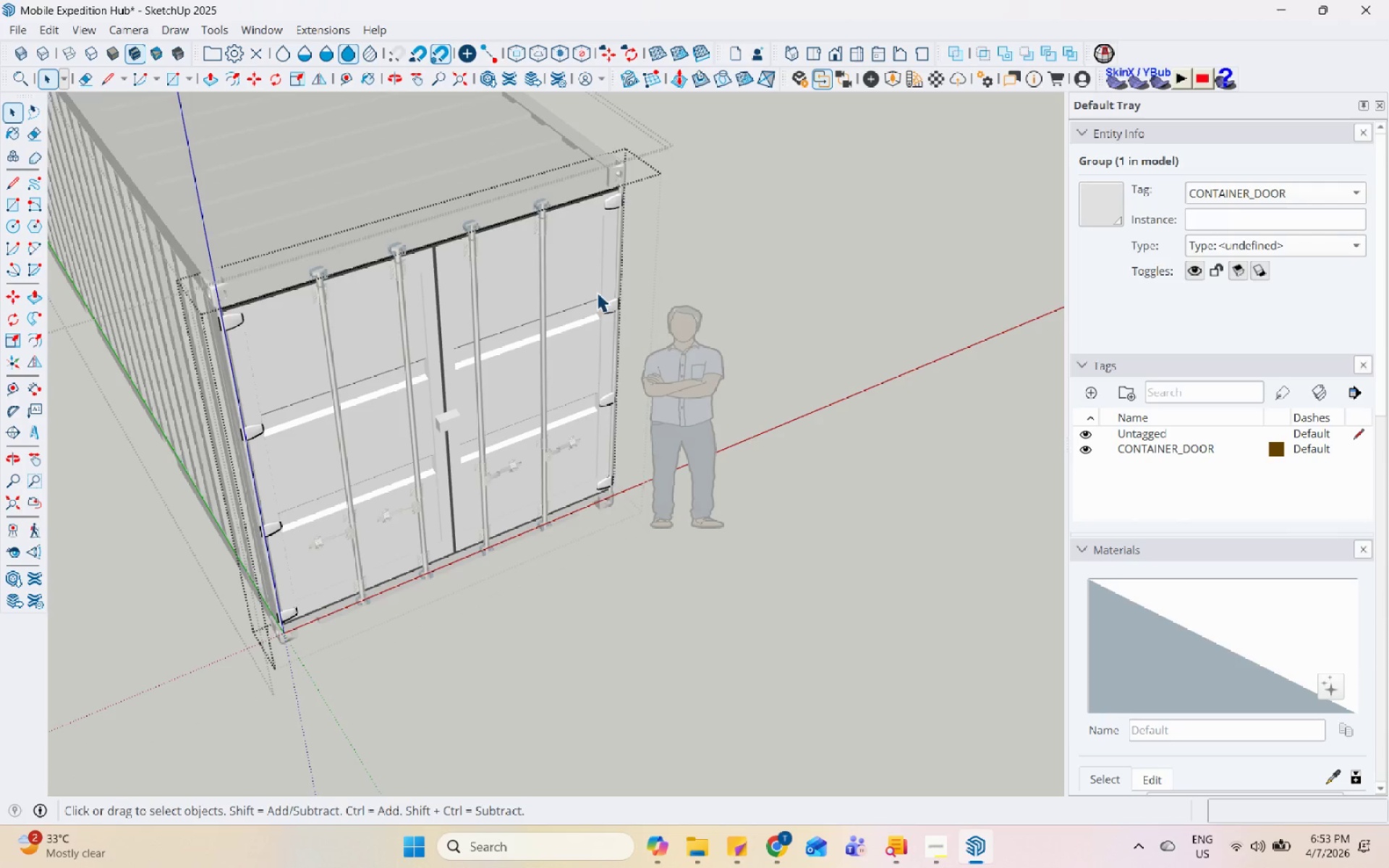 
triple_click([601, 288])
 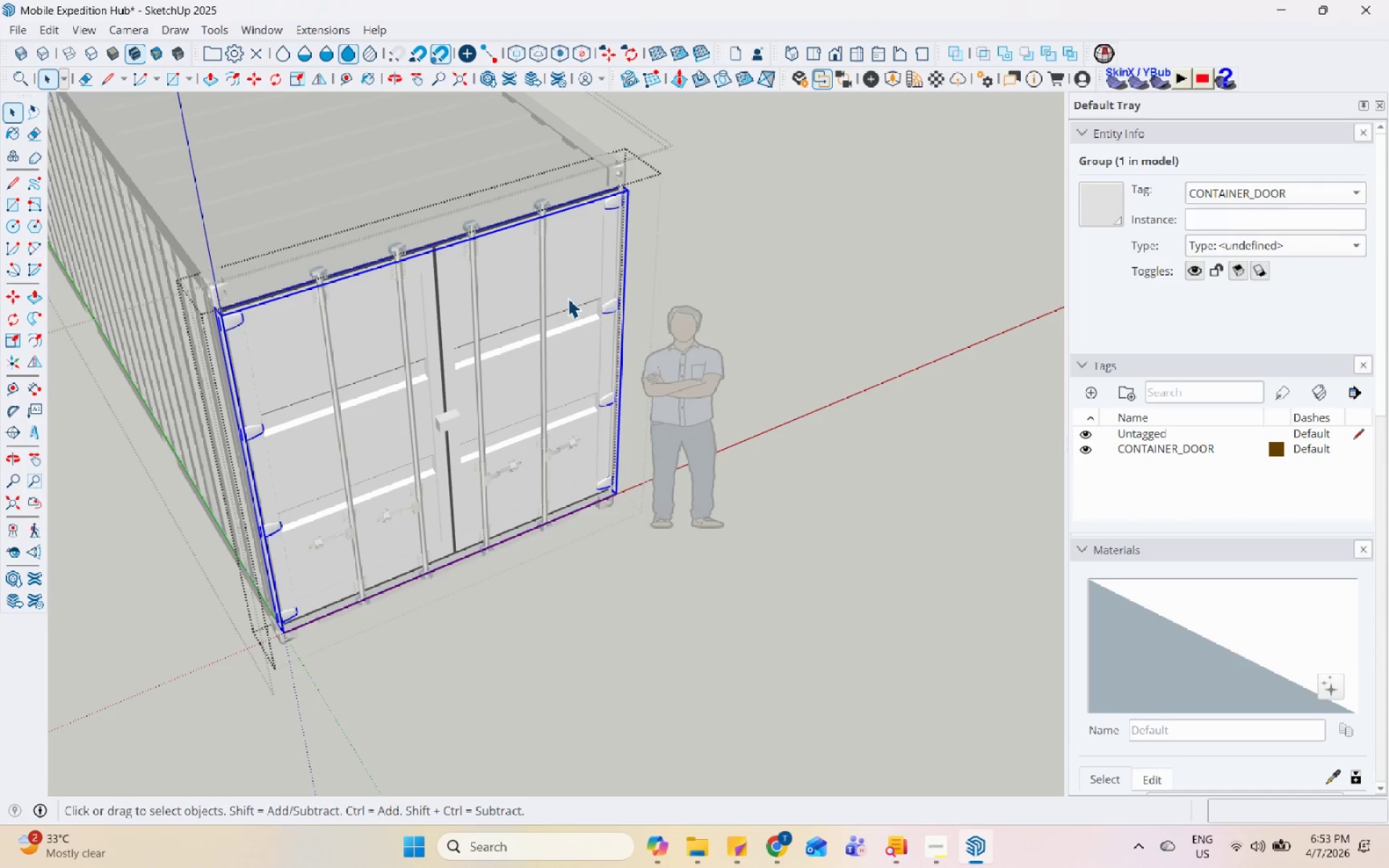 
triple_click([566, 299])
 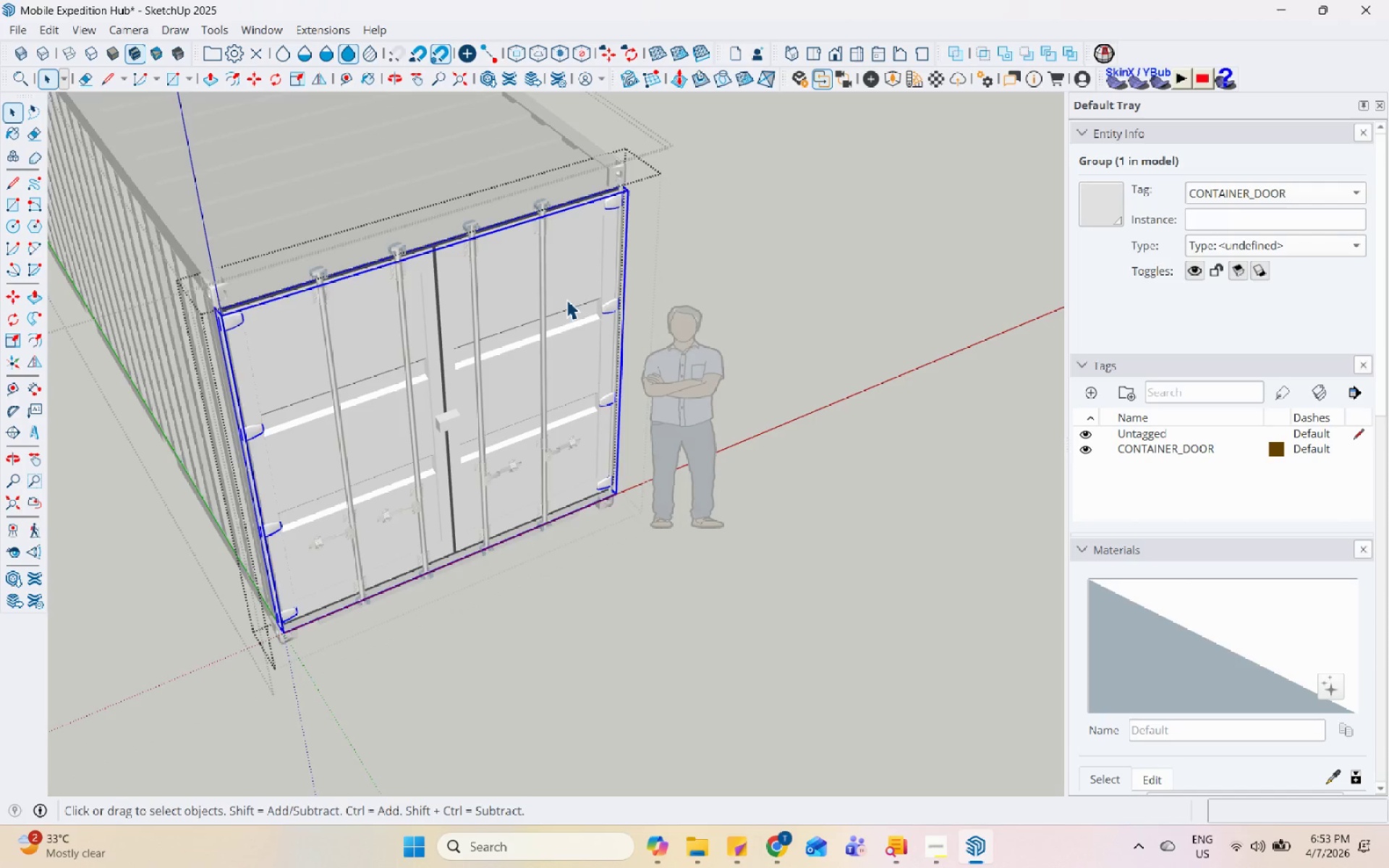 
triple_click([566, 299])
 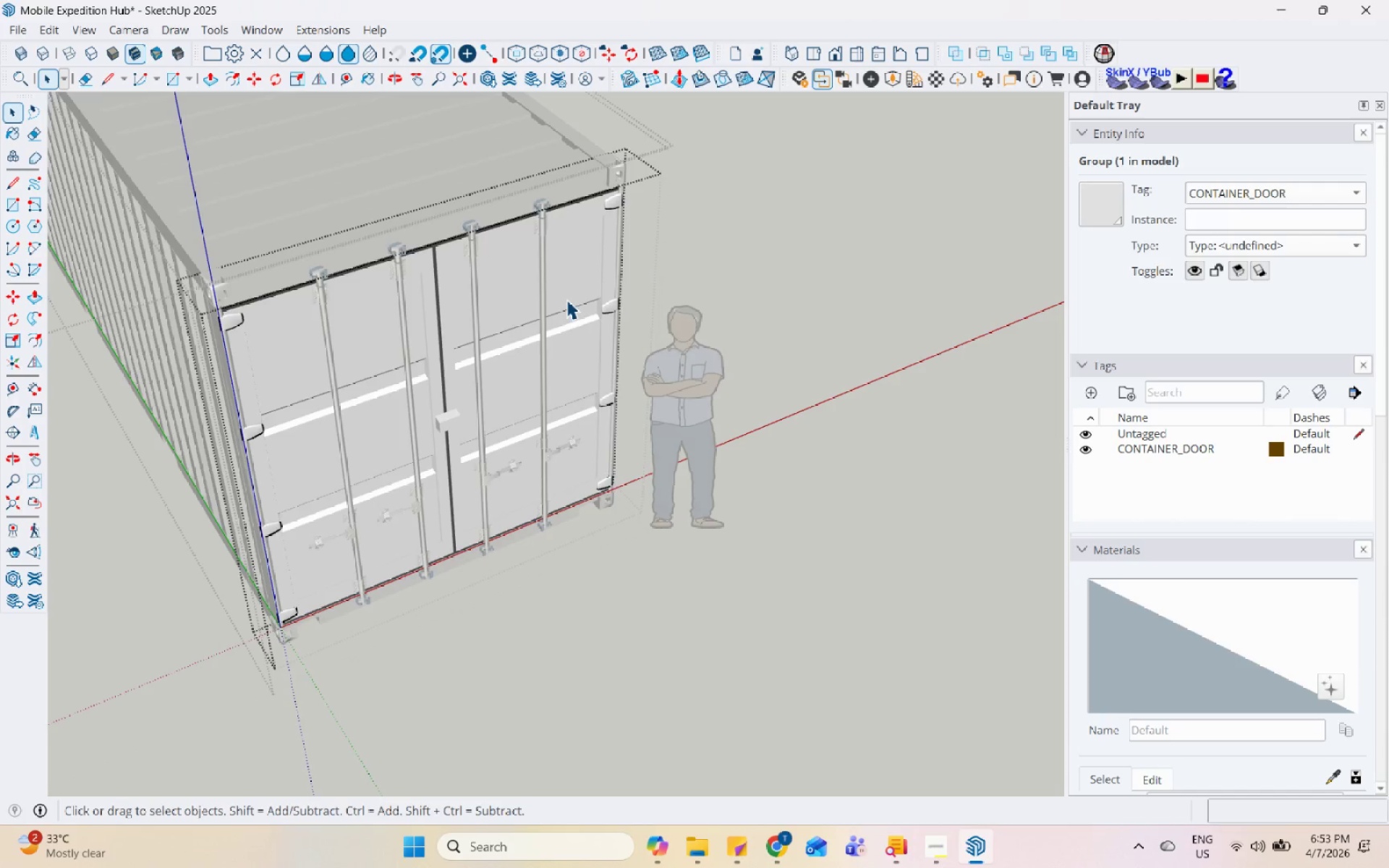 
triple_click([566, 299])
 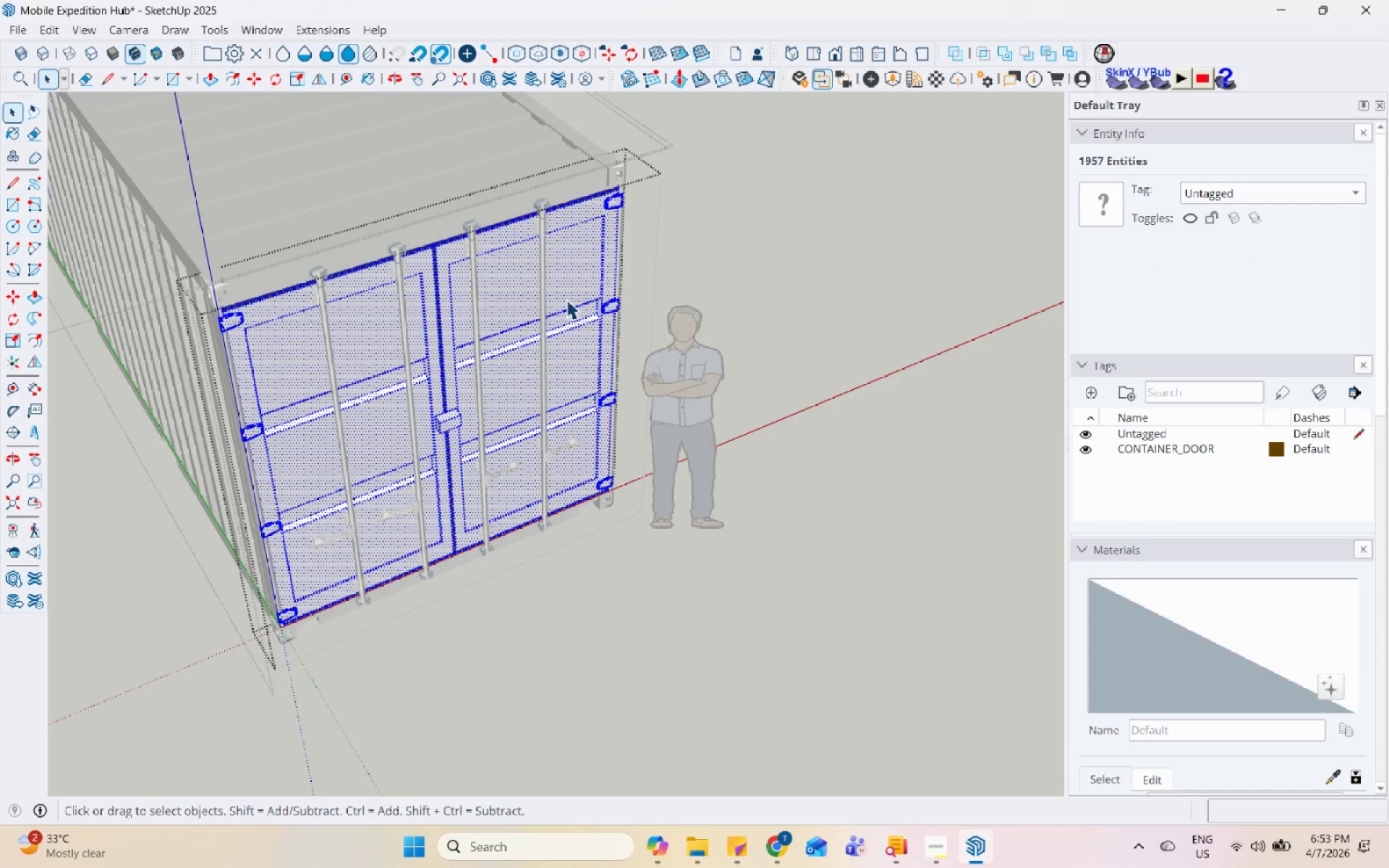 
key(Escape)
 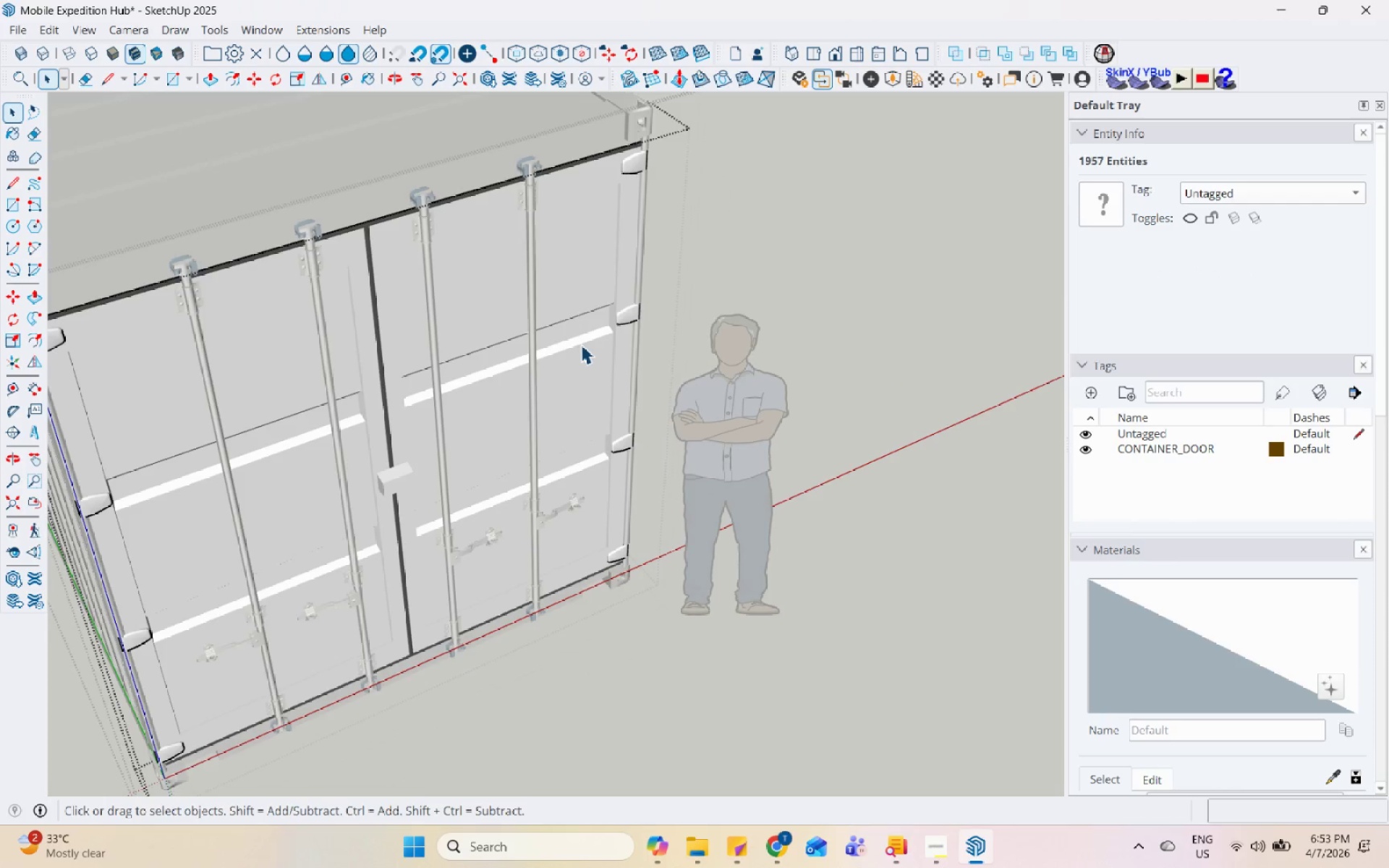 
scroll: coordinate [568, 320], scroll_direction: up, amount: 3.0
 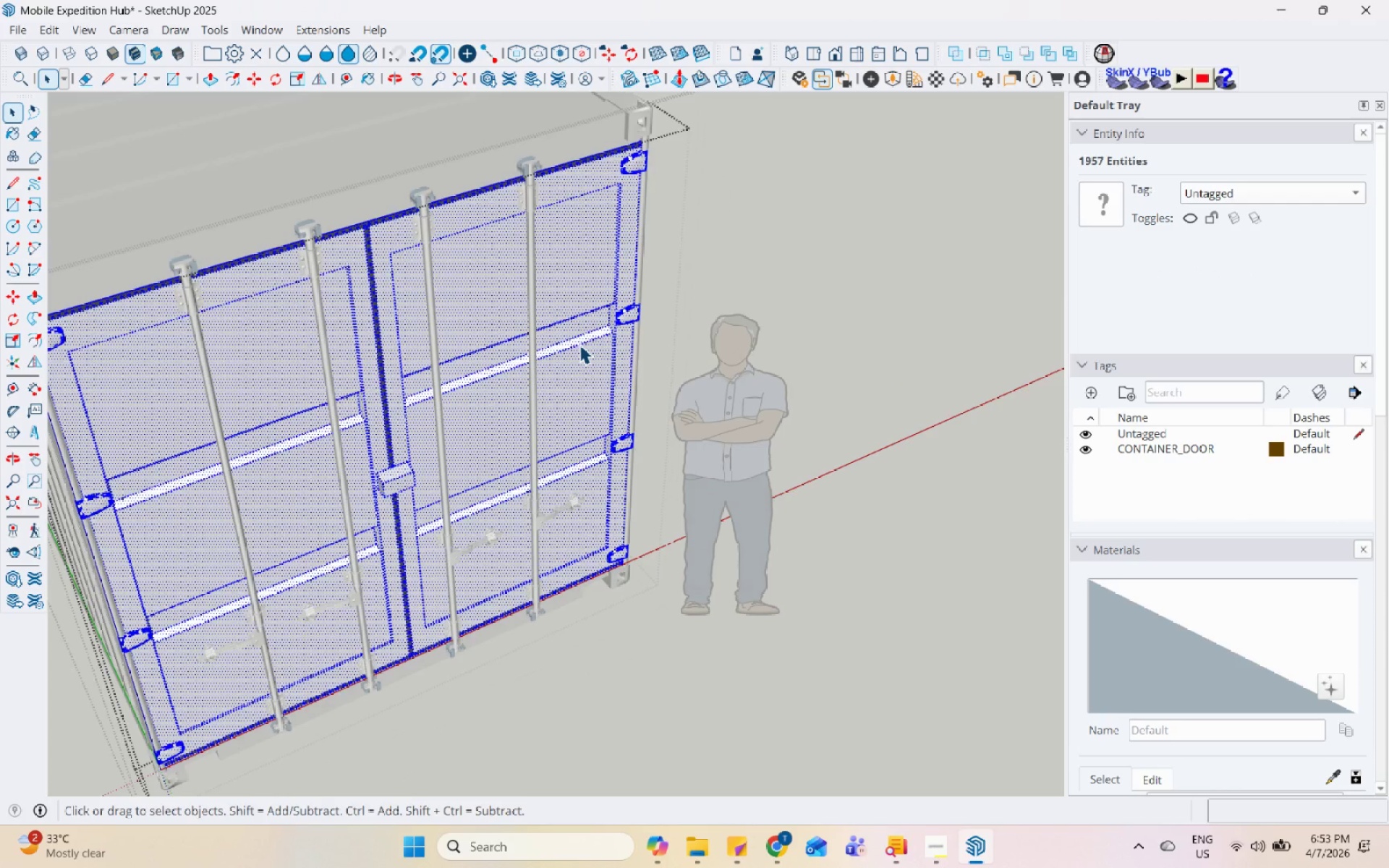 
key(Escape)
 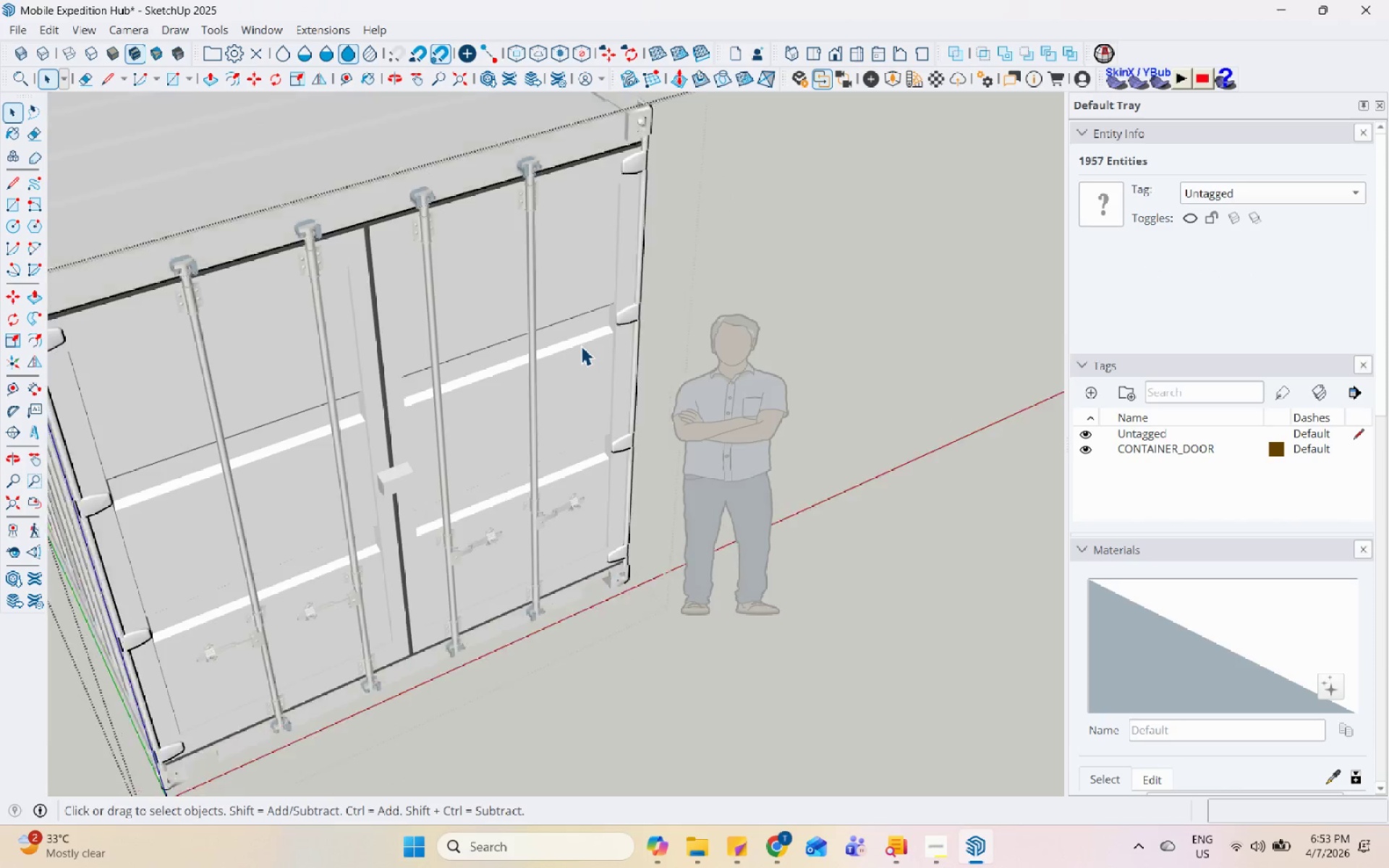 
key(Escape)
 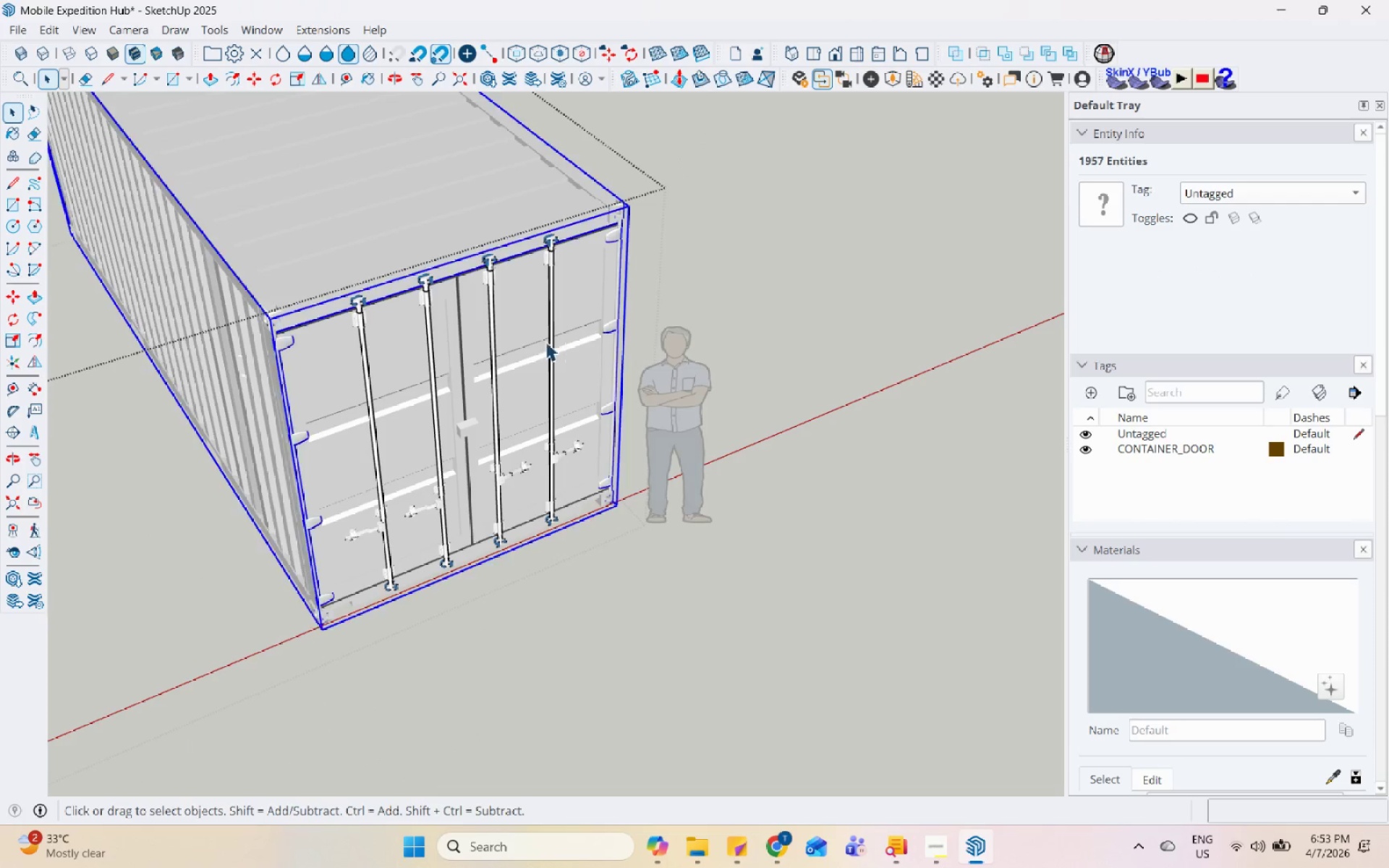 
scroll: coordinate [581, 346], scroll_direction: down, amount: 5.0
 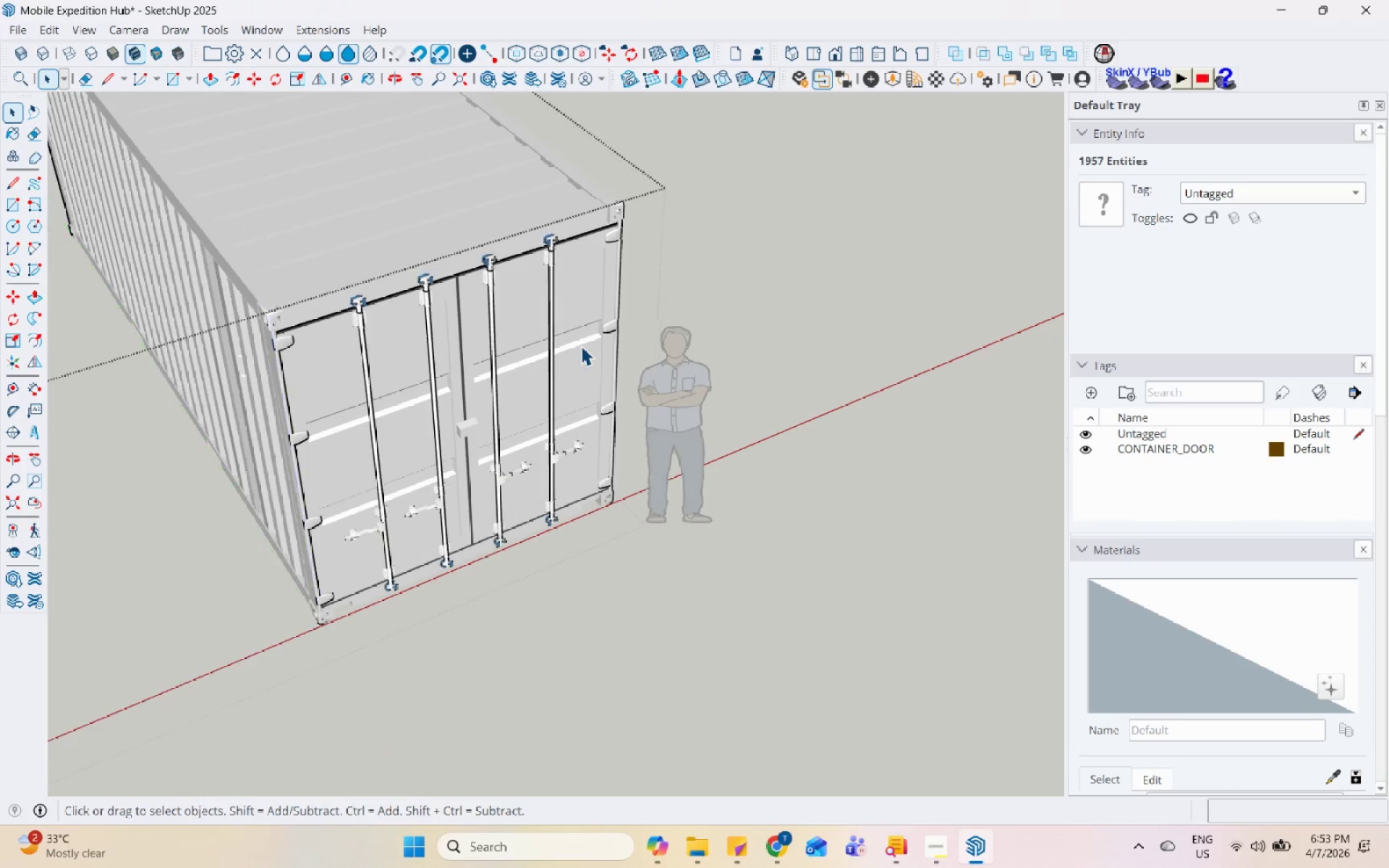 
scroll: coordinate [525, 335], scroll_direction: up, amount: 4.0
 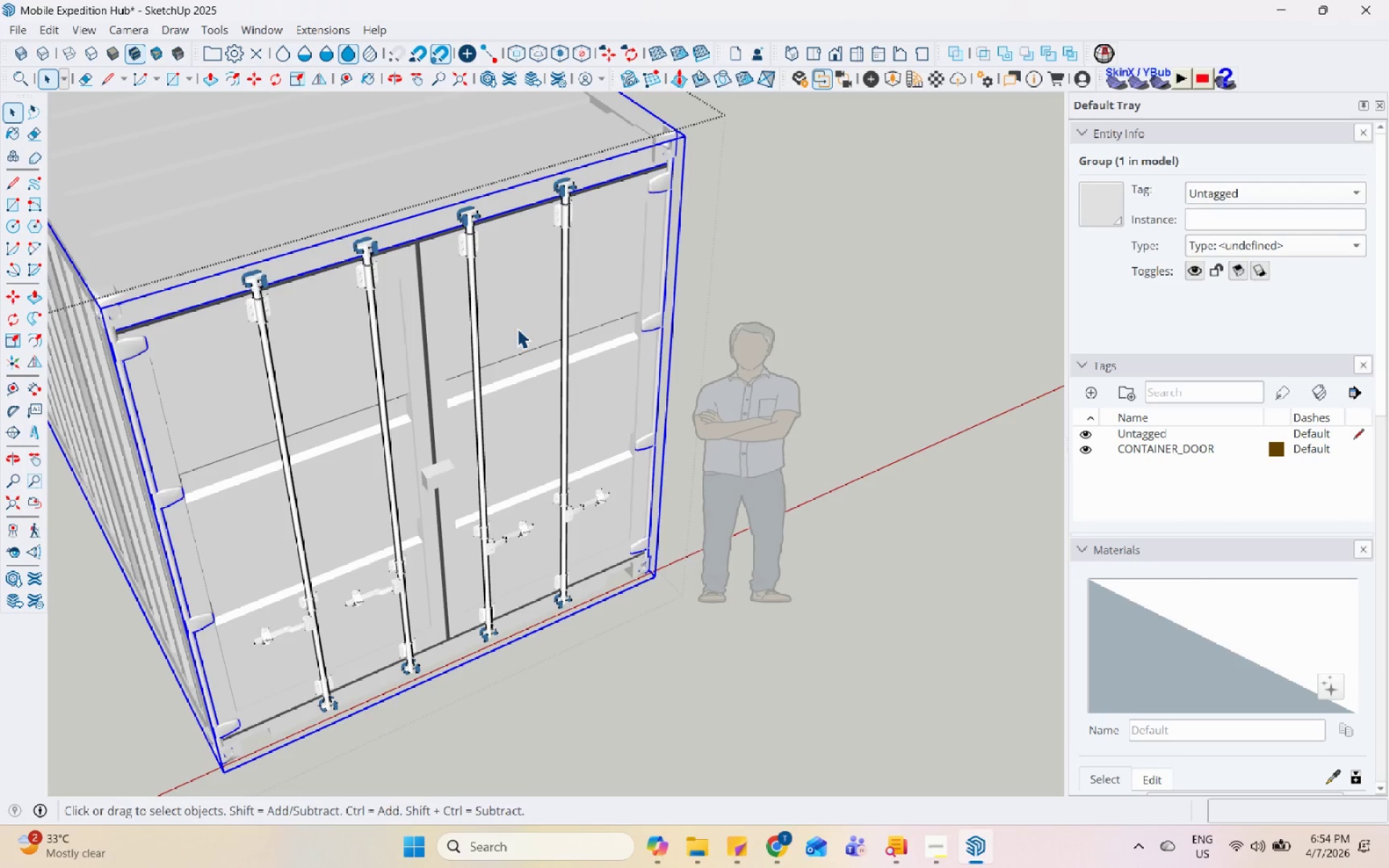 
wait(60.76)
 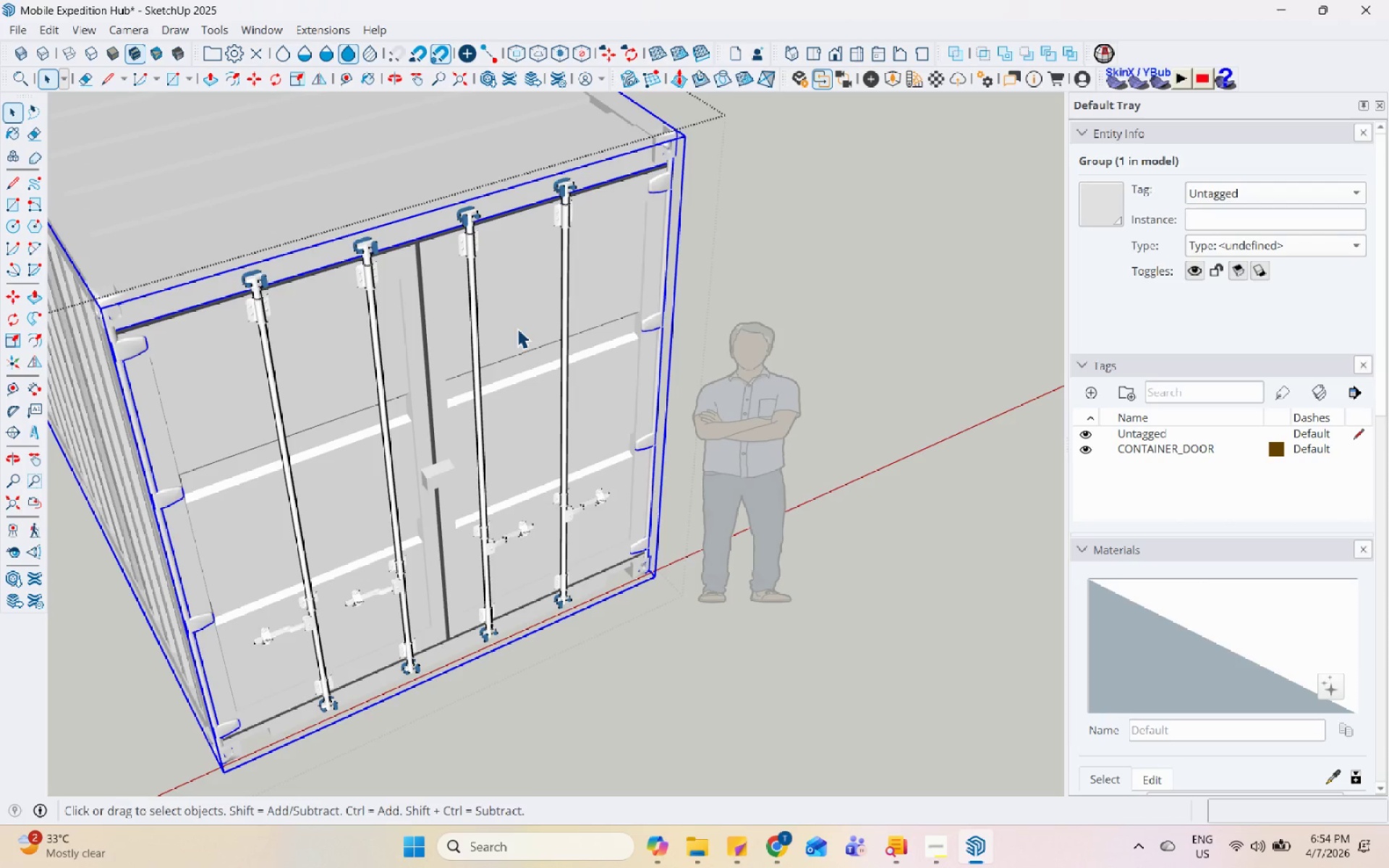 
scroll: coordinate [517, 328], scroll_direction: up, amount: 1.0
 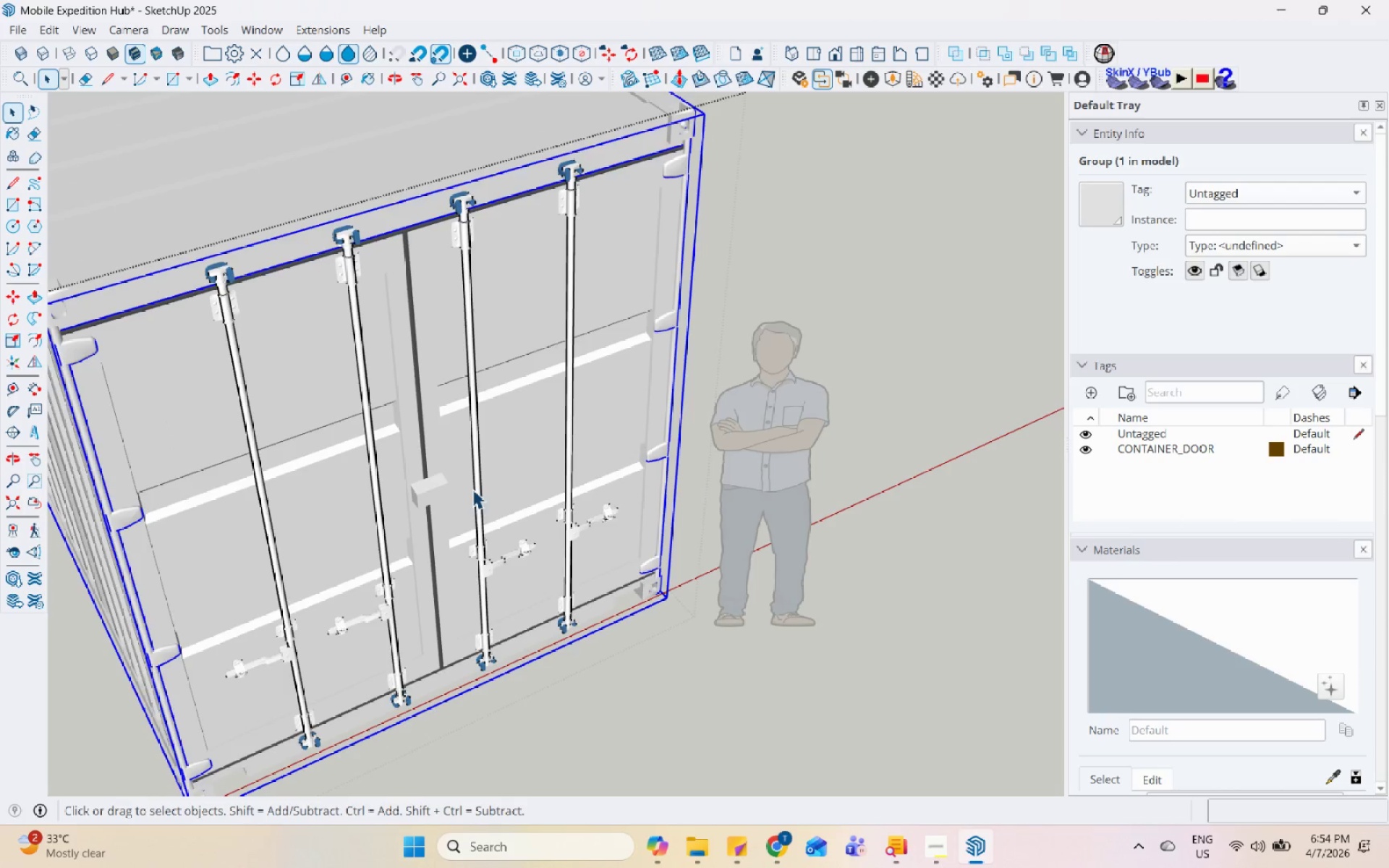 
scroll: coordinate [471, 535], scroll_direction: down, amount: 4.0
 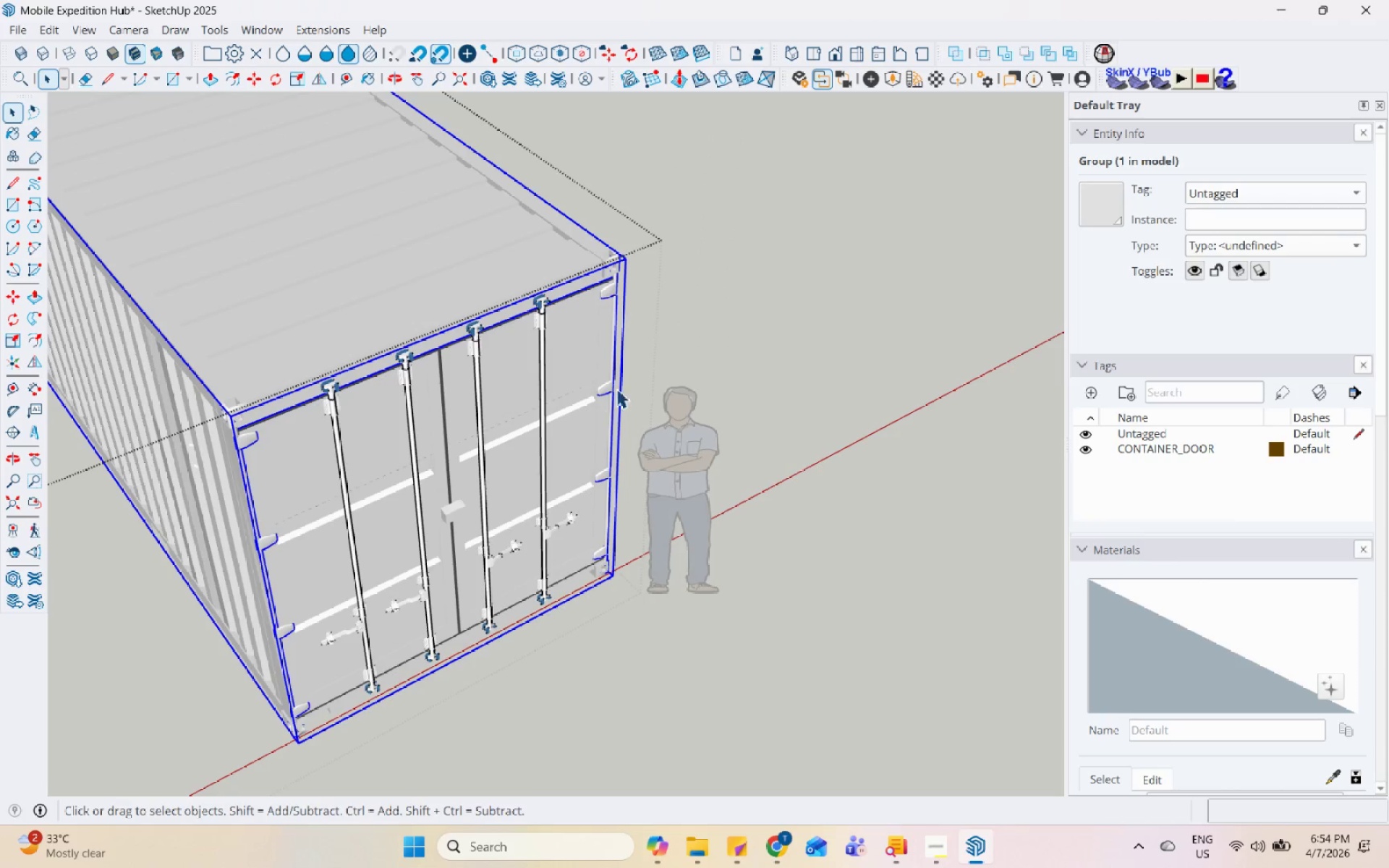 
key(Escape)
 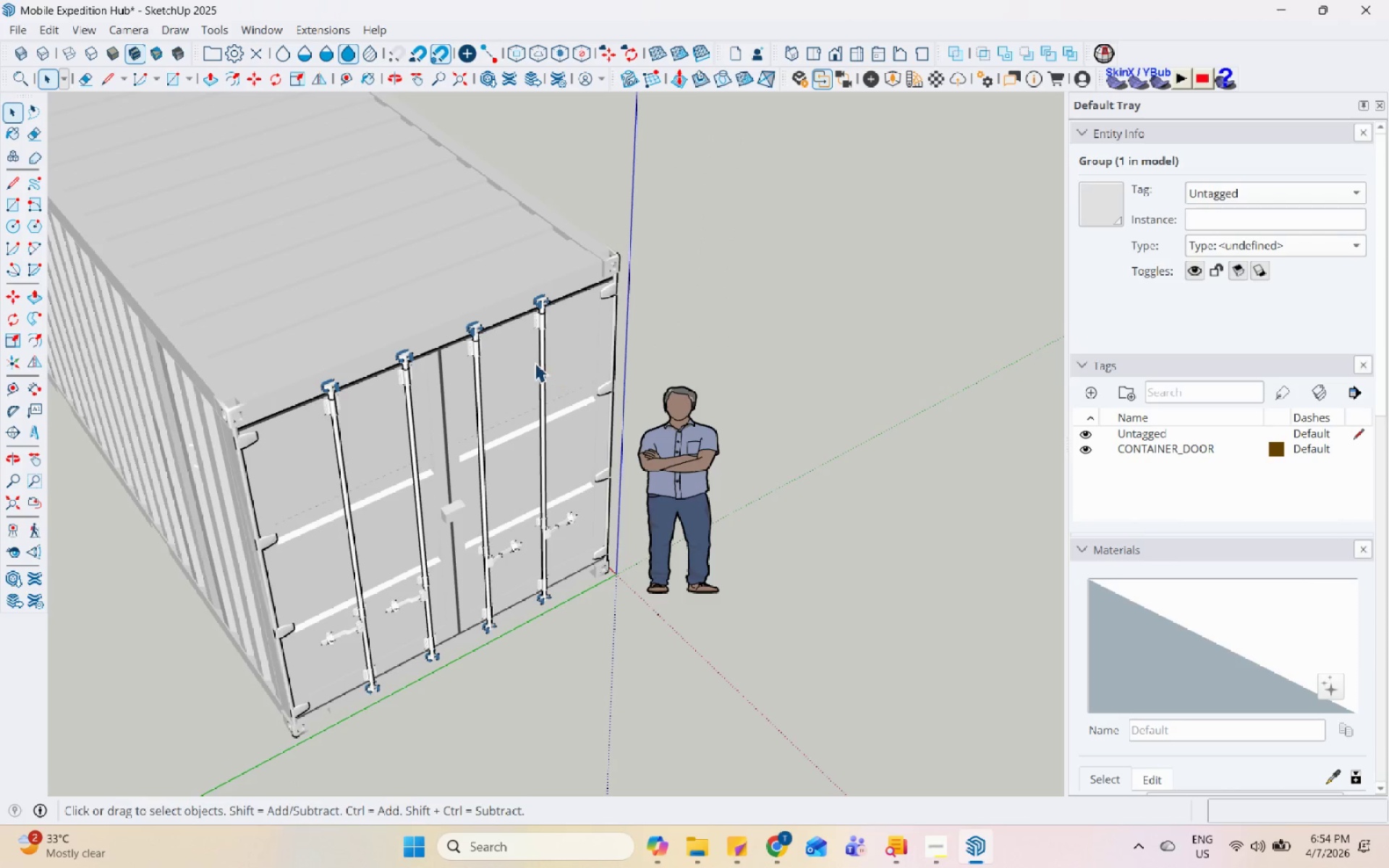 
key(Escape)
 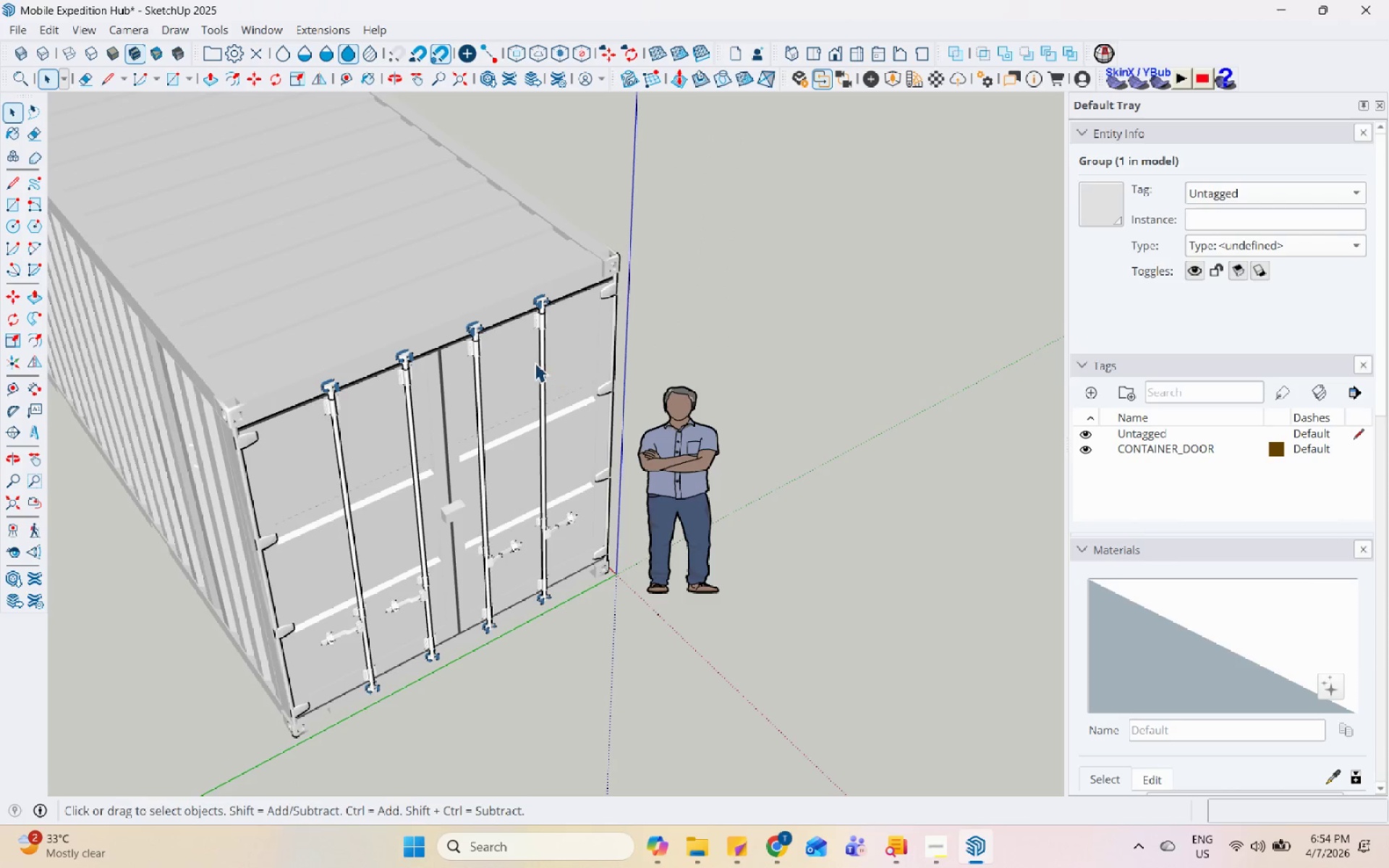 
left_click([535, 362])
 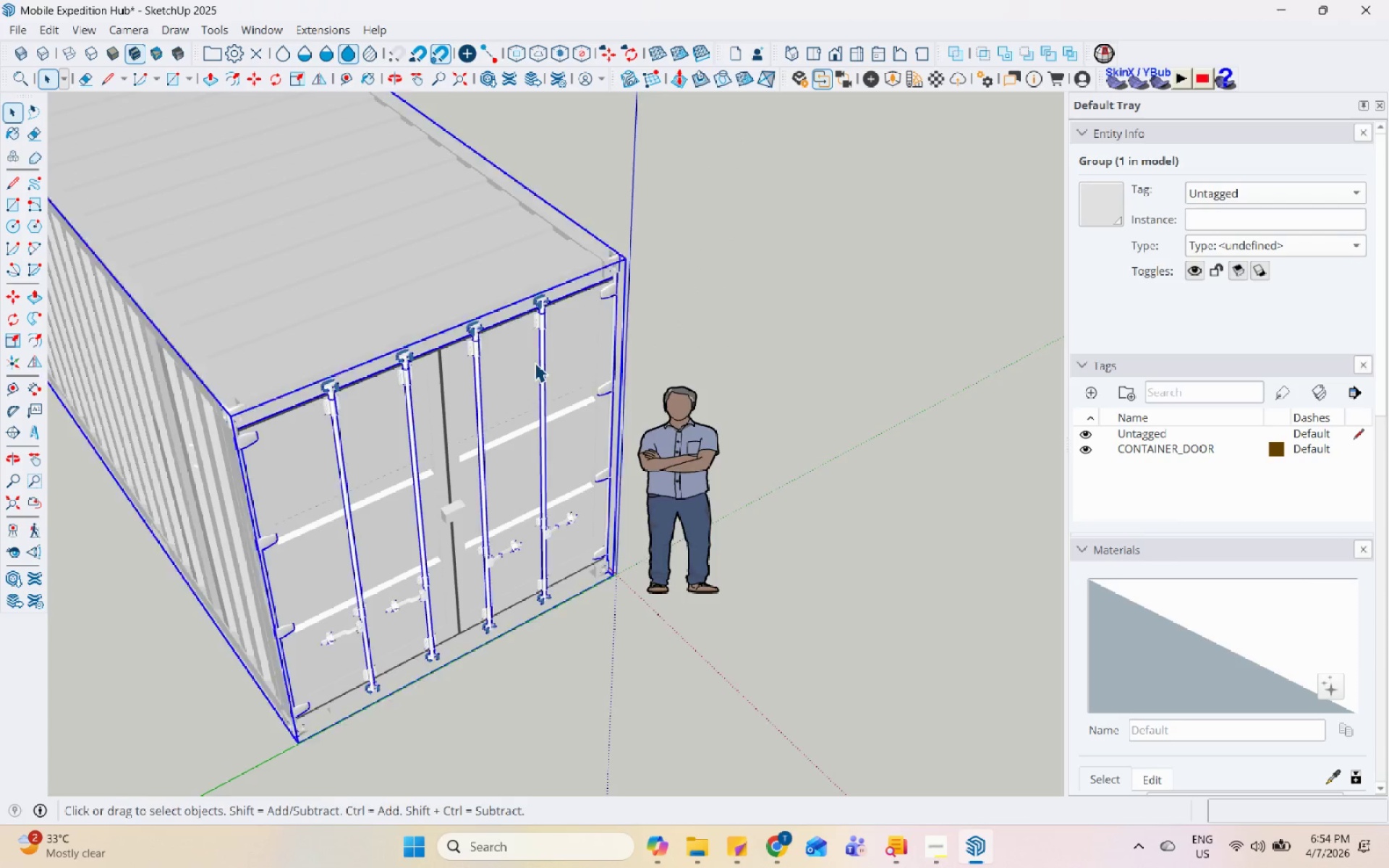 
double_click([535, 362])
 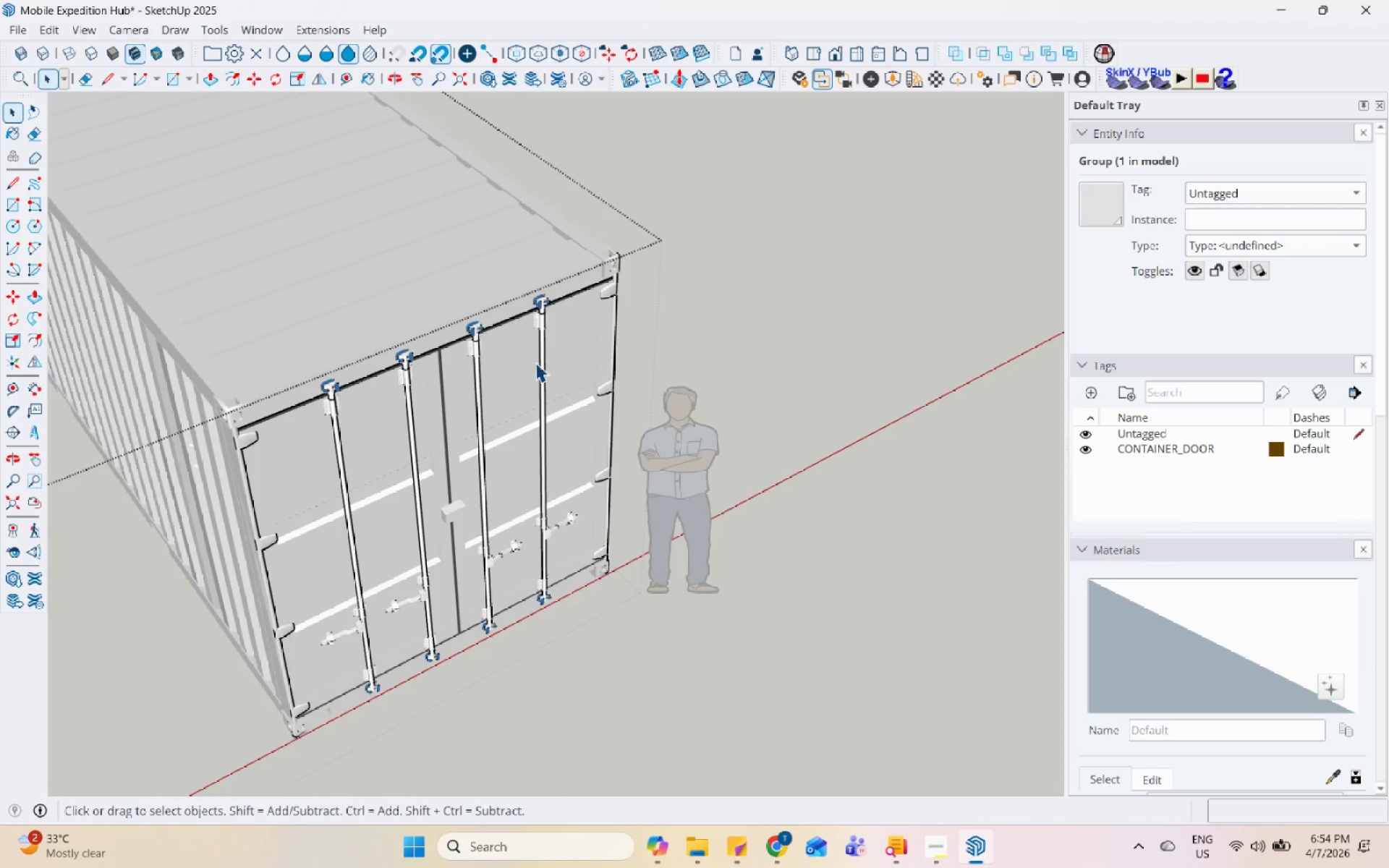 
triple_click([535, 362])
 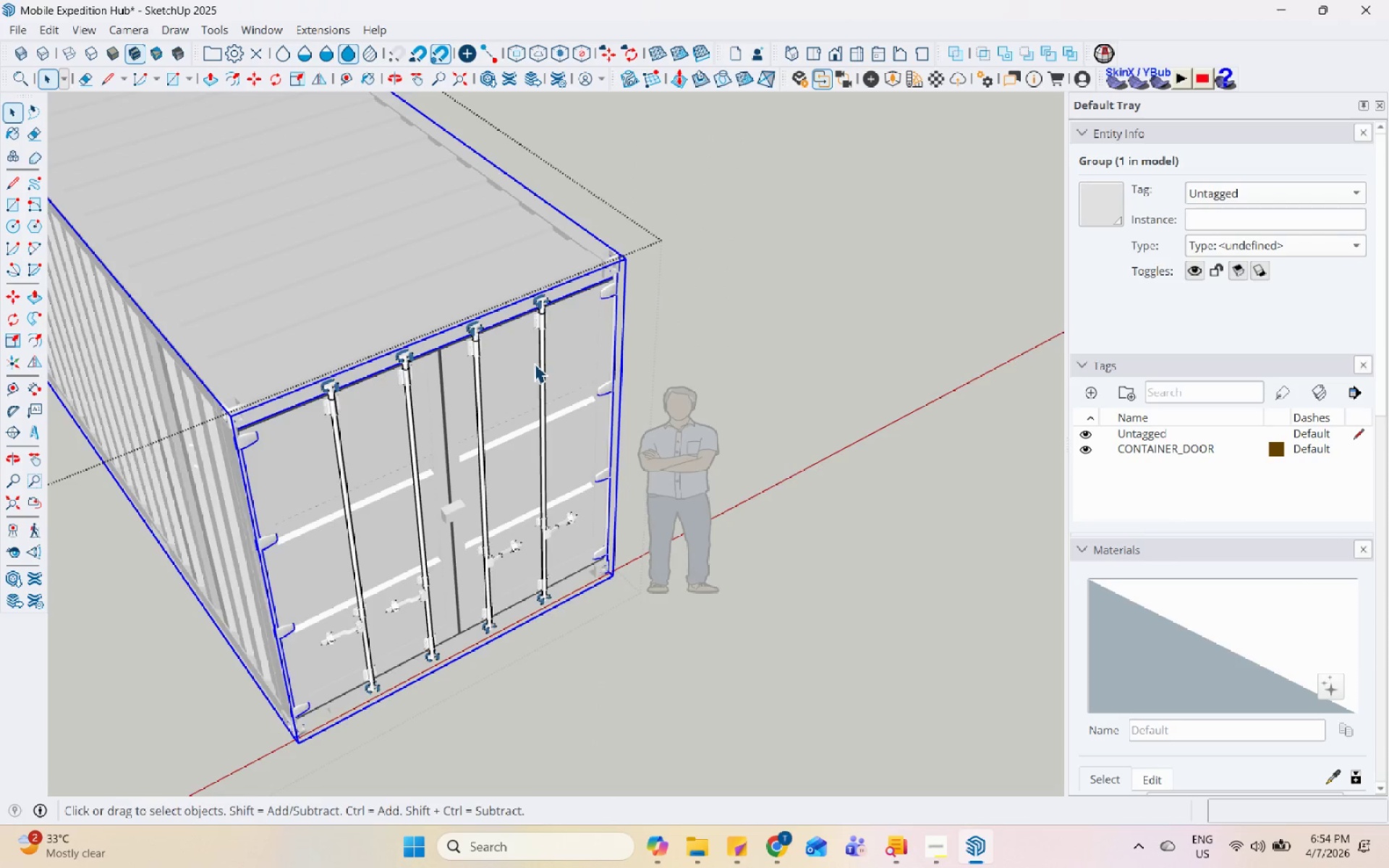 
double_click([529, 364])
 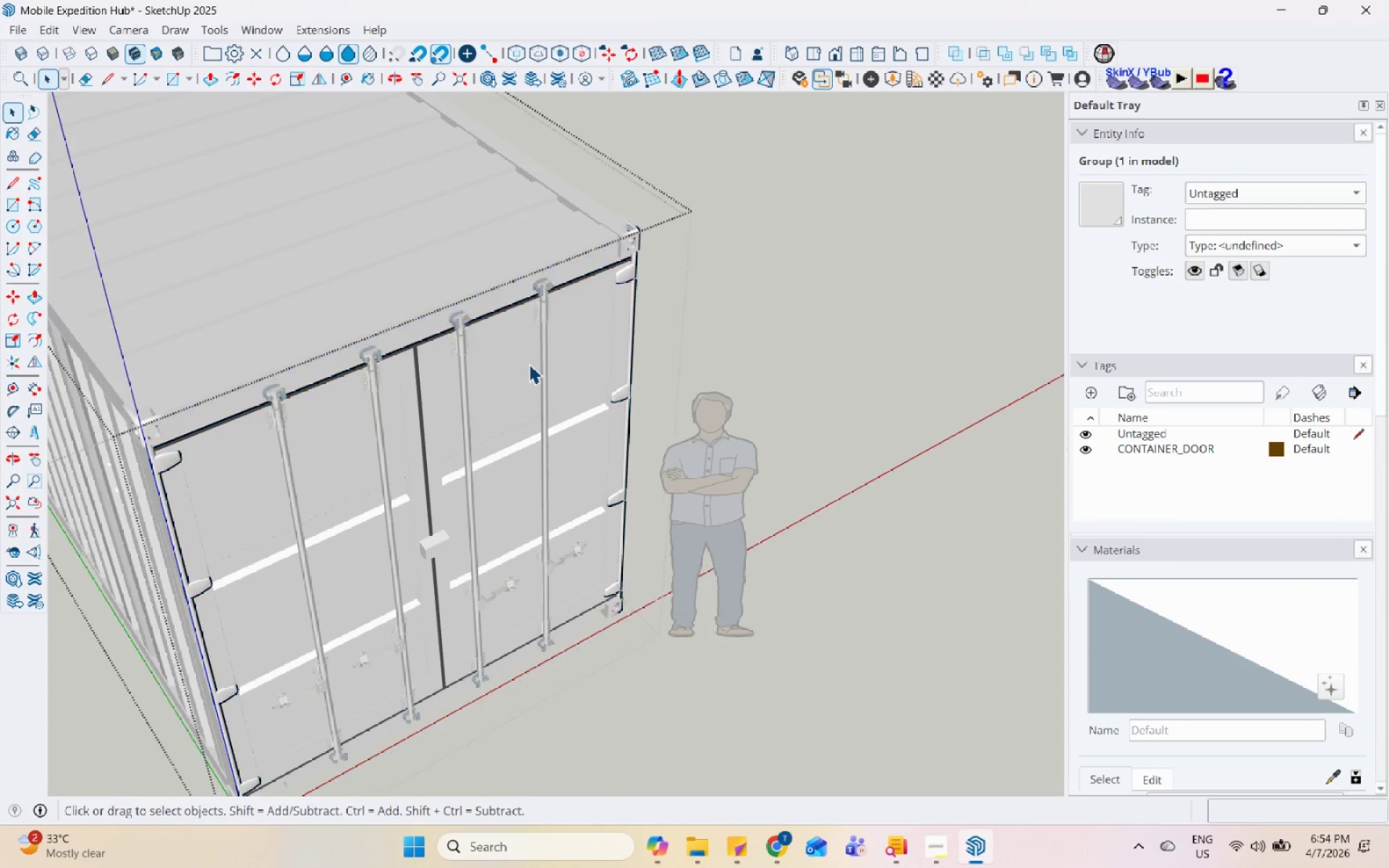 
scroll: coordinate [534, 363], scroll_direction: up, amount: 2.0
 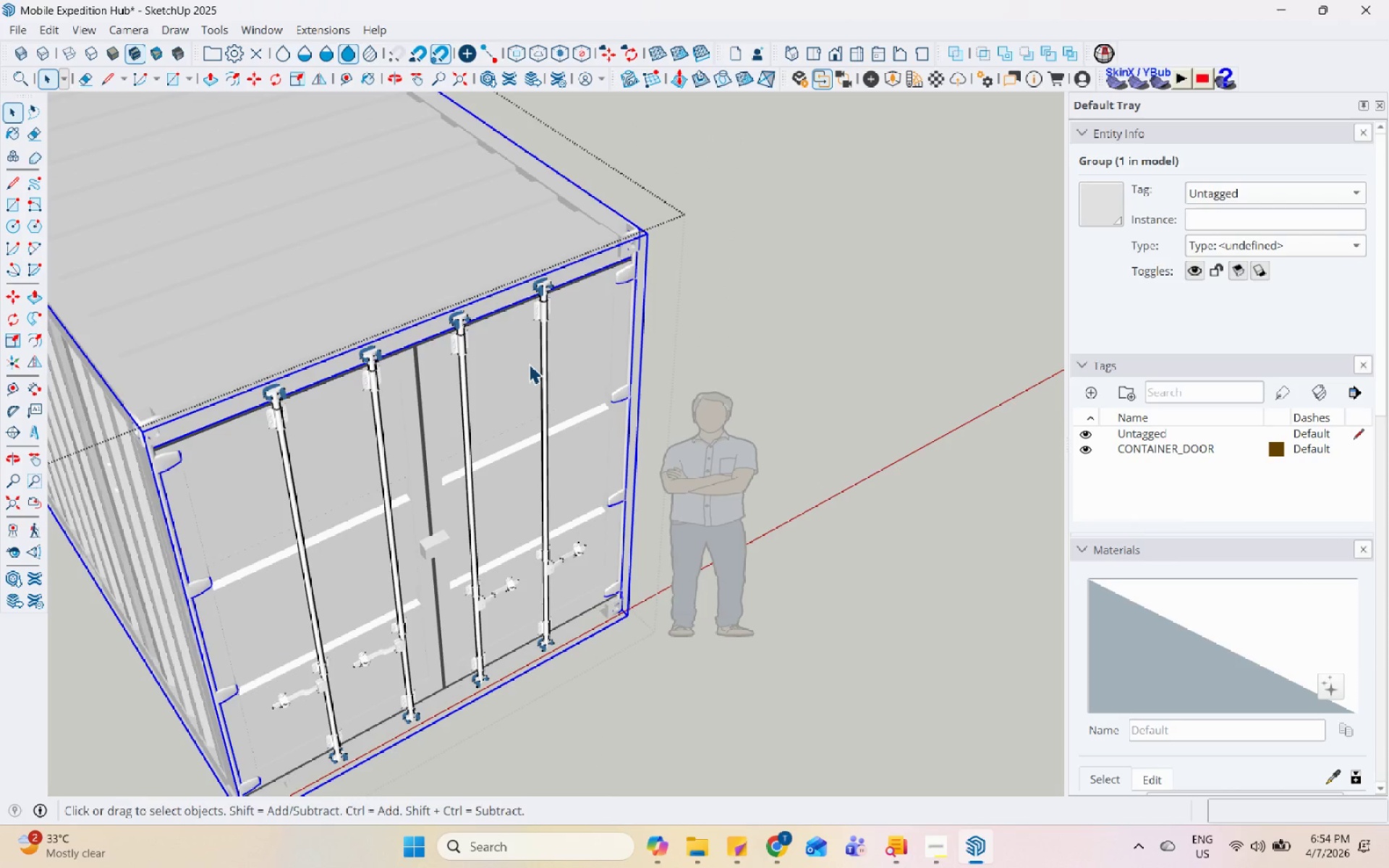 
triple_click([529, 364])
 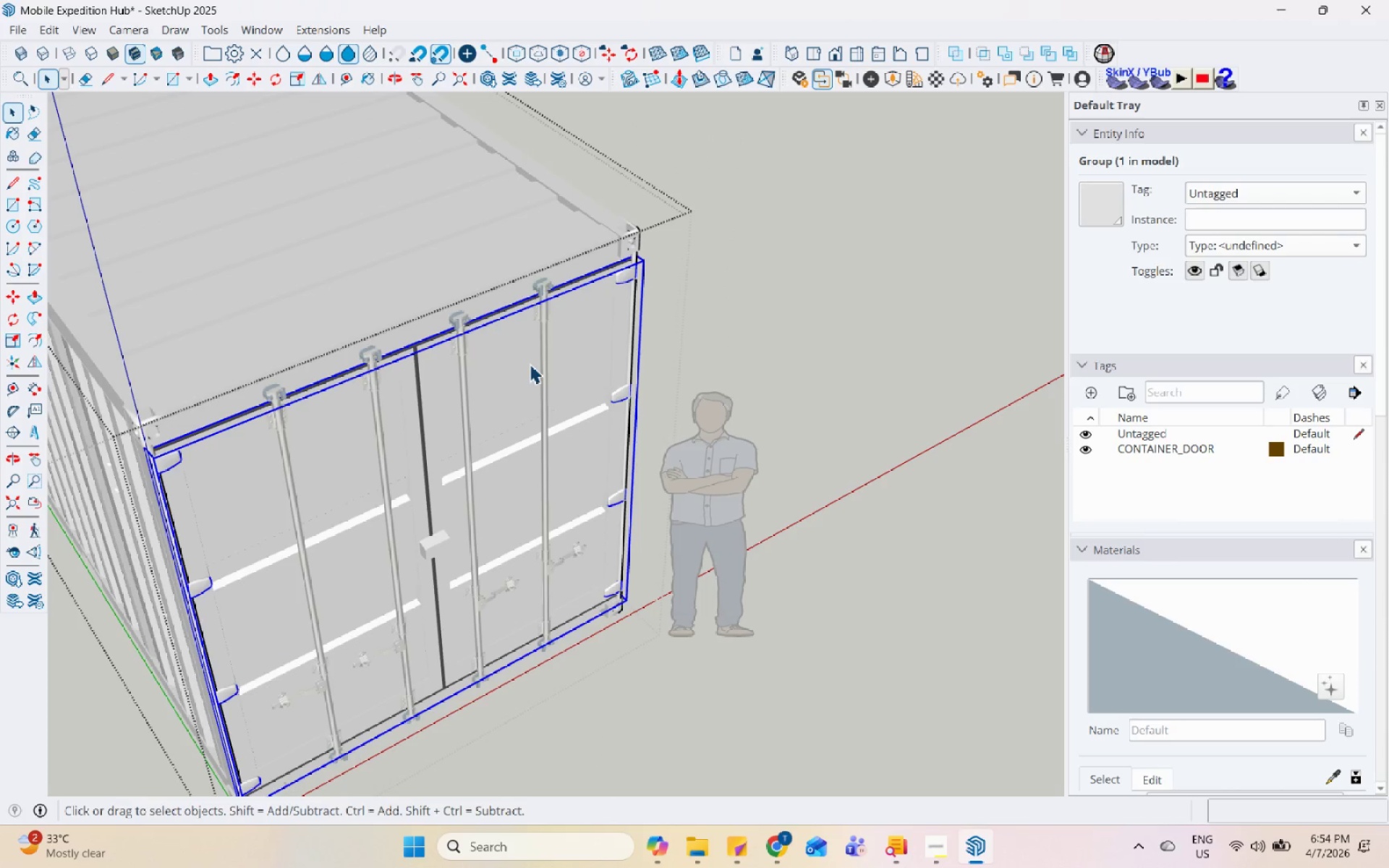 
triple_click([530, 364])
 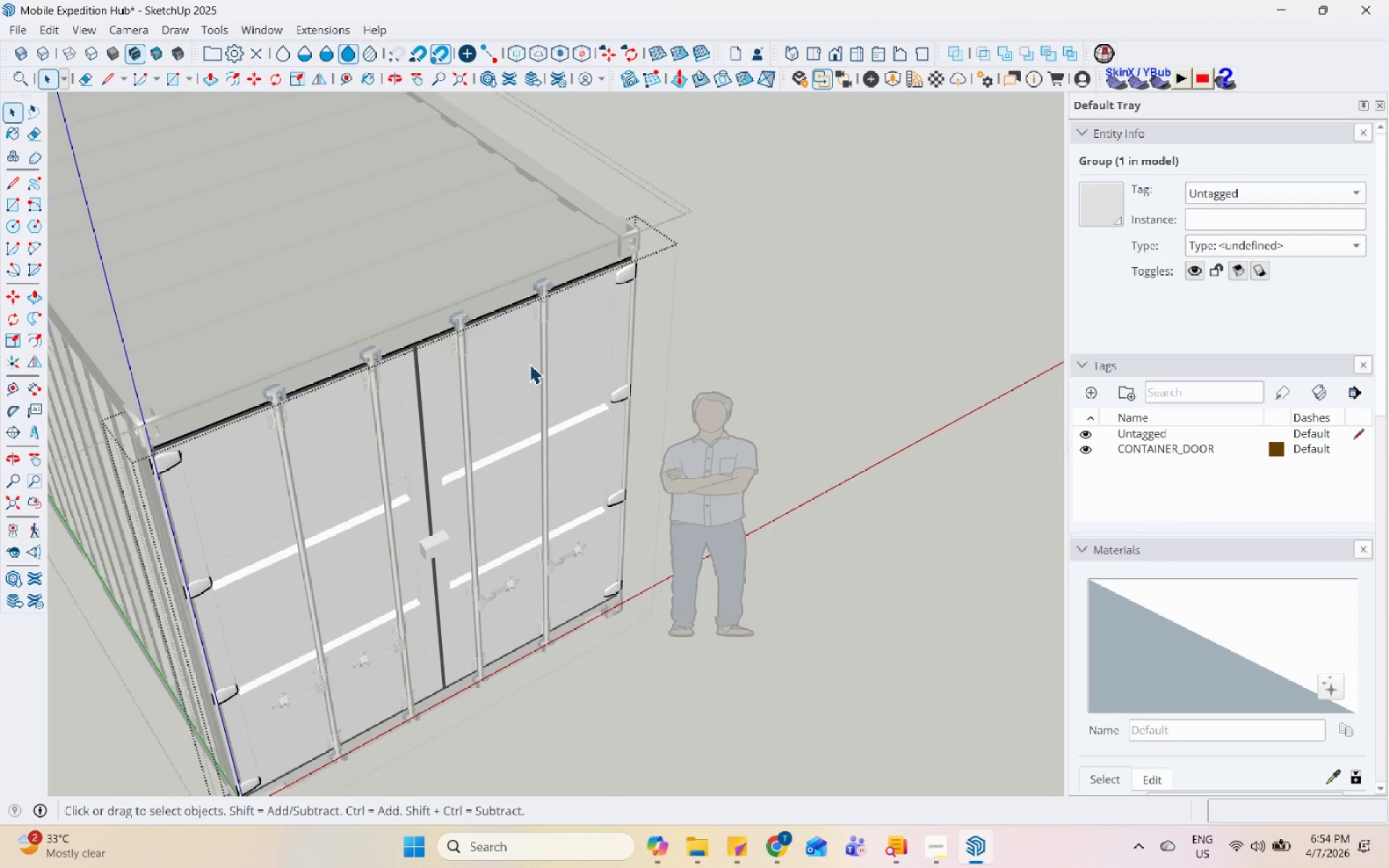 
triple_click([530, 364])
 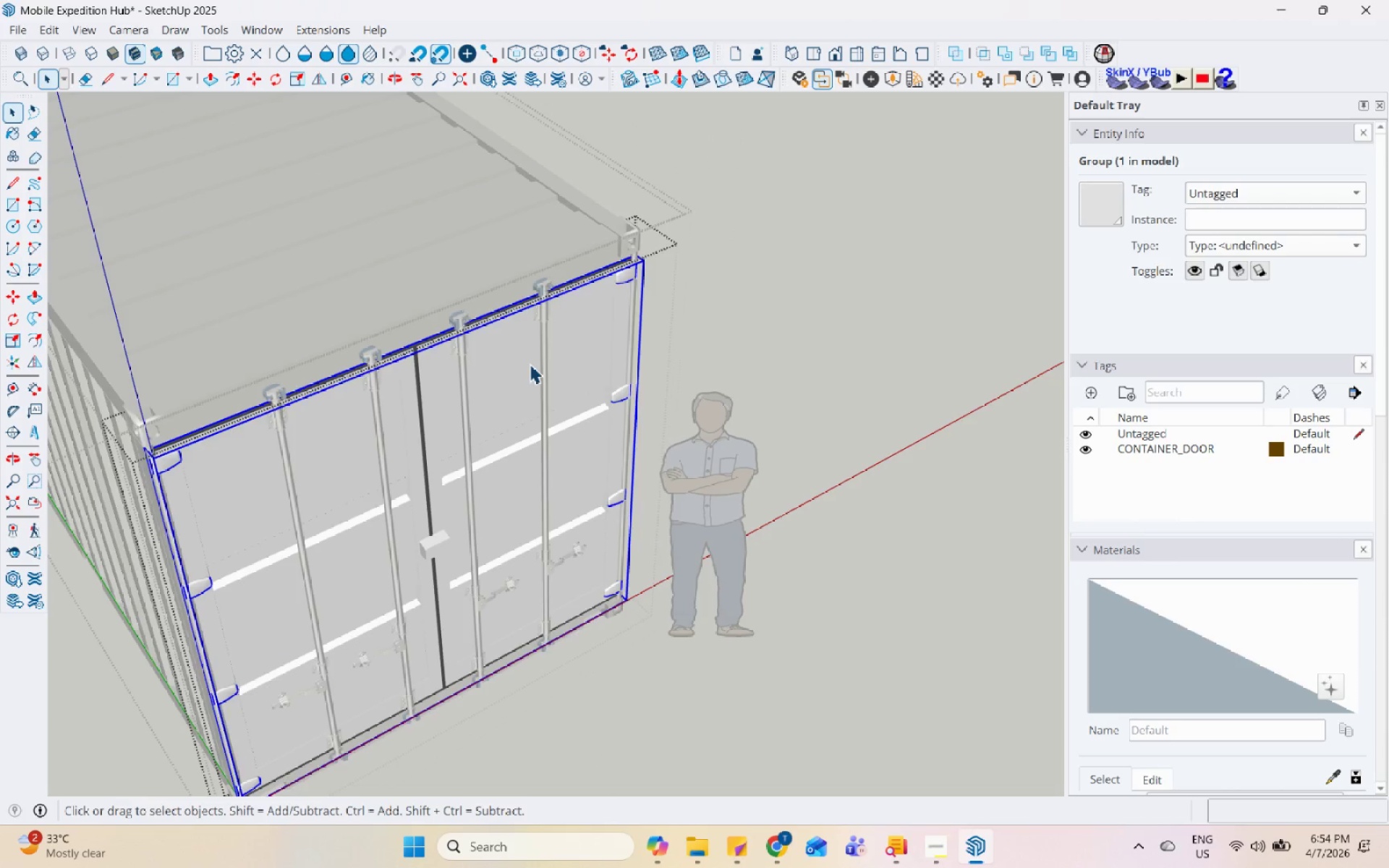 
triple_click([530, 364])
 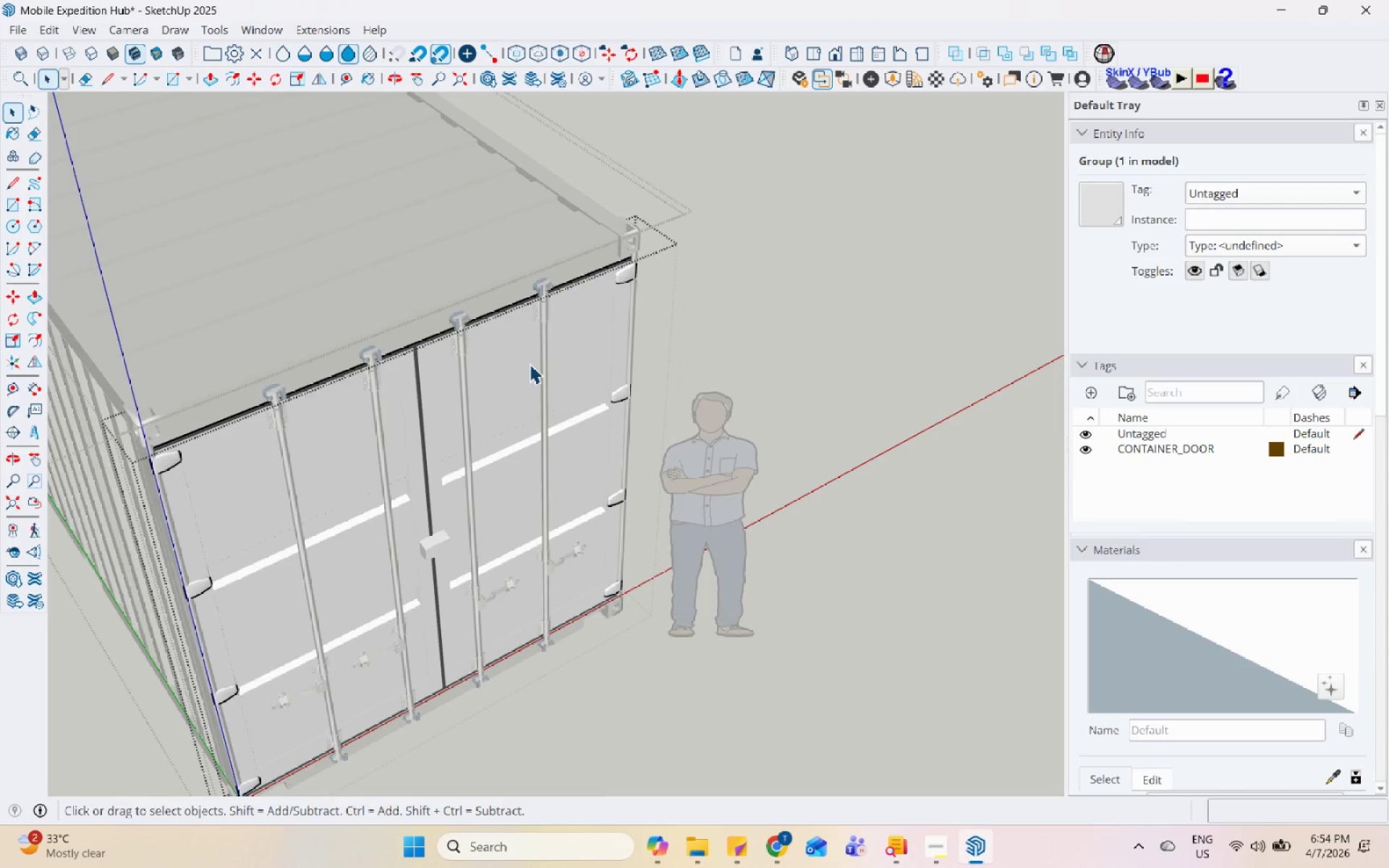 
triple_click([530, 364])
 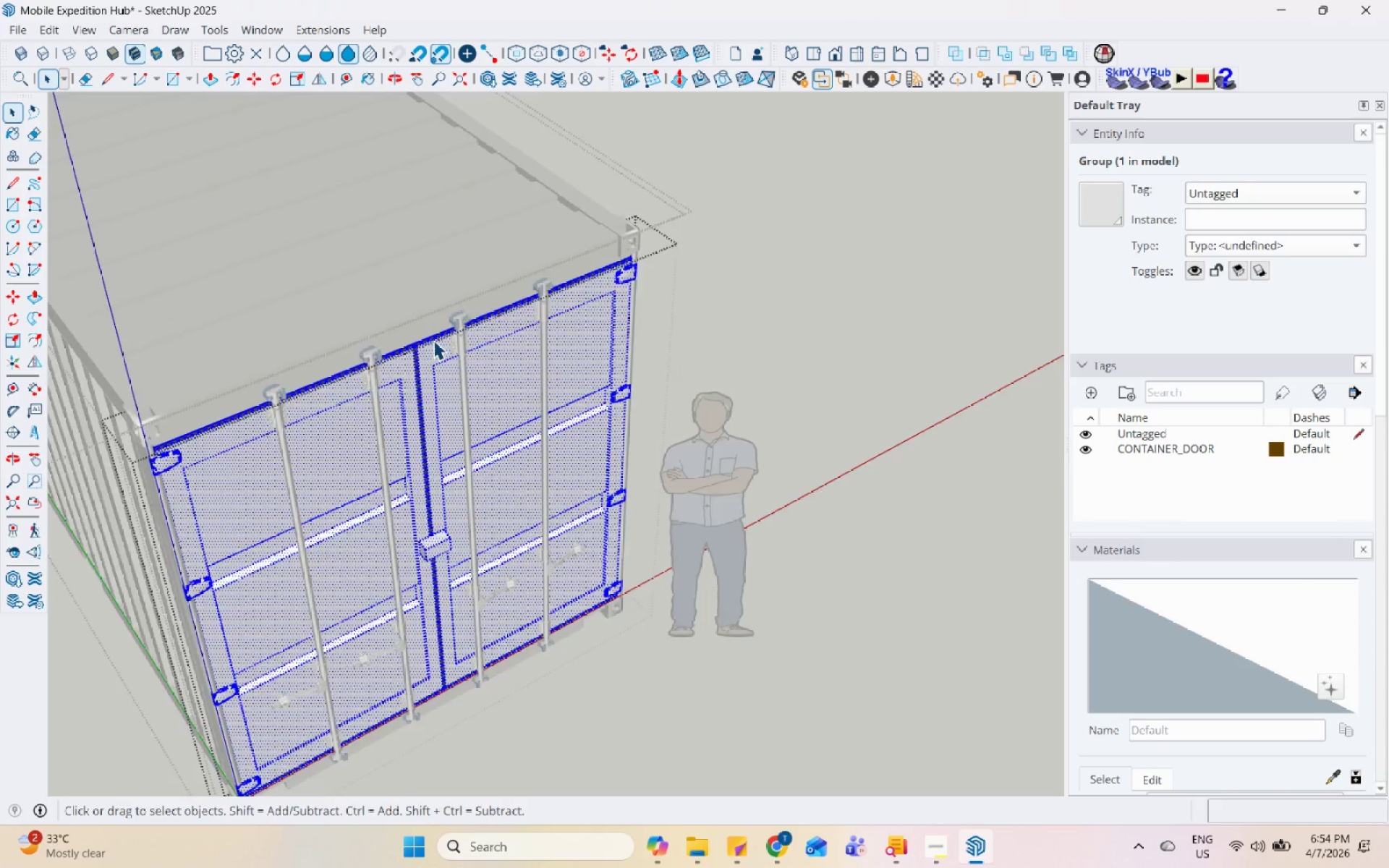 
left_click([393, 352])
 